 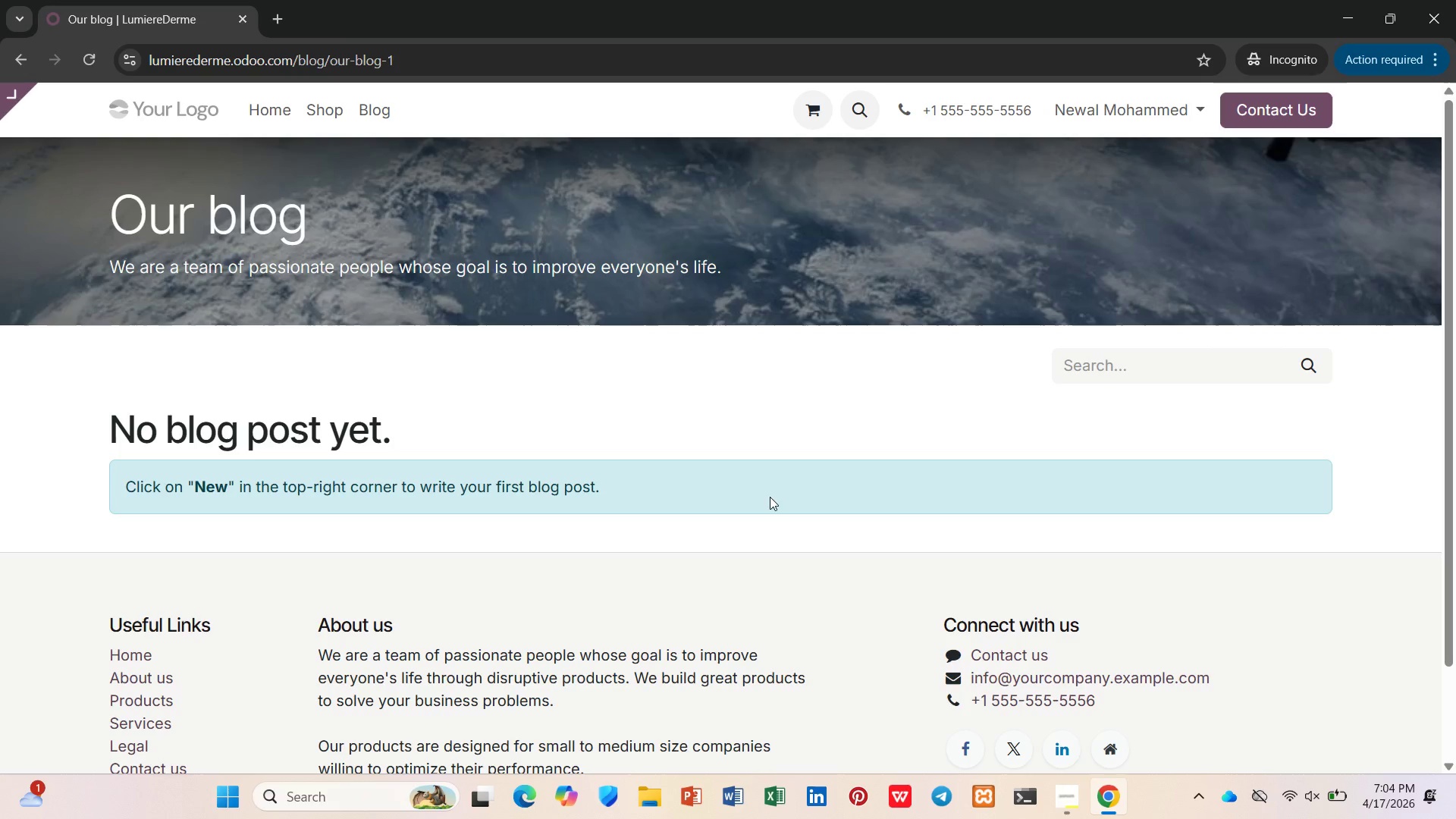 
left_click([380, 99])
 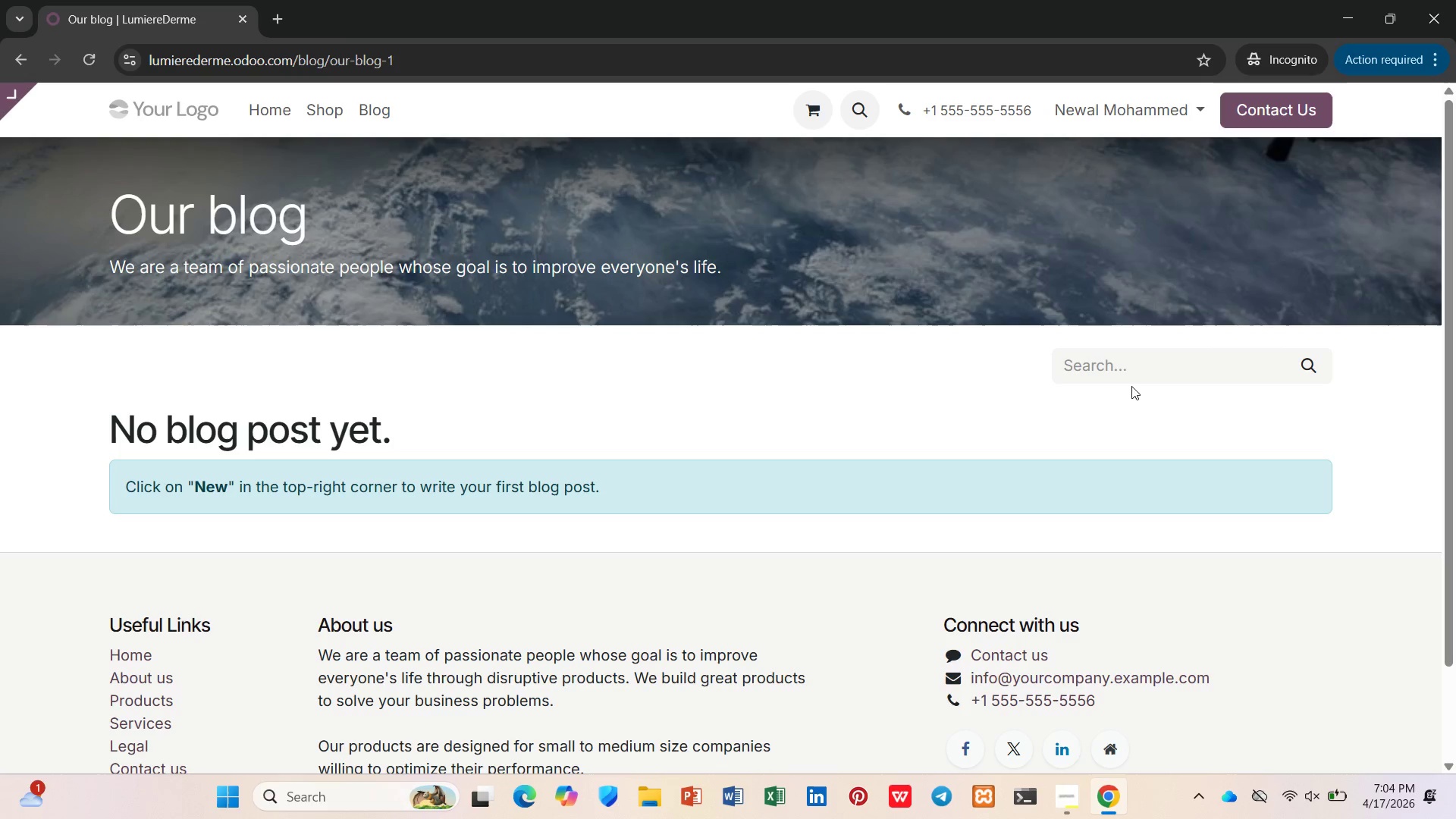 
wait(5.42)
 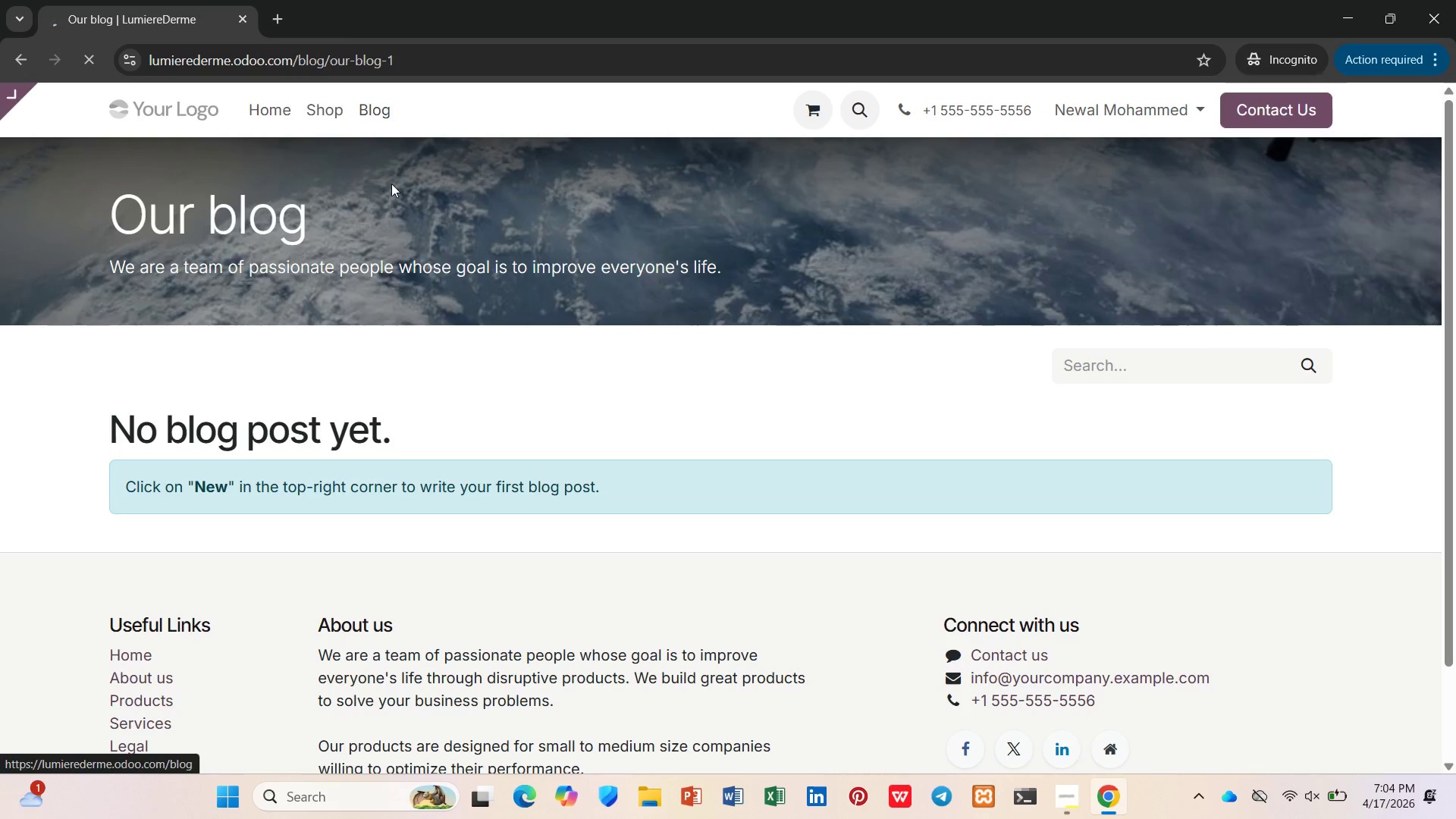 
left_click([371, 109])
 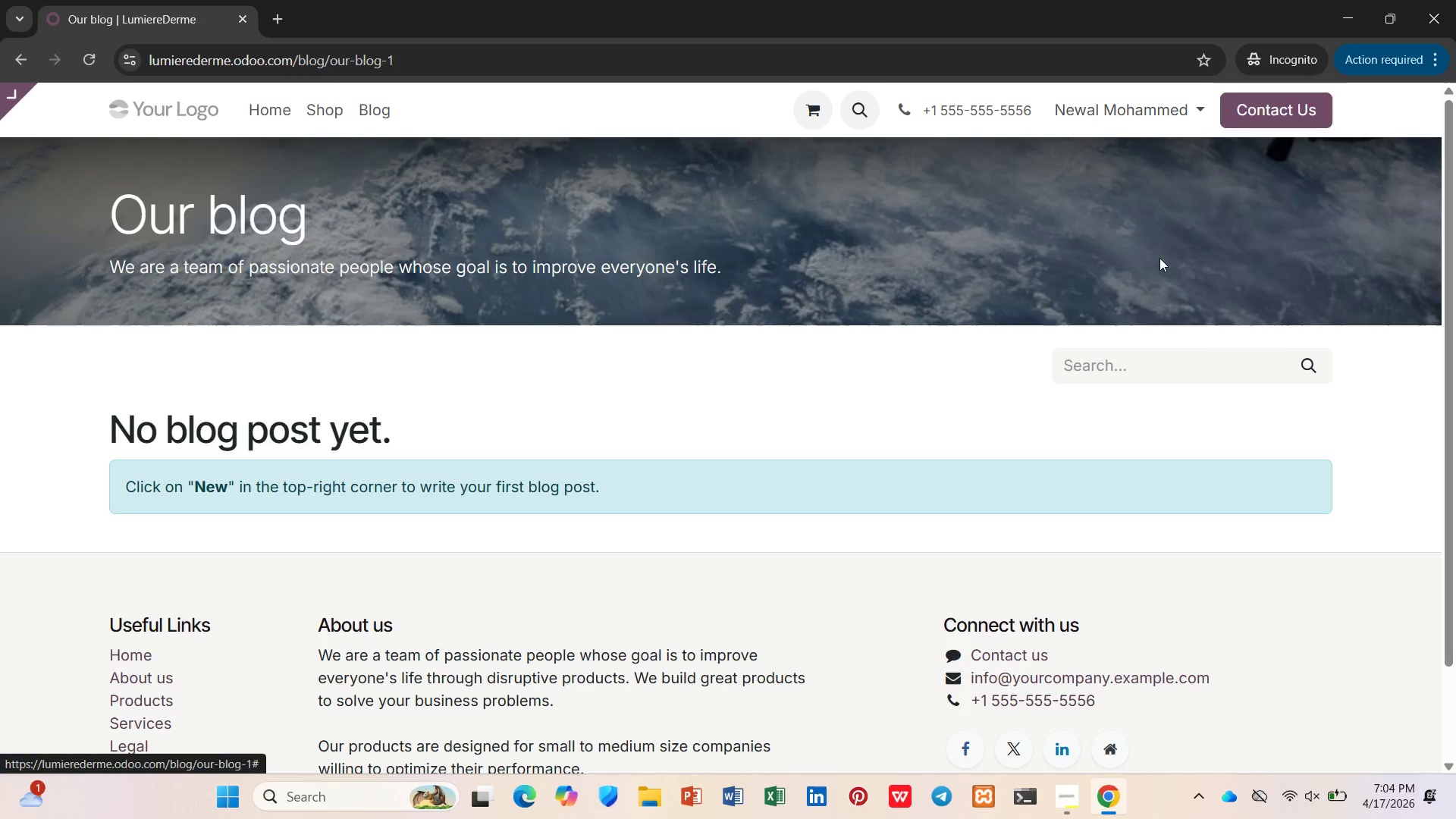 
scroll: coordinate [424, 491], scroll_direction: down, amount: 3.0
 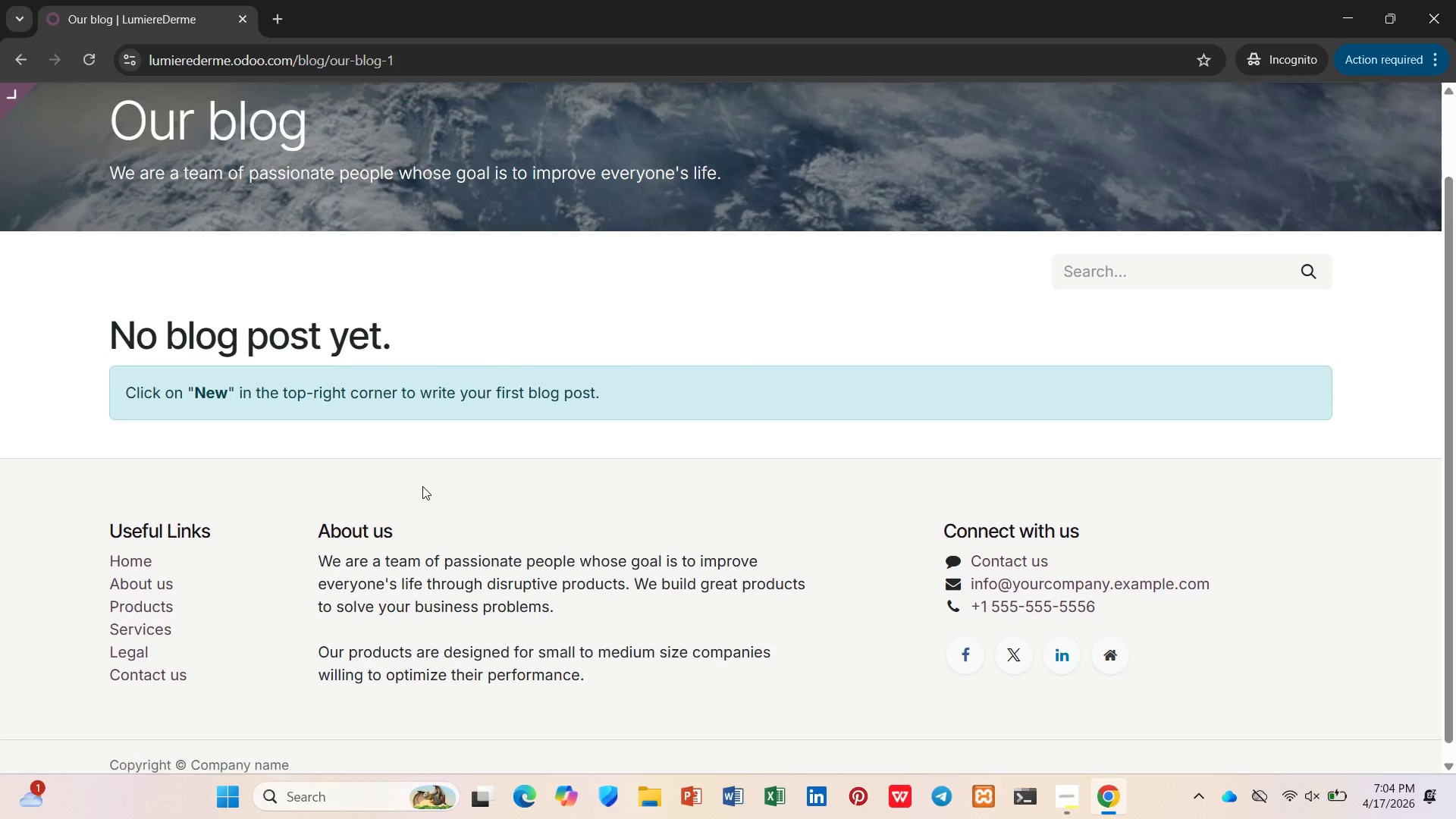 
scroll: coordinate [422, 485], scroll_direction: up, amount: 7.0
 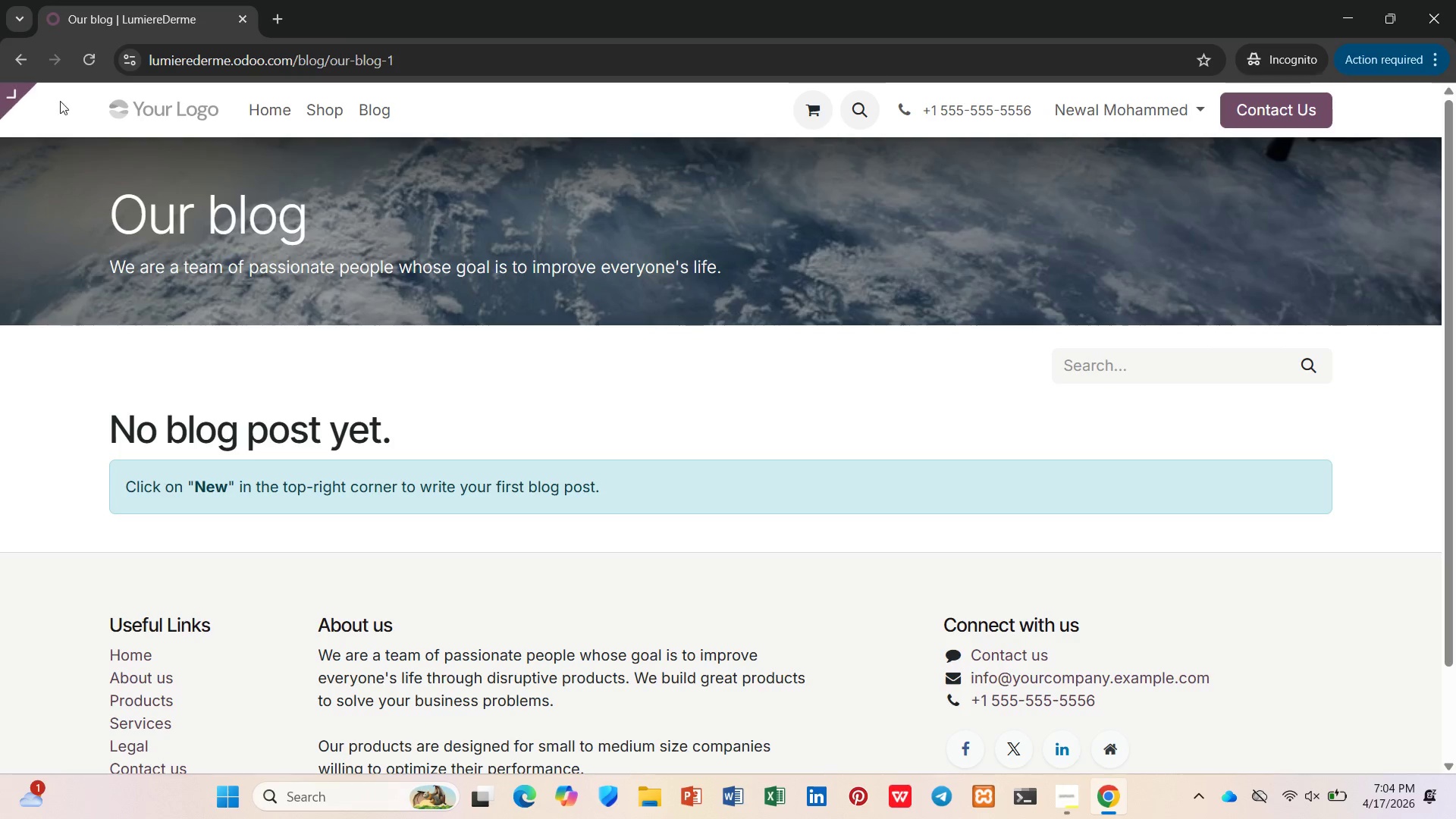 
mouse_move([41, 92])
 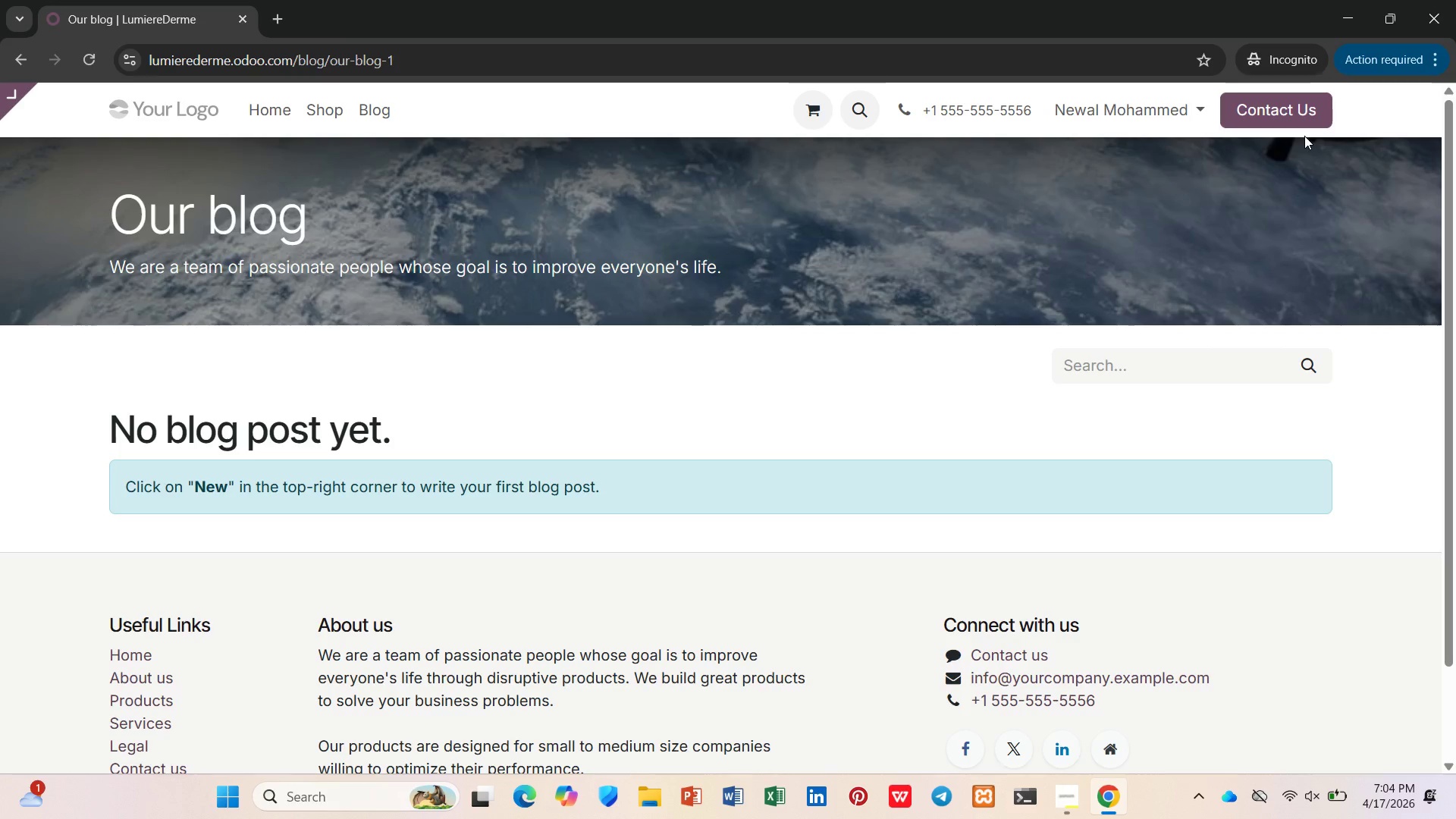 
wait(6.46)
 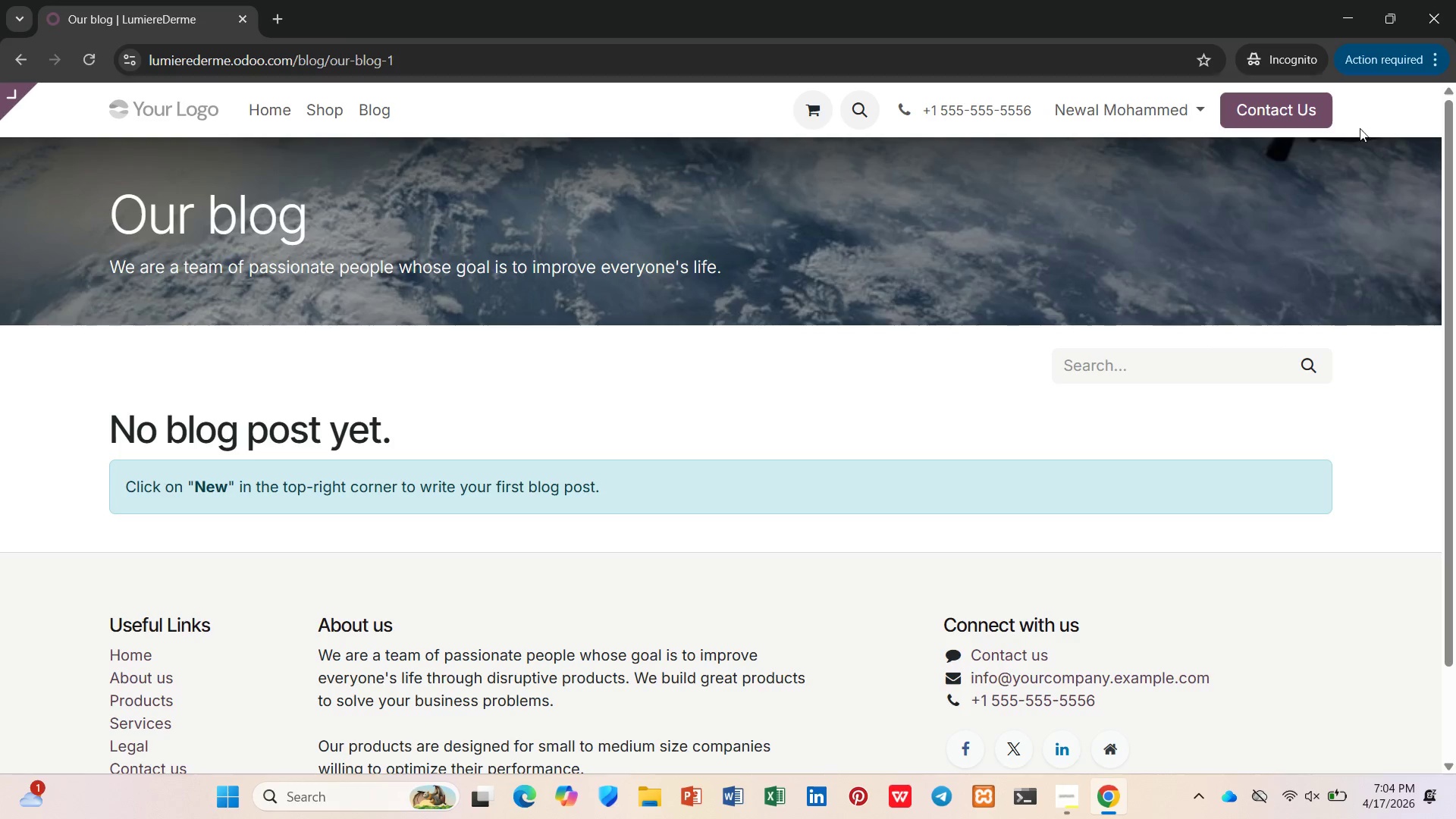 
scroll: coordinate [1072, 427], scroll_direction: down, amount: 6.0
 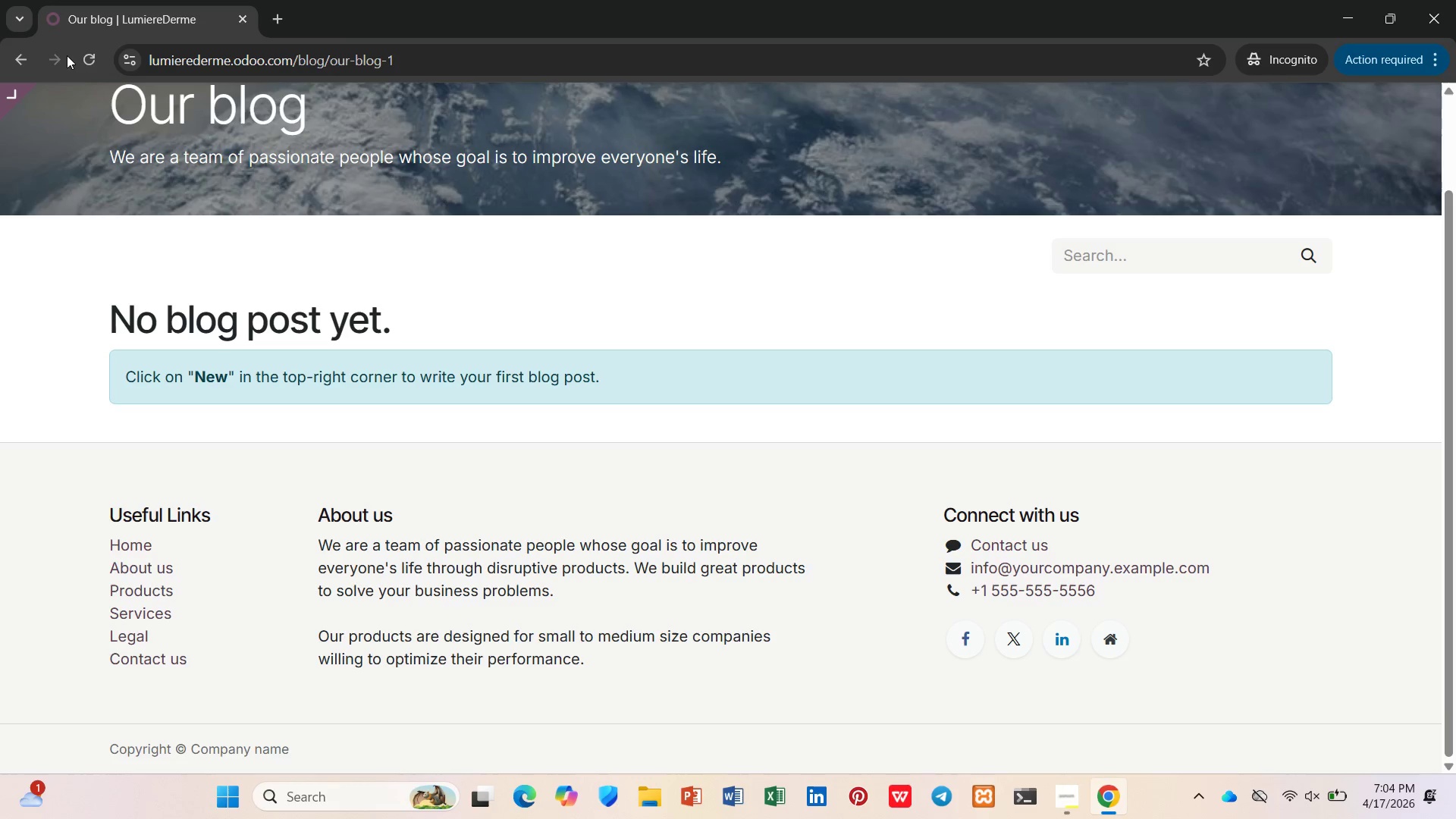 
left_click([81, 59])
 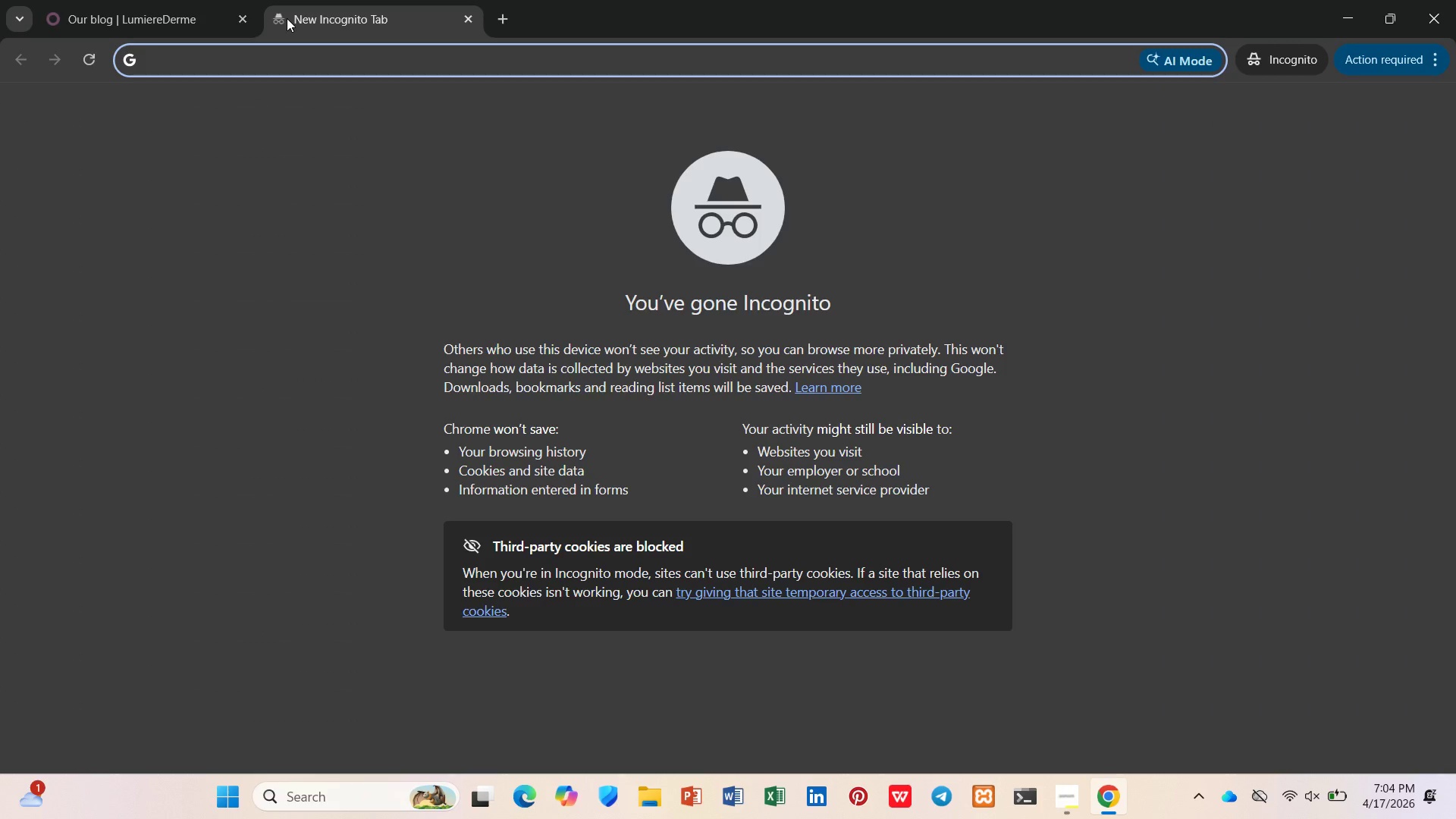 
type(odoo)
 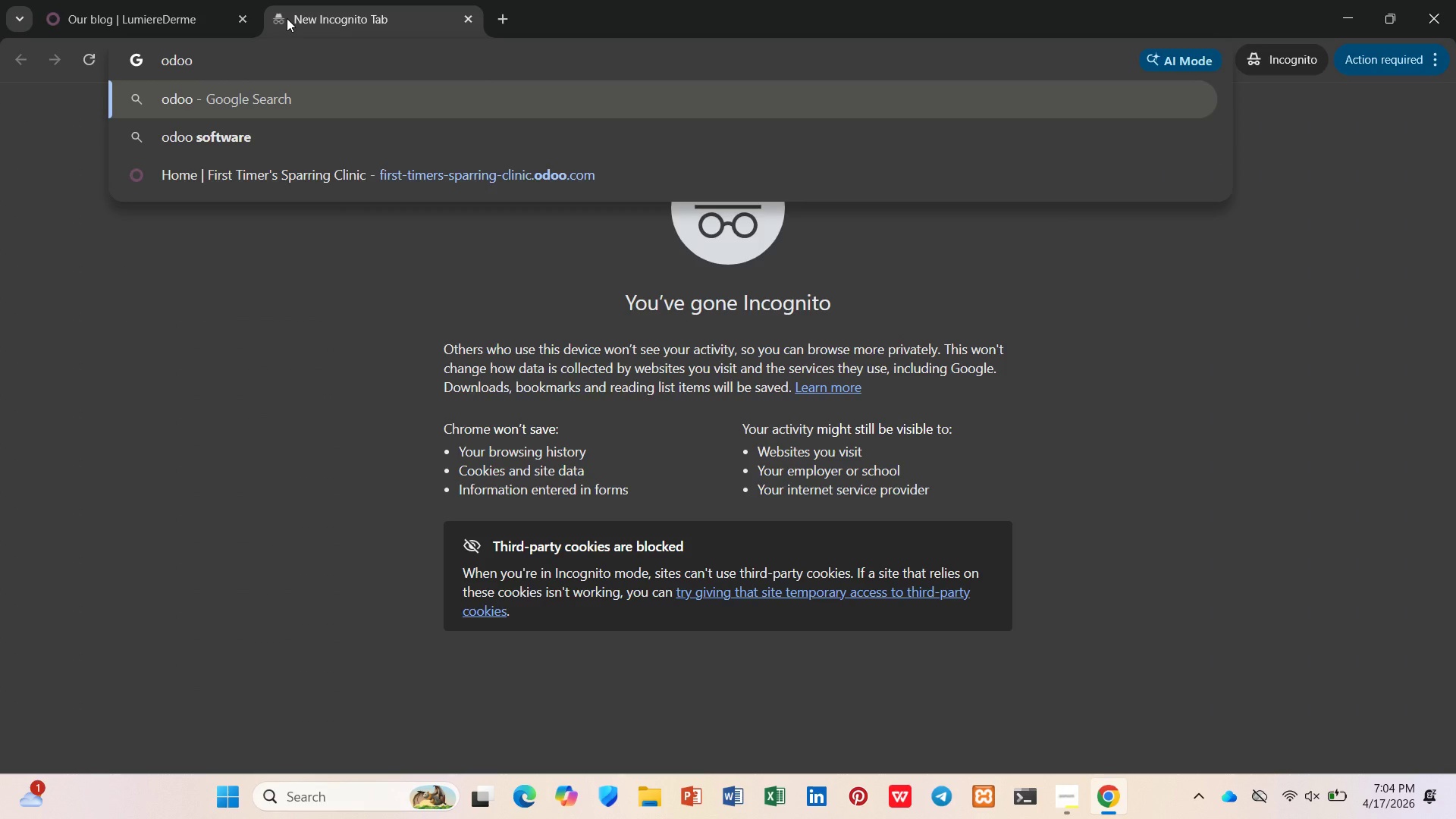 
key(Enter)
 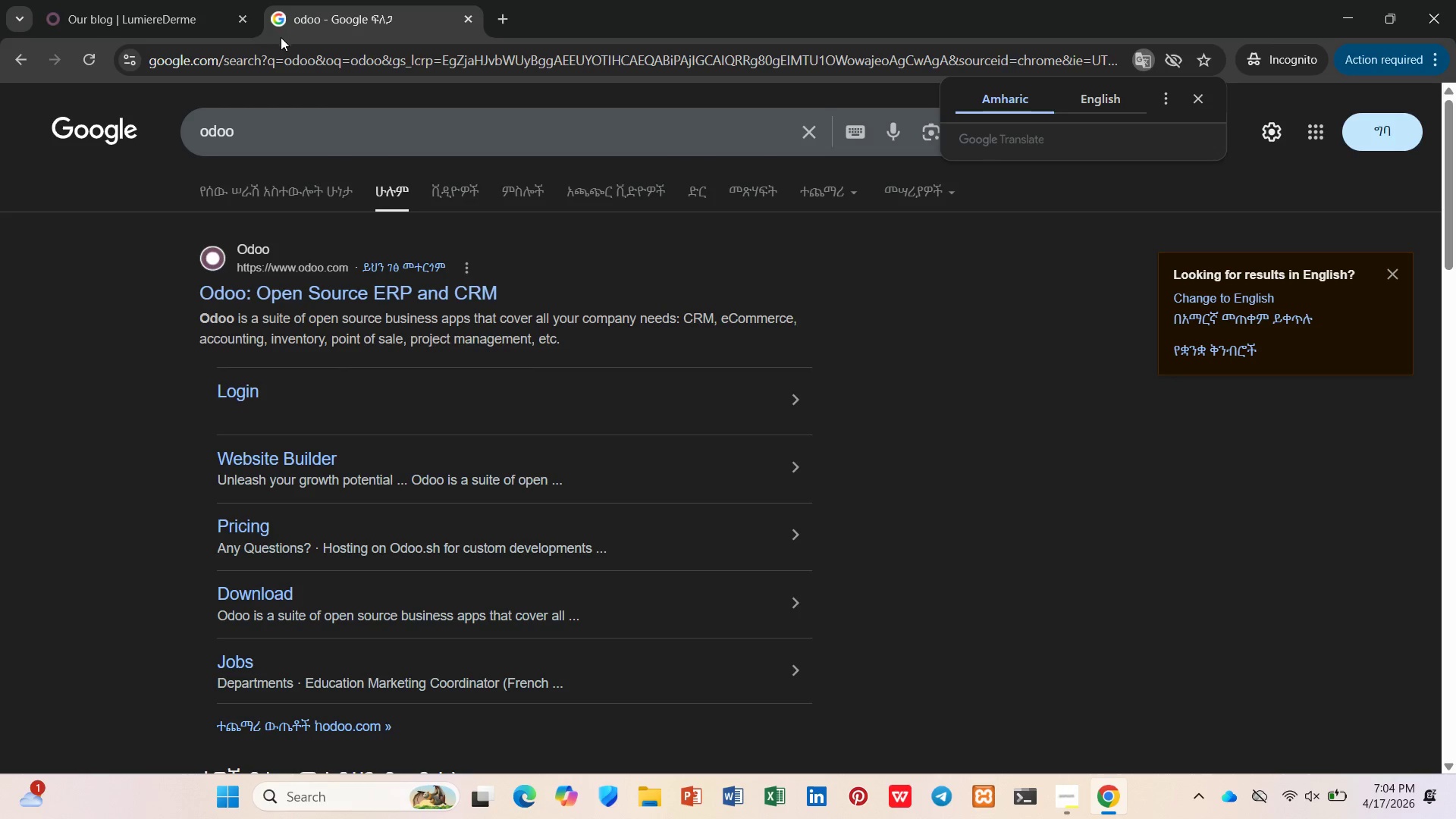 
left_click([310, 290])
 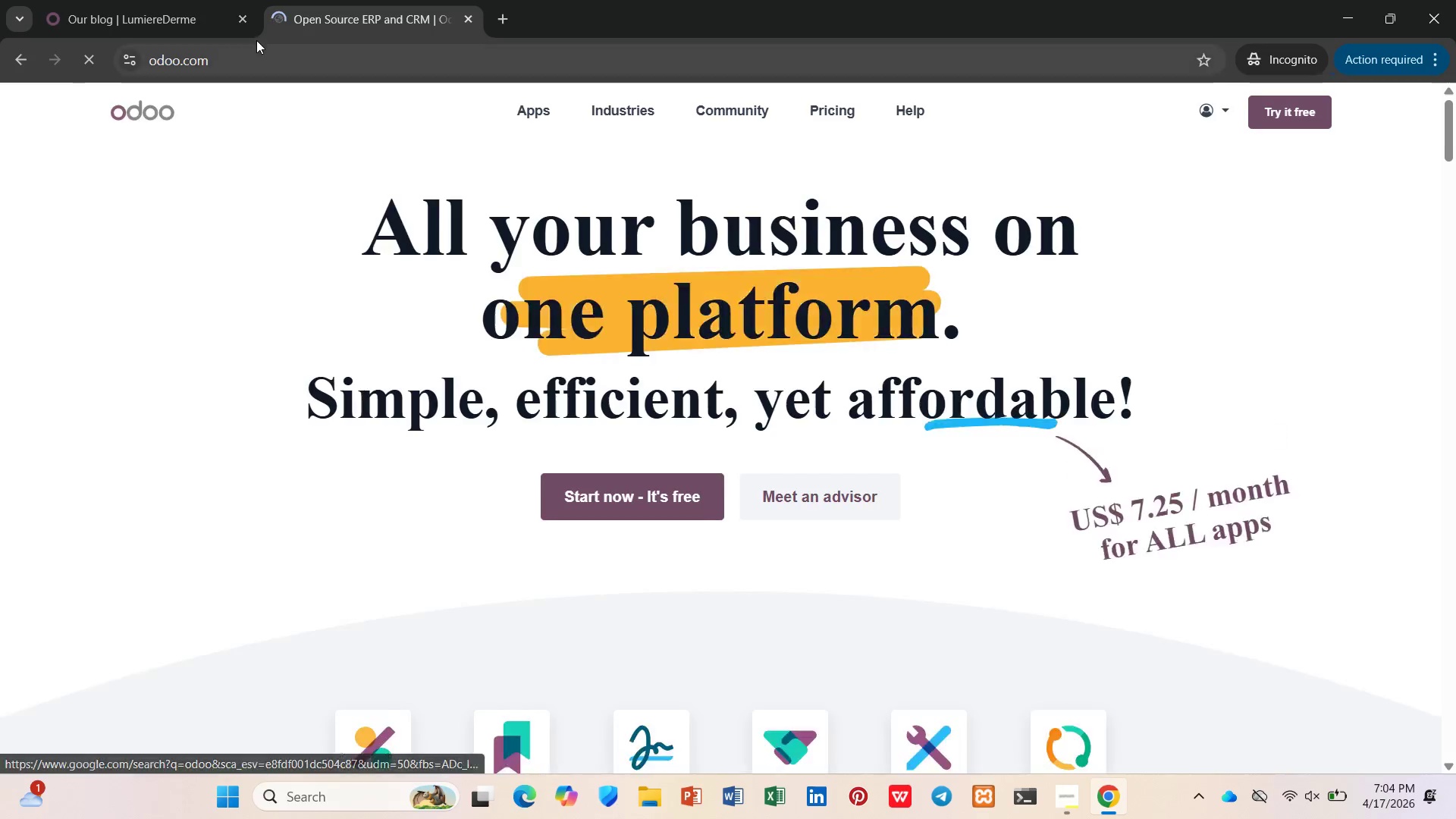 
left_click([235, 16])
 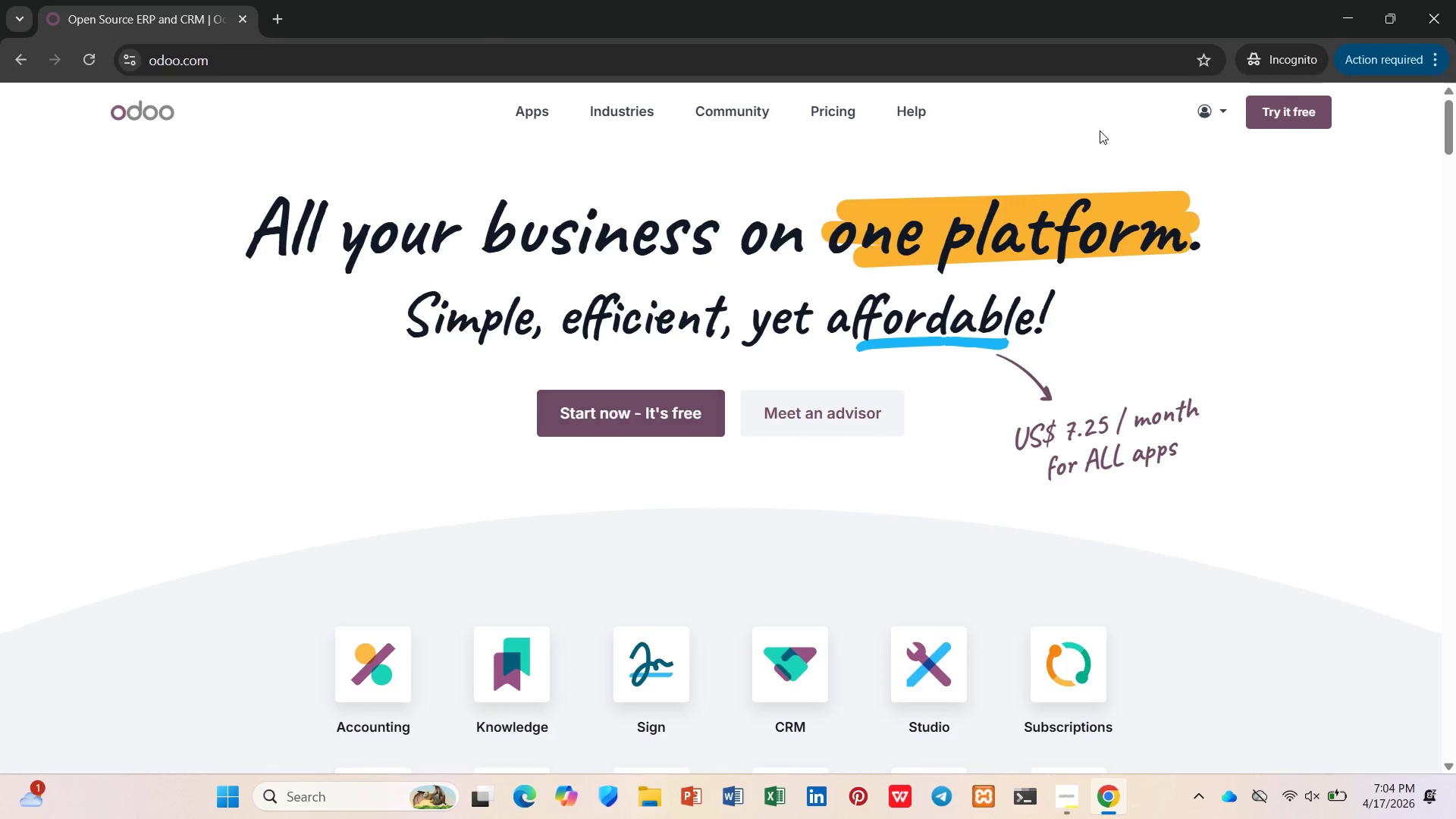 
left_click([1203, 106])
 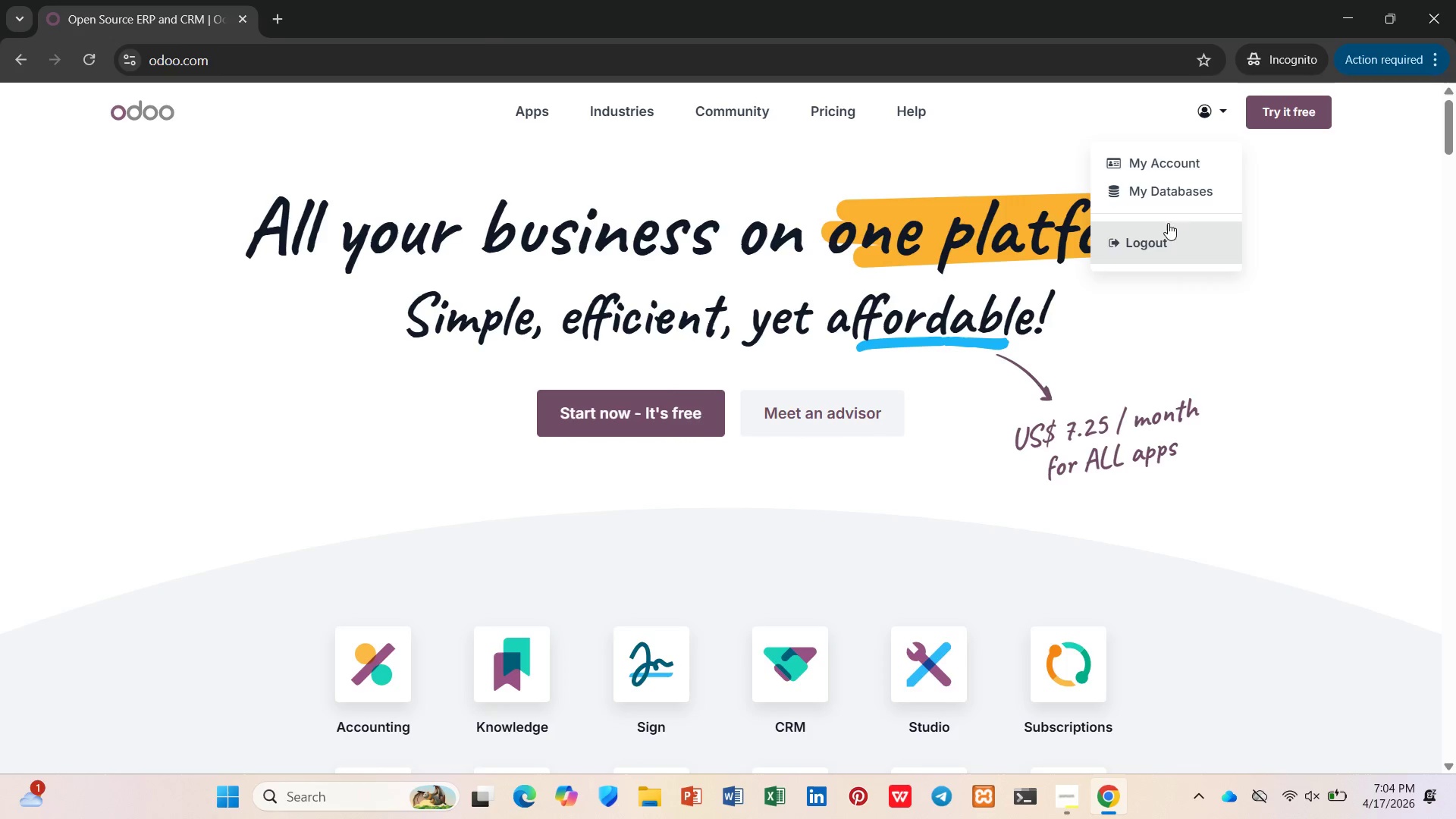 
left_click([1163, 199])
 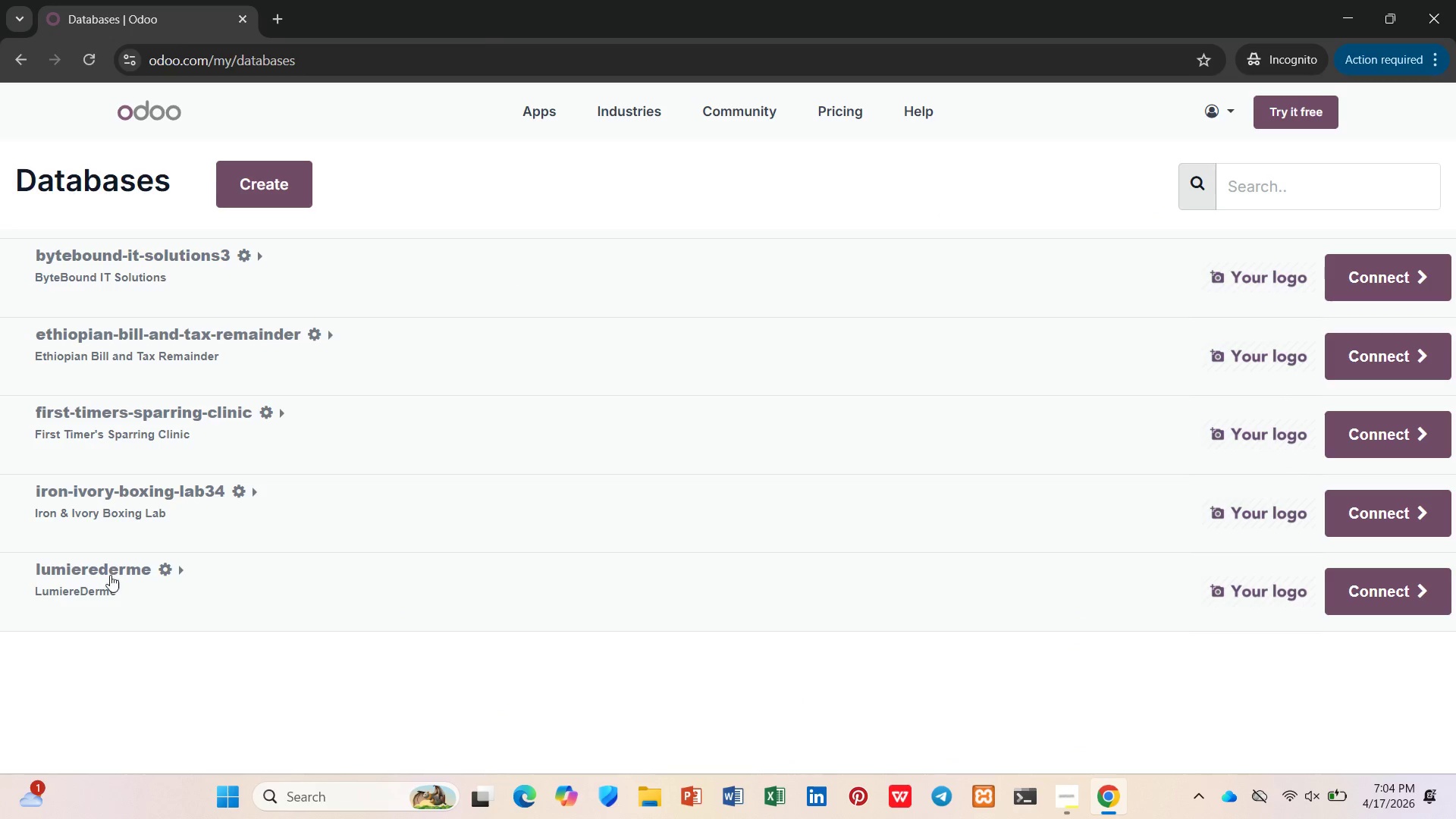 
wait(5.89)
 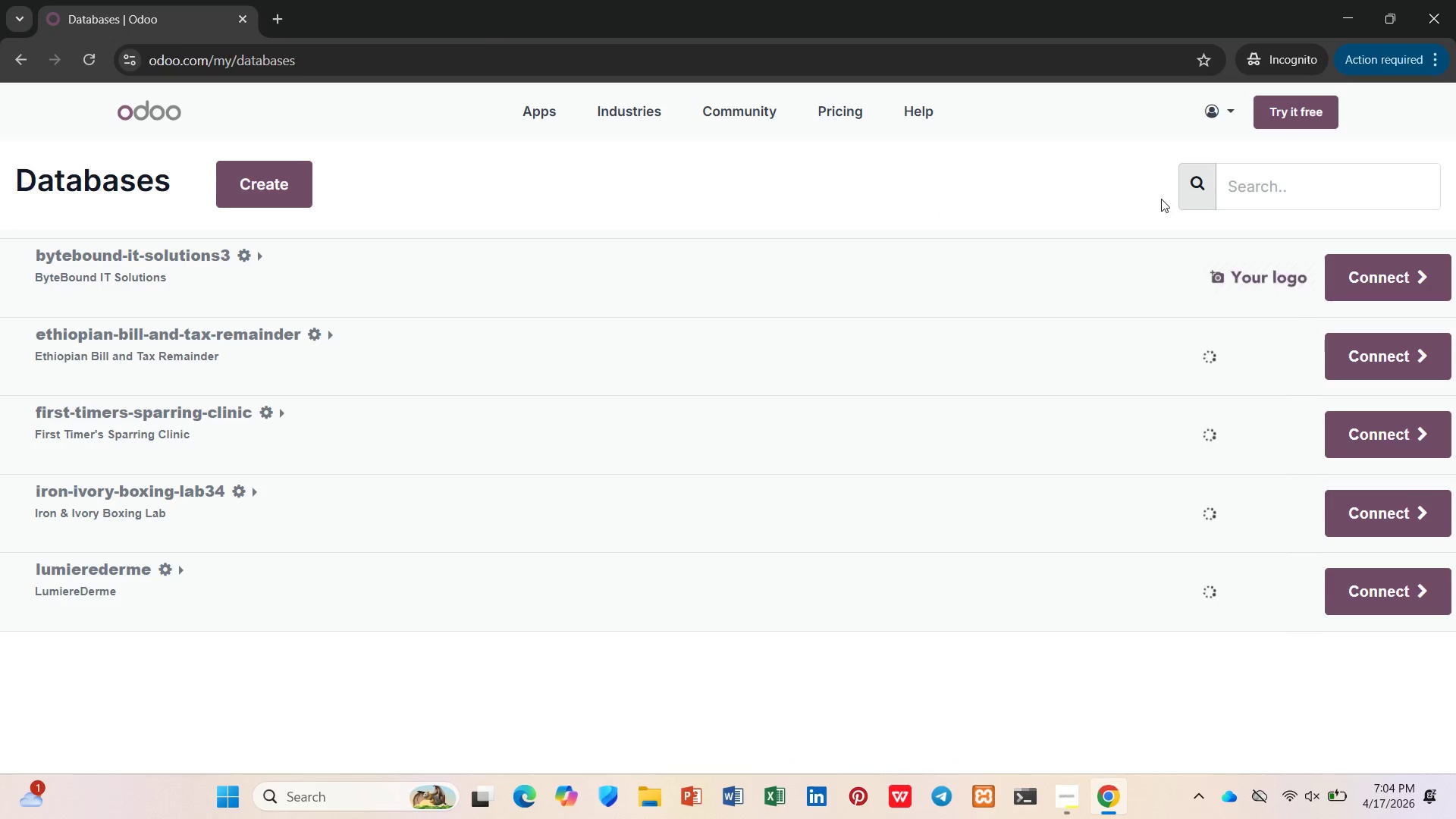 
left_click([1395, 585])
 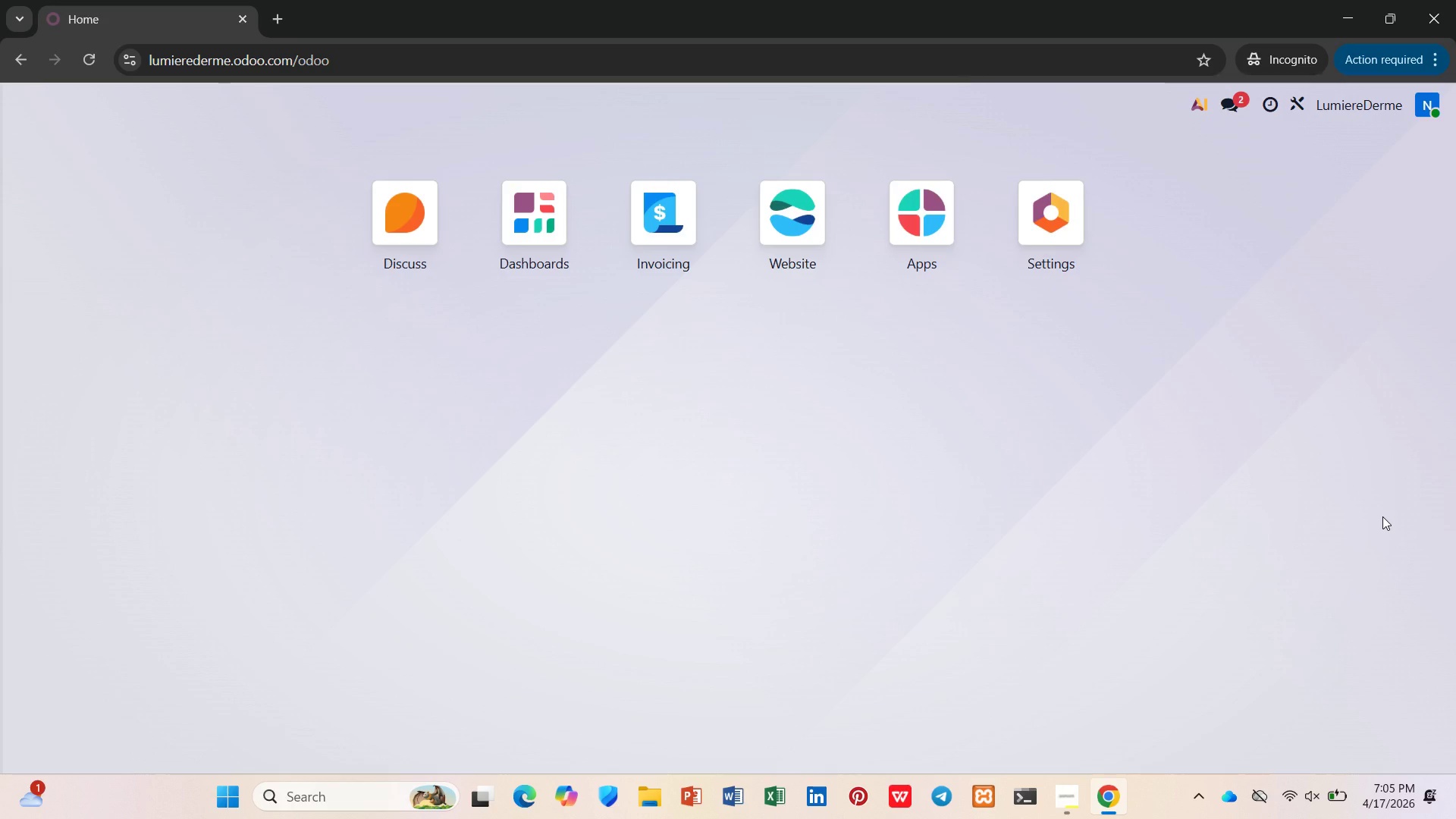 
wait(21.61)
 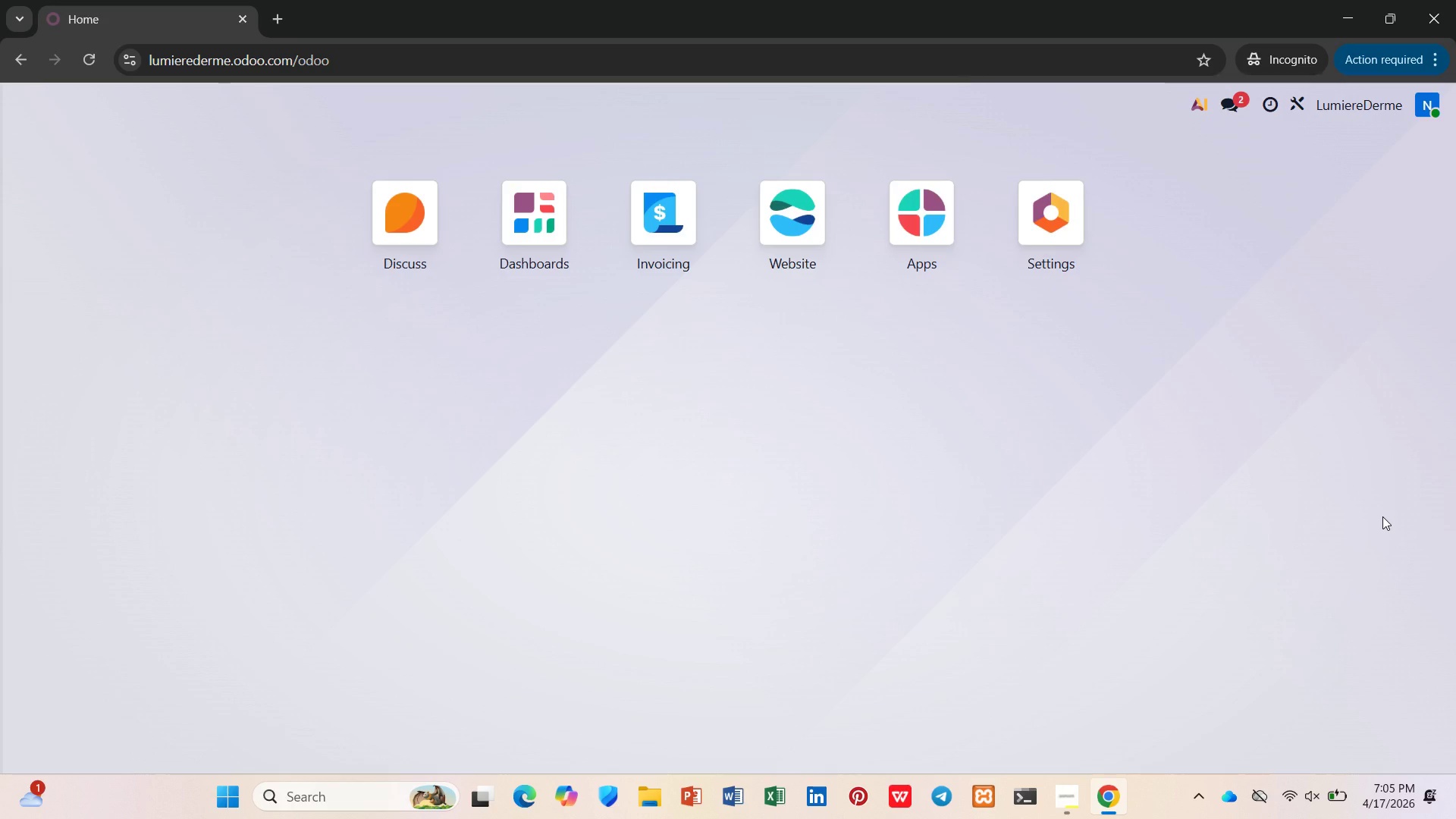 
left_click([795, 221])
 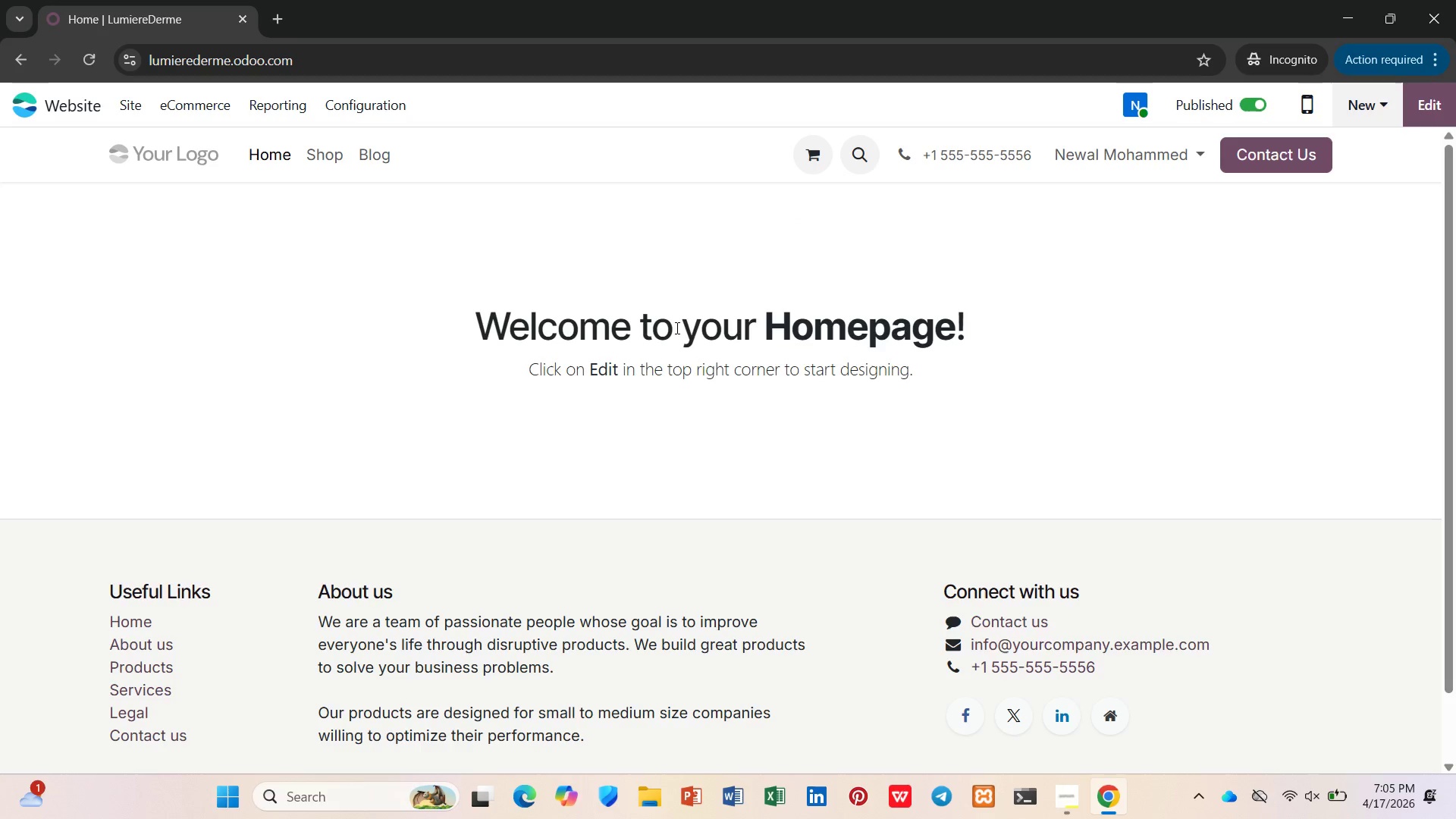 
left_click([387, 165])
 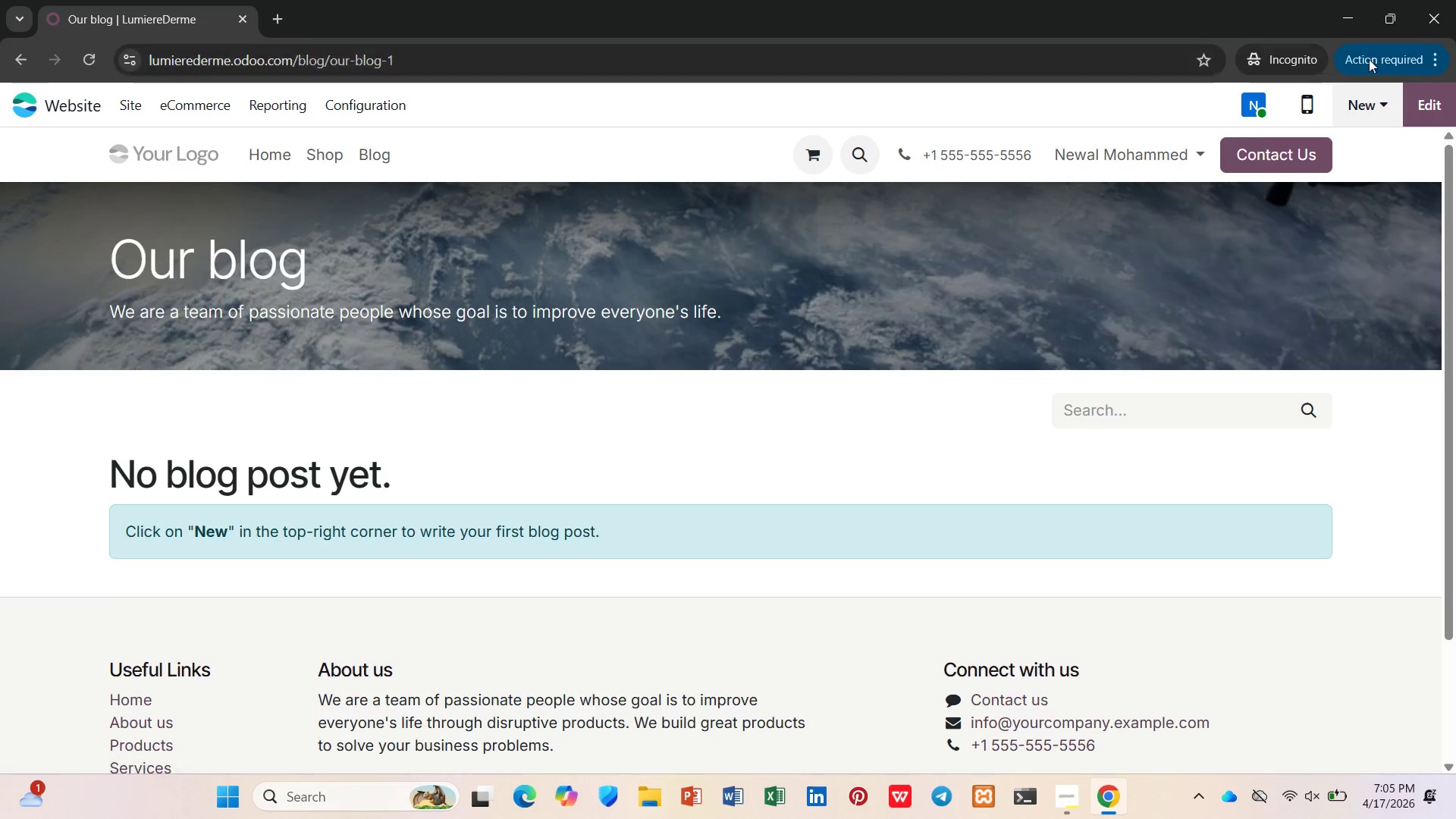 
left_click([1376, 101])
 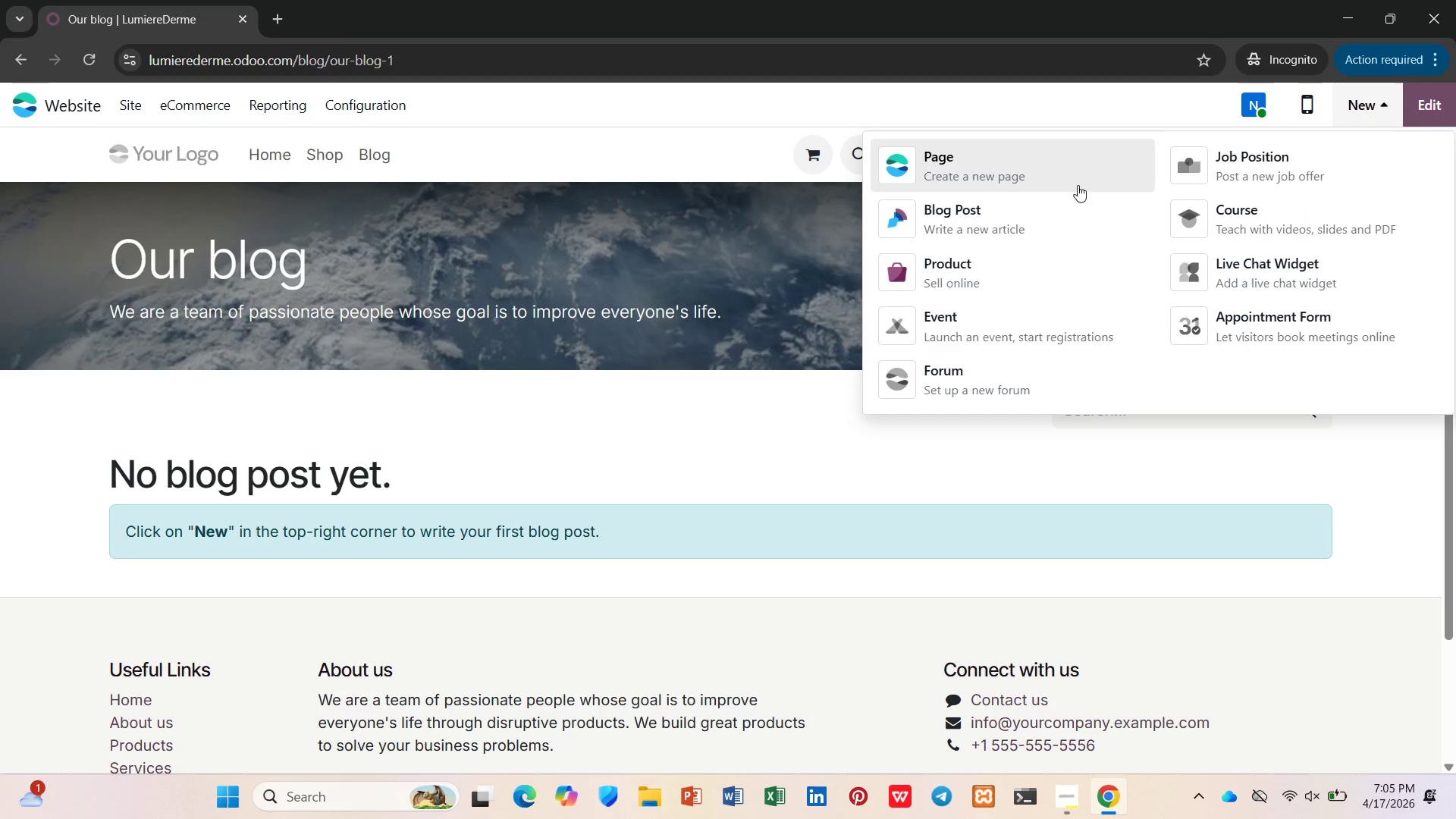 
left_click([988, 213])
 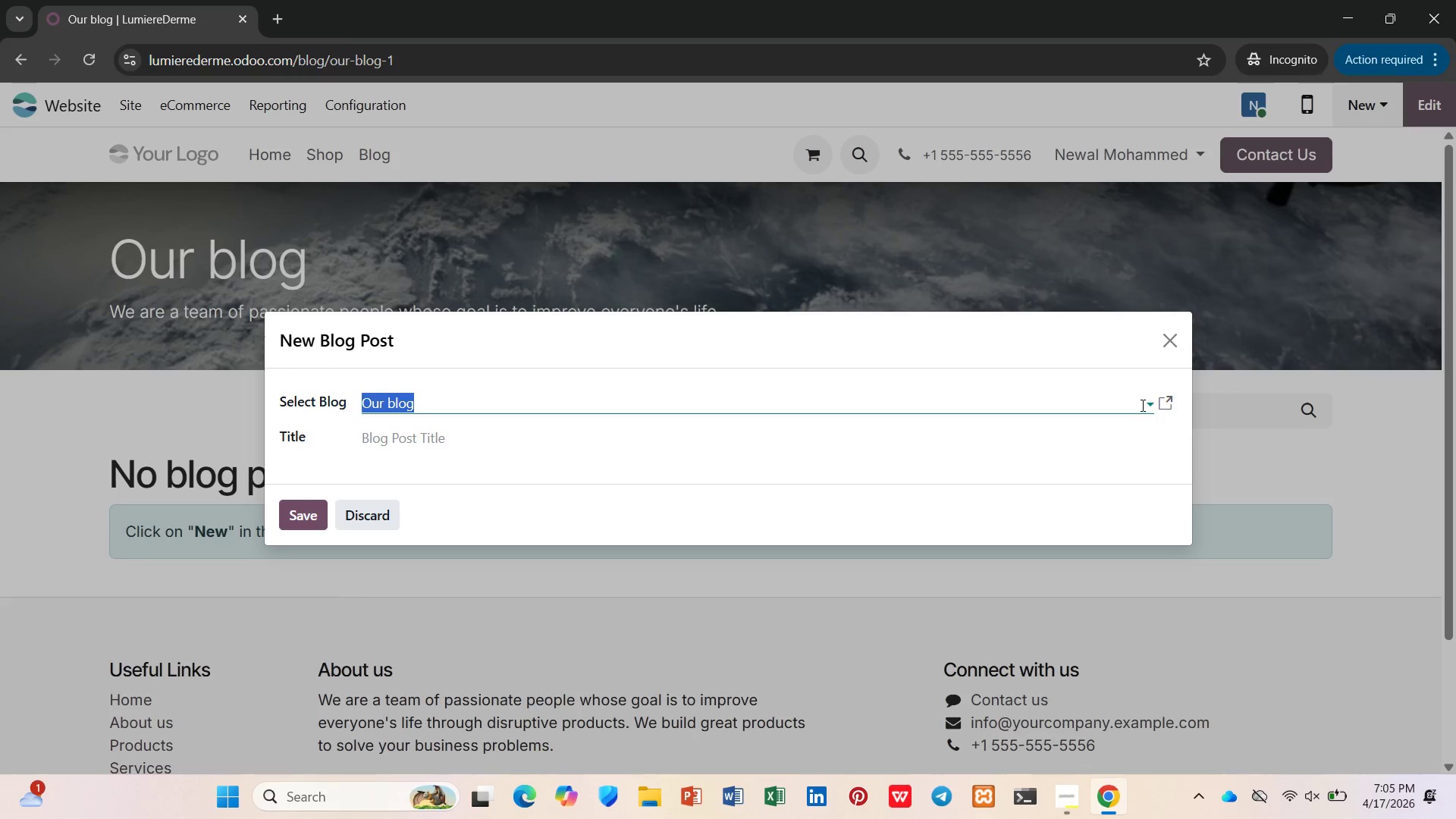 
left_click([628, 411])
 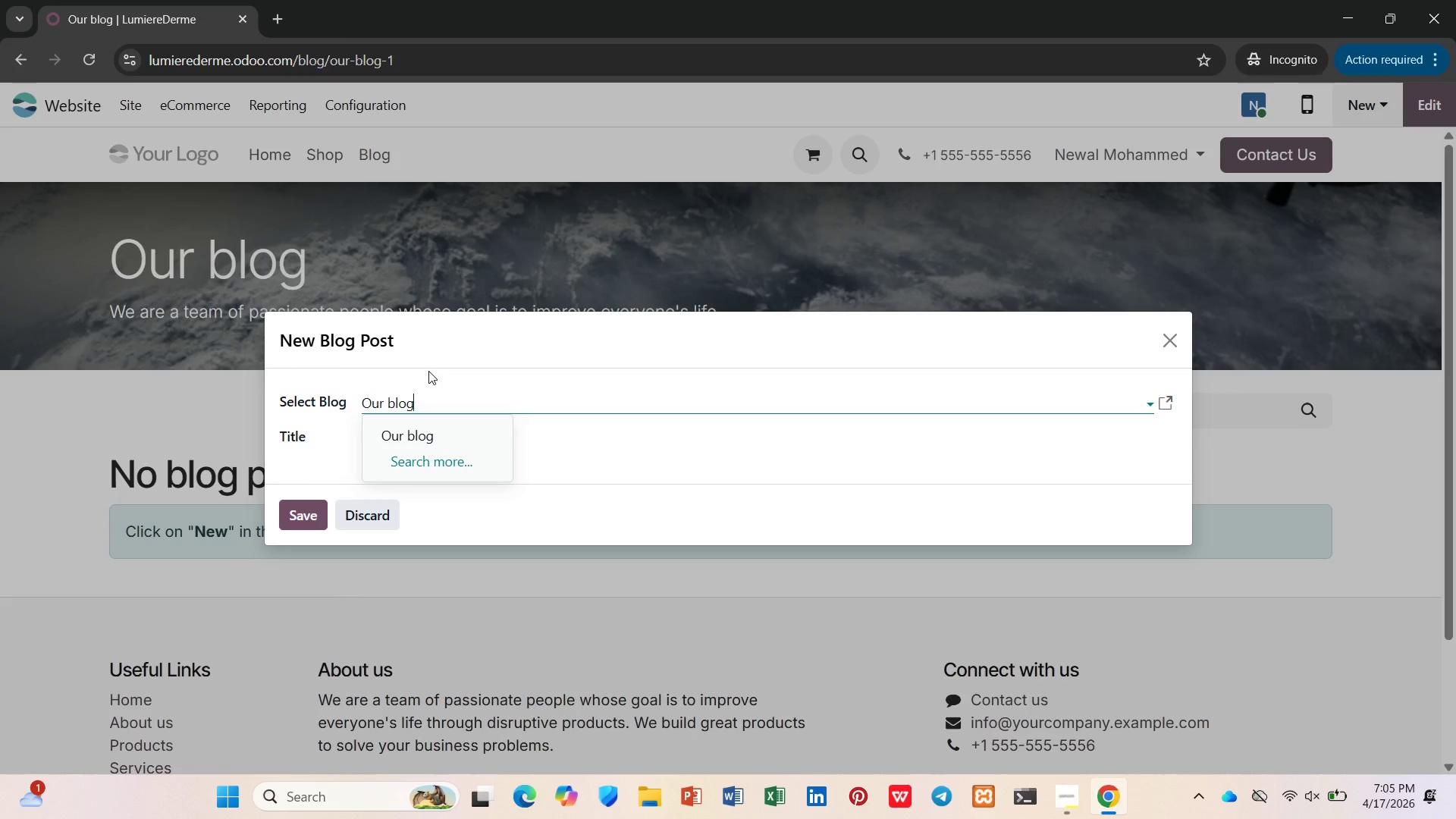 
wait(14.56)
 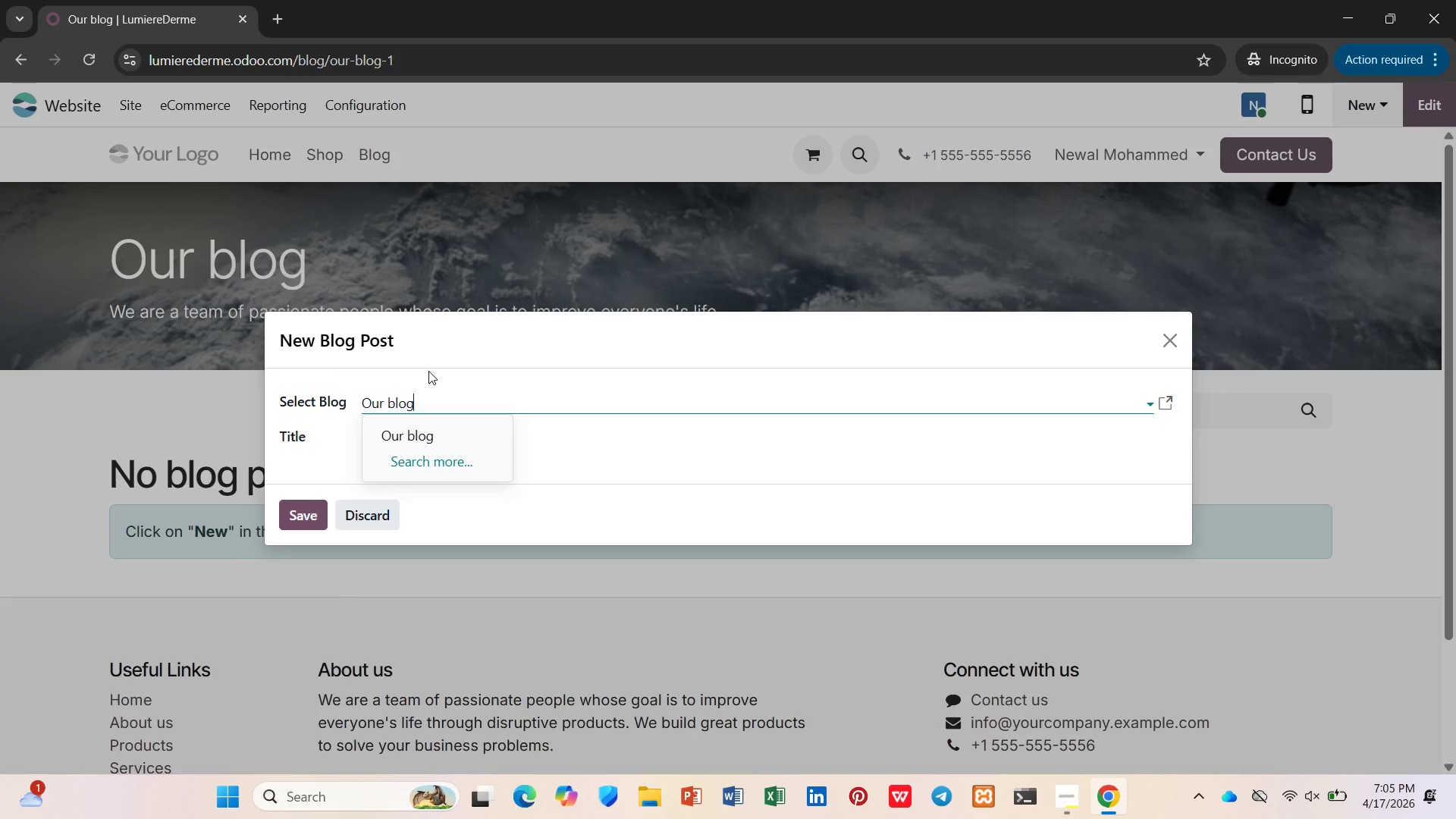 
left_click_drag(start_coordinate=[428, 407], to_coordinate=[360, 419])
 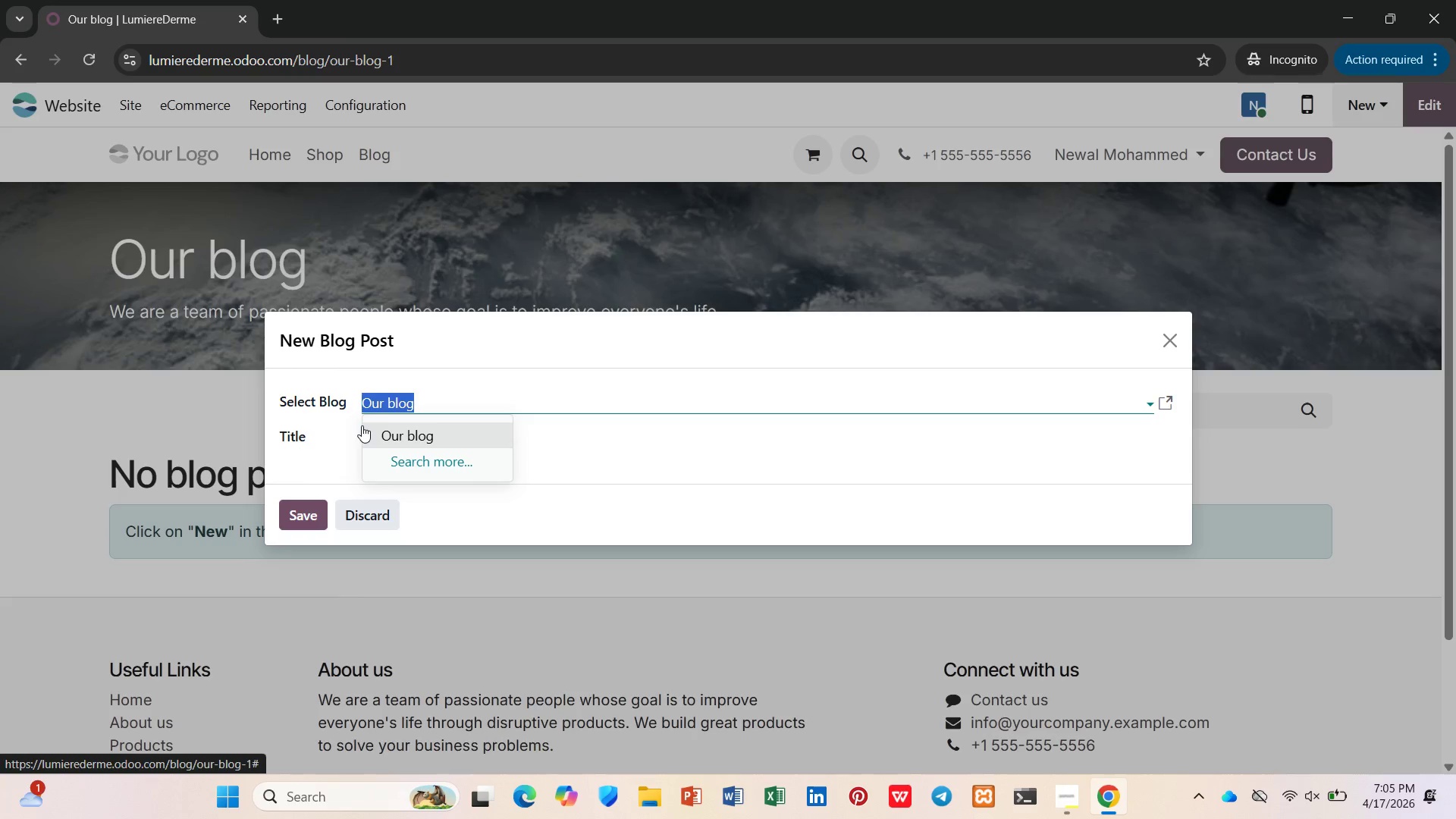 
type(Clinical Recovery)
 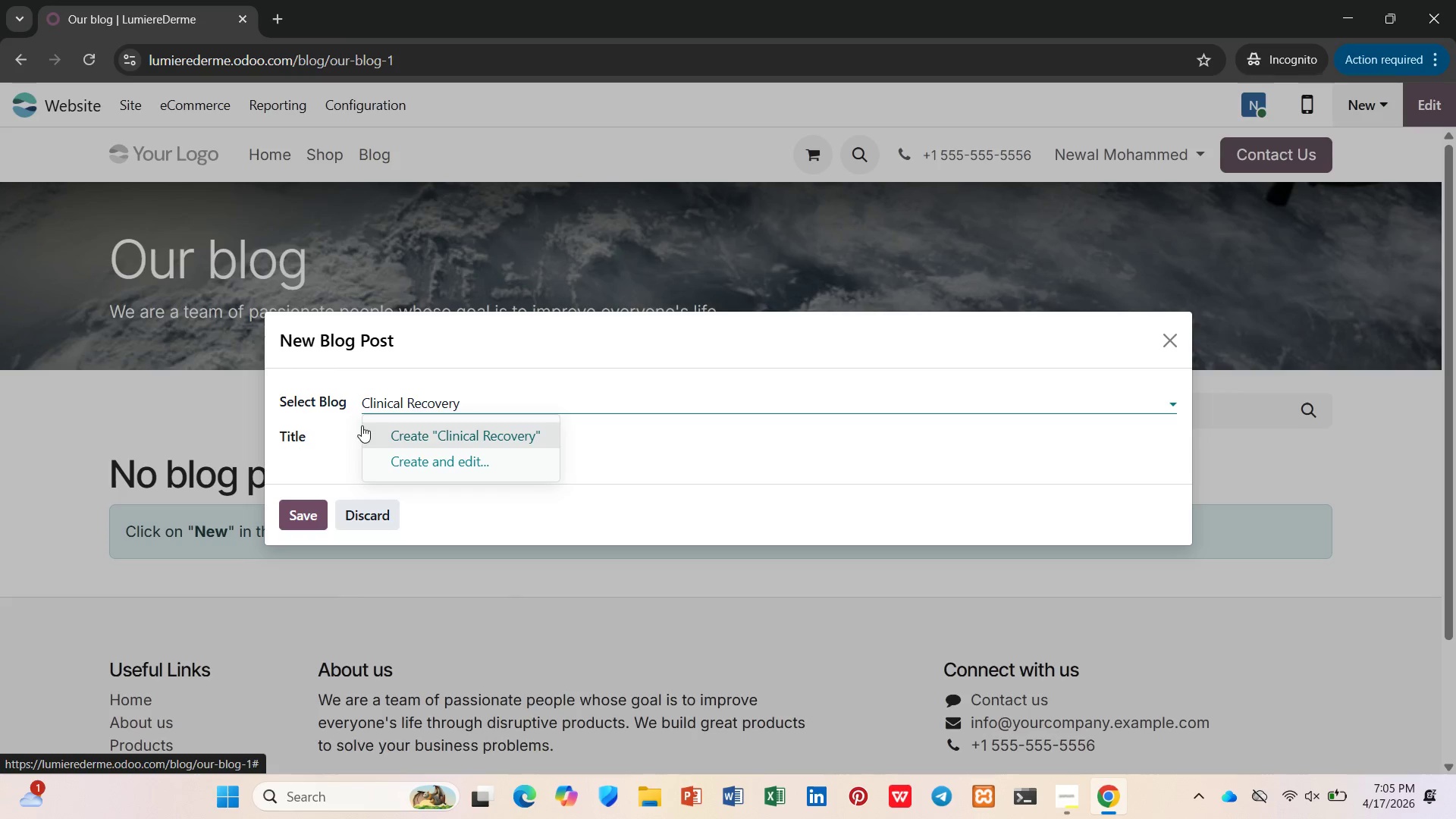 
key(Enter)
 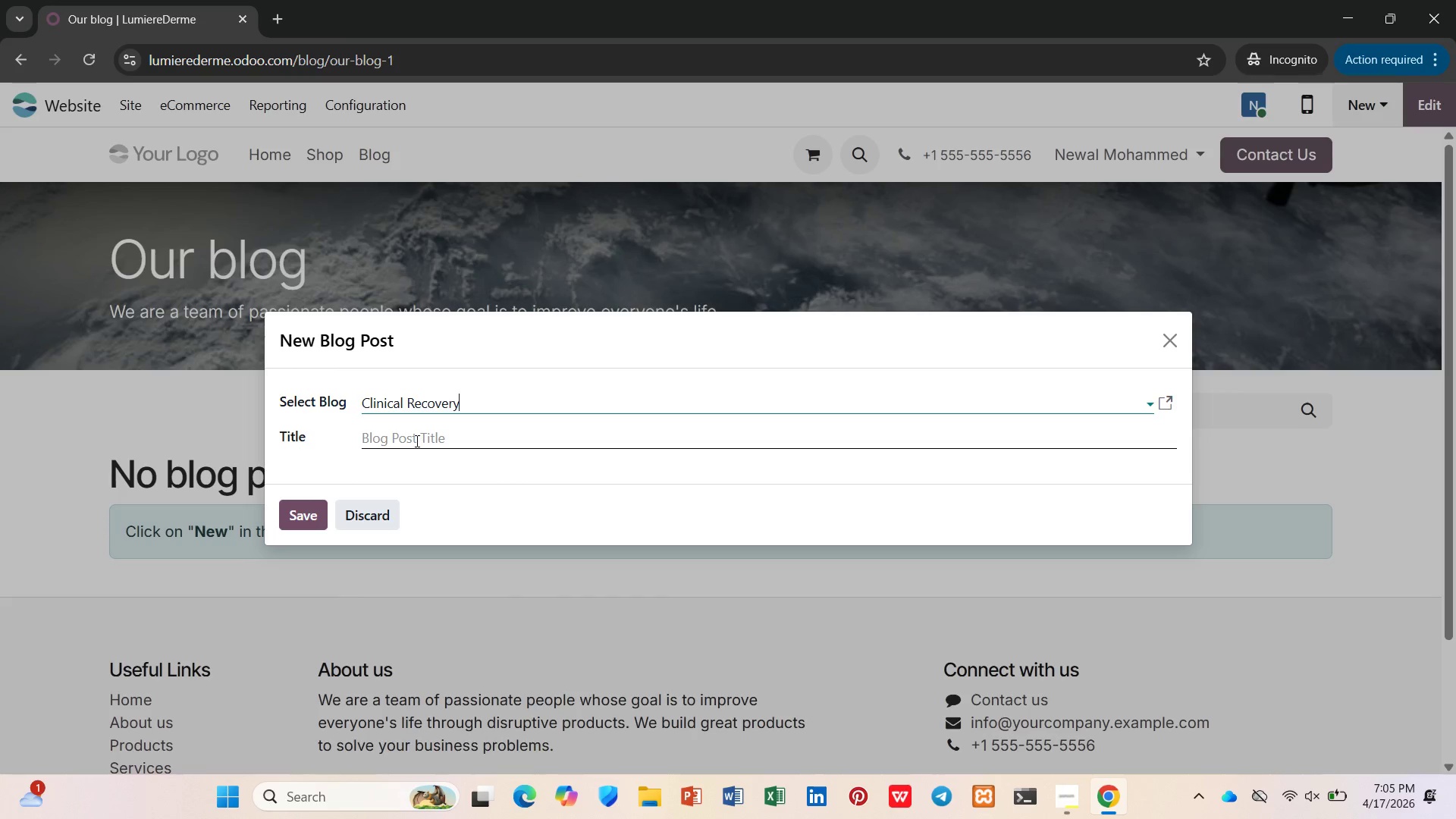 
left_click([415, 437])
 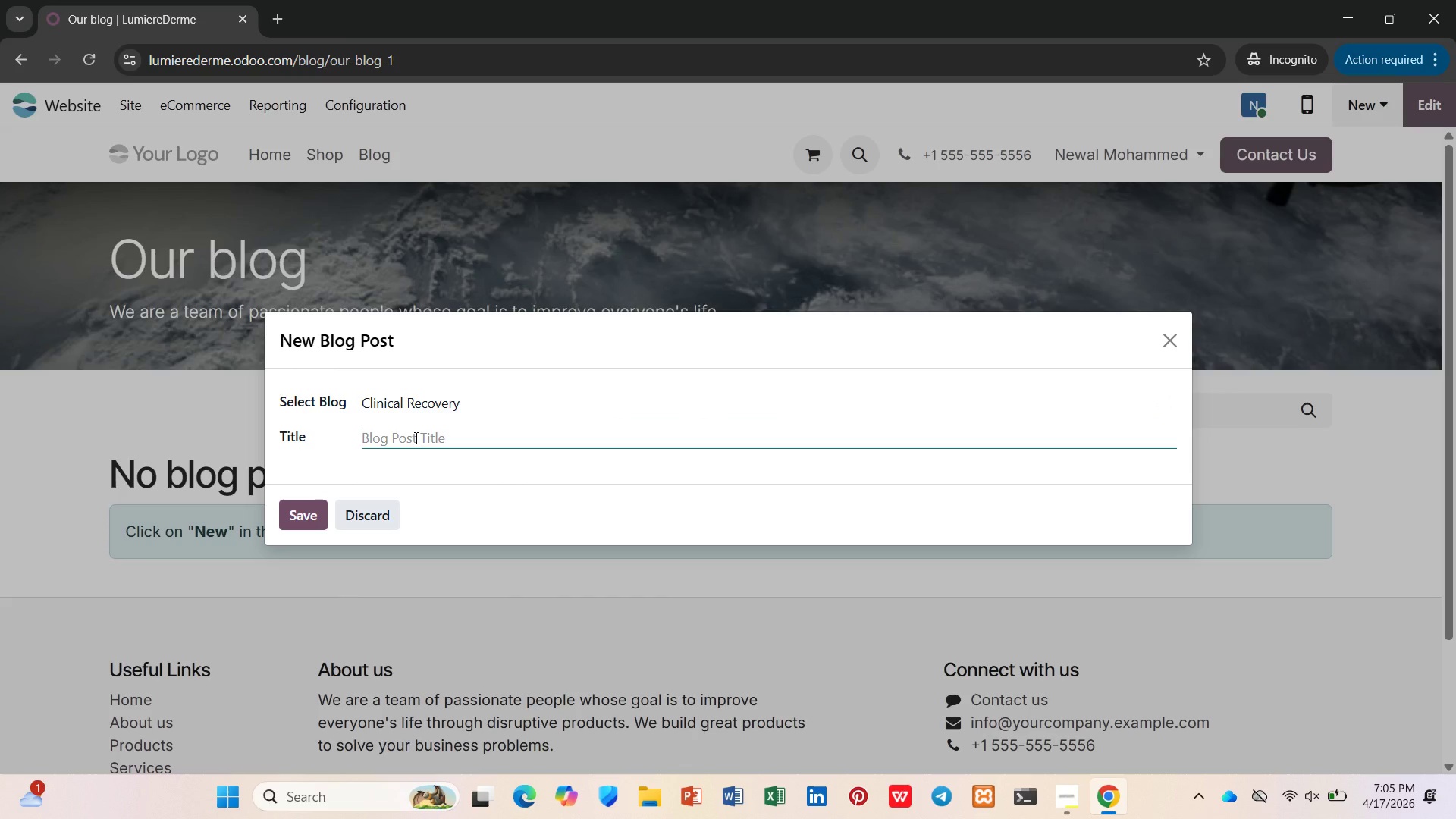 
type(The 7-Day Laser Glow-Up)
 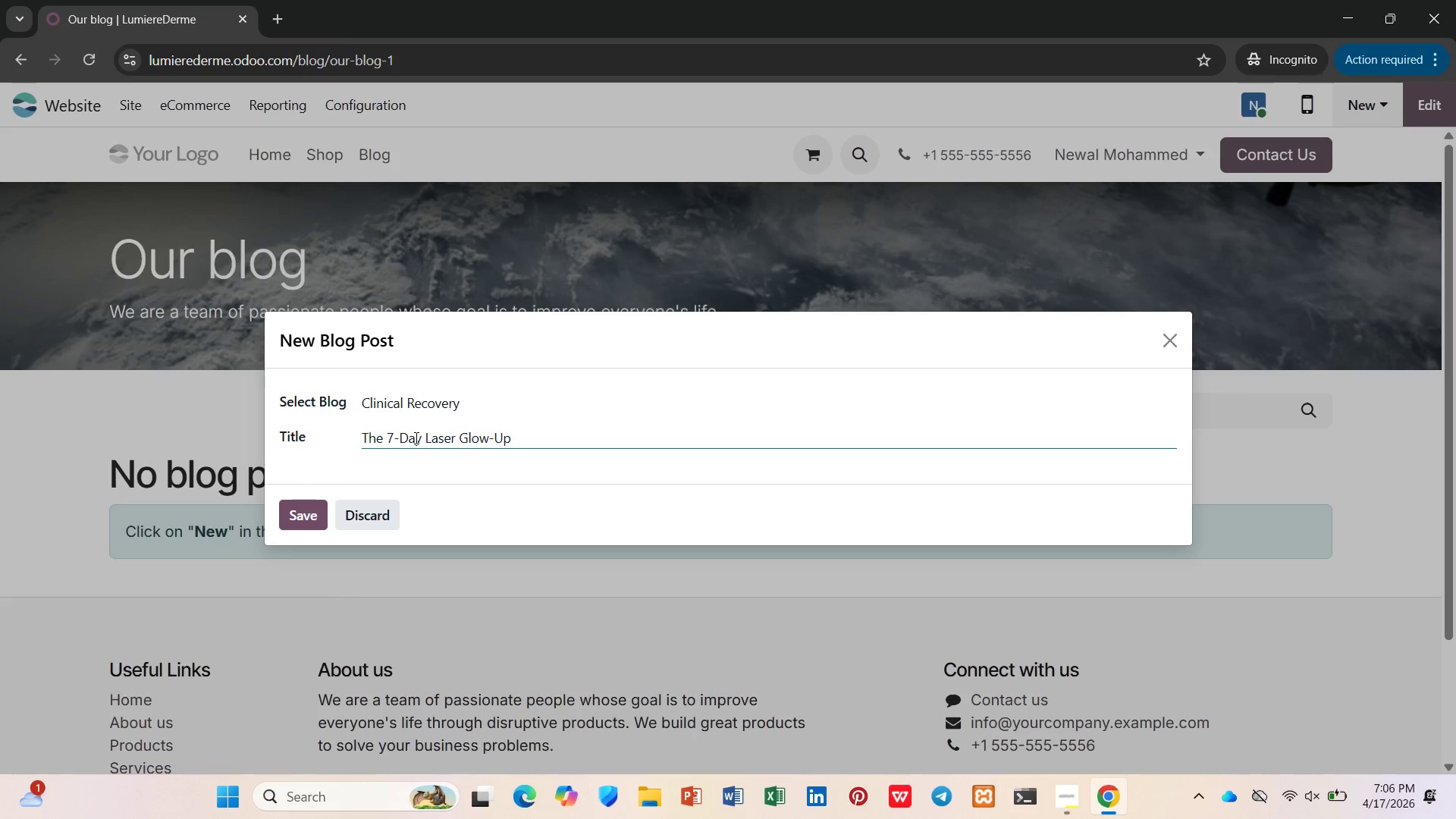 
left_click([307, 507])
 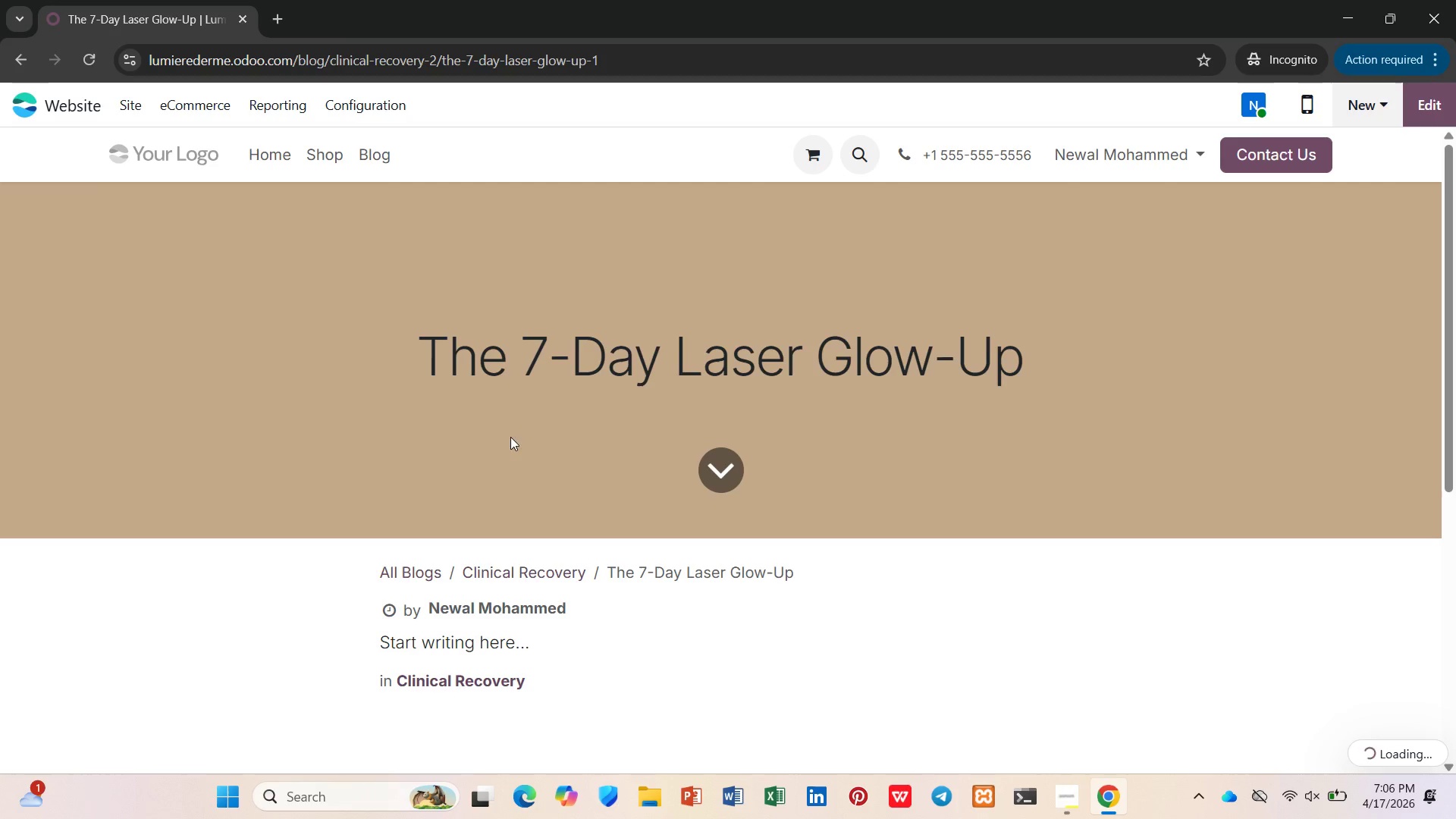 
scroll: coordinate [577, 445], scroll_direction: down, amount: 2.0
 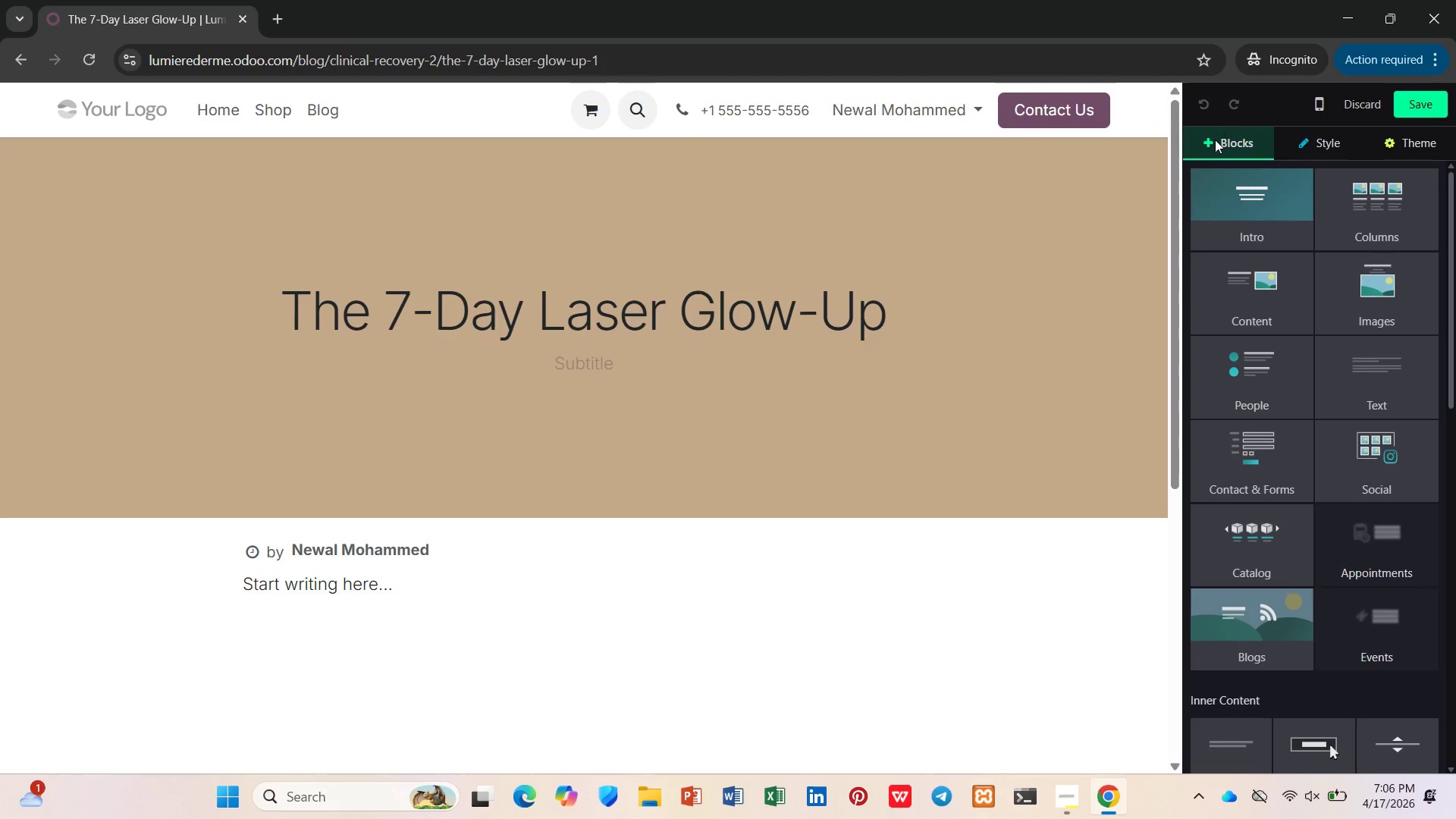 
mouse_move([1198, 179])
 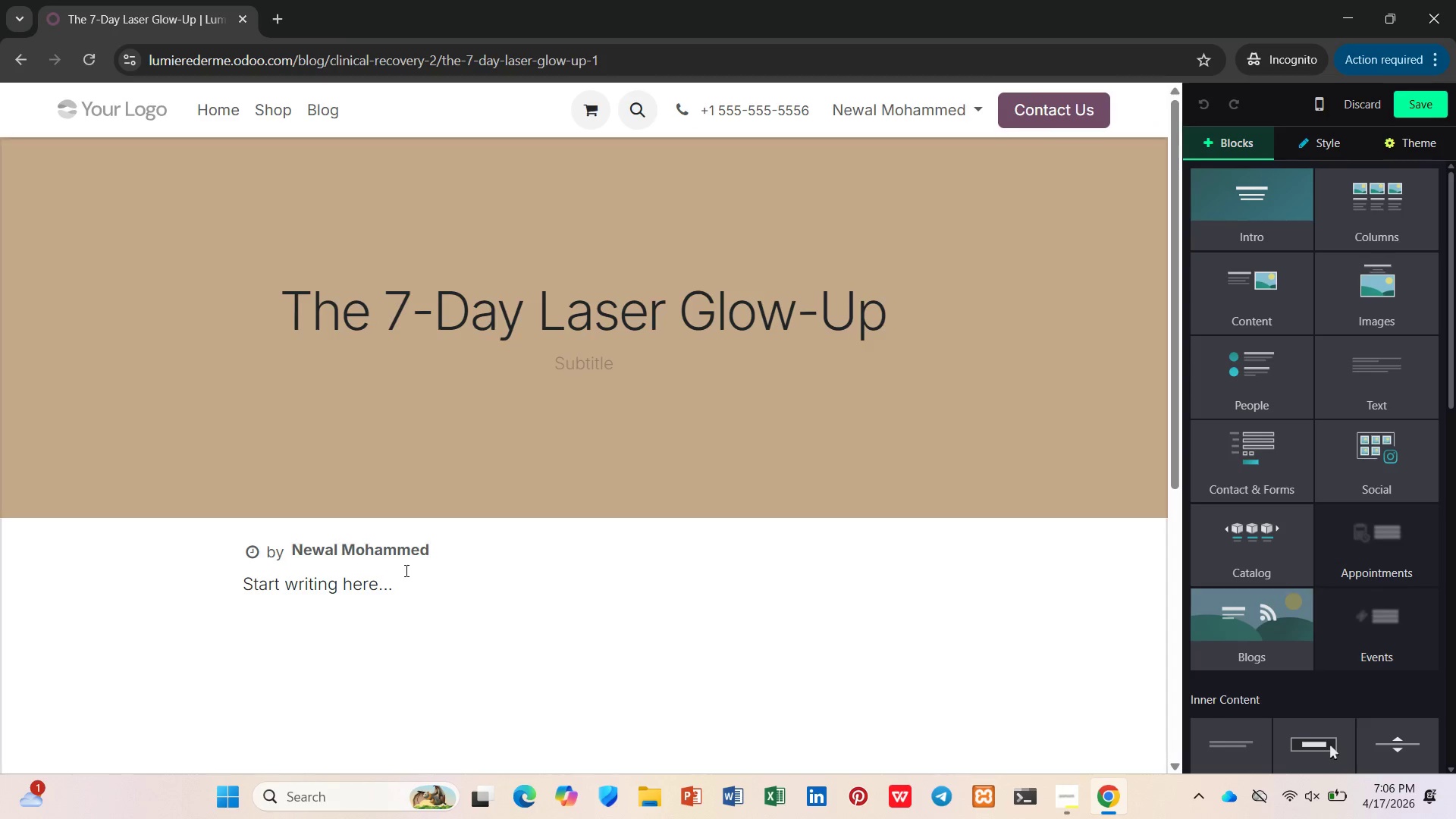 
left_click([400, 577])
 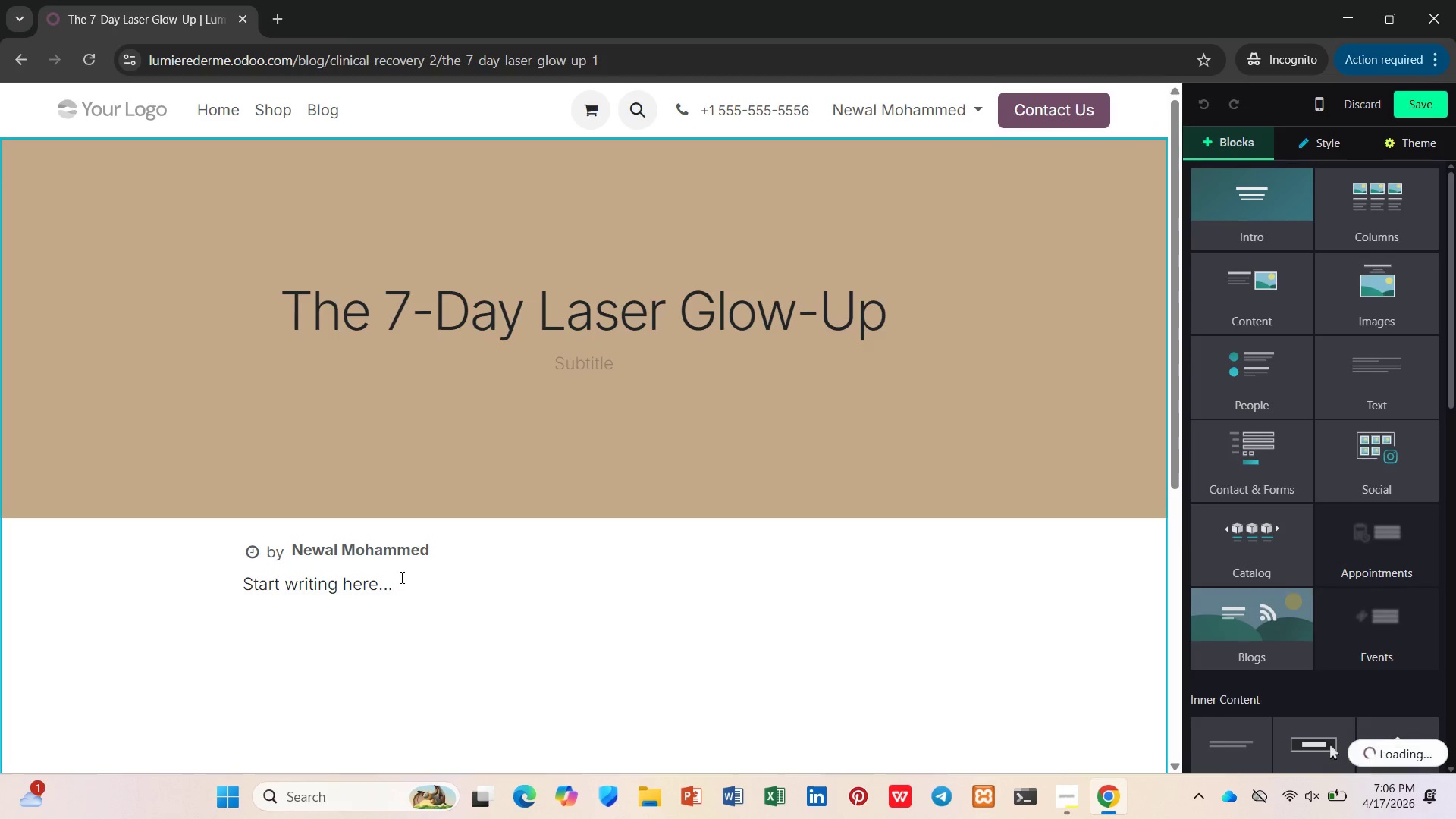 
left_click_drag(start_coordinate=[400, 577], to_coordinate=[237, 599])
 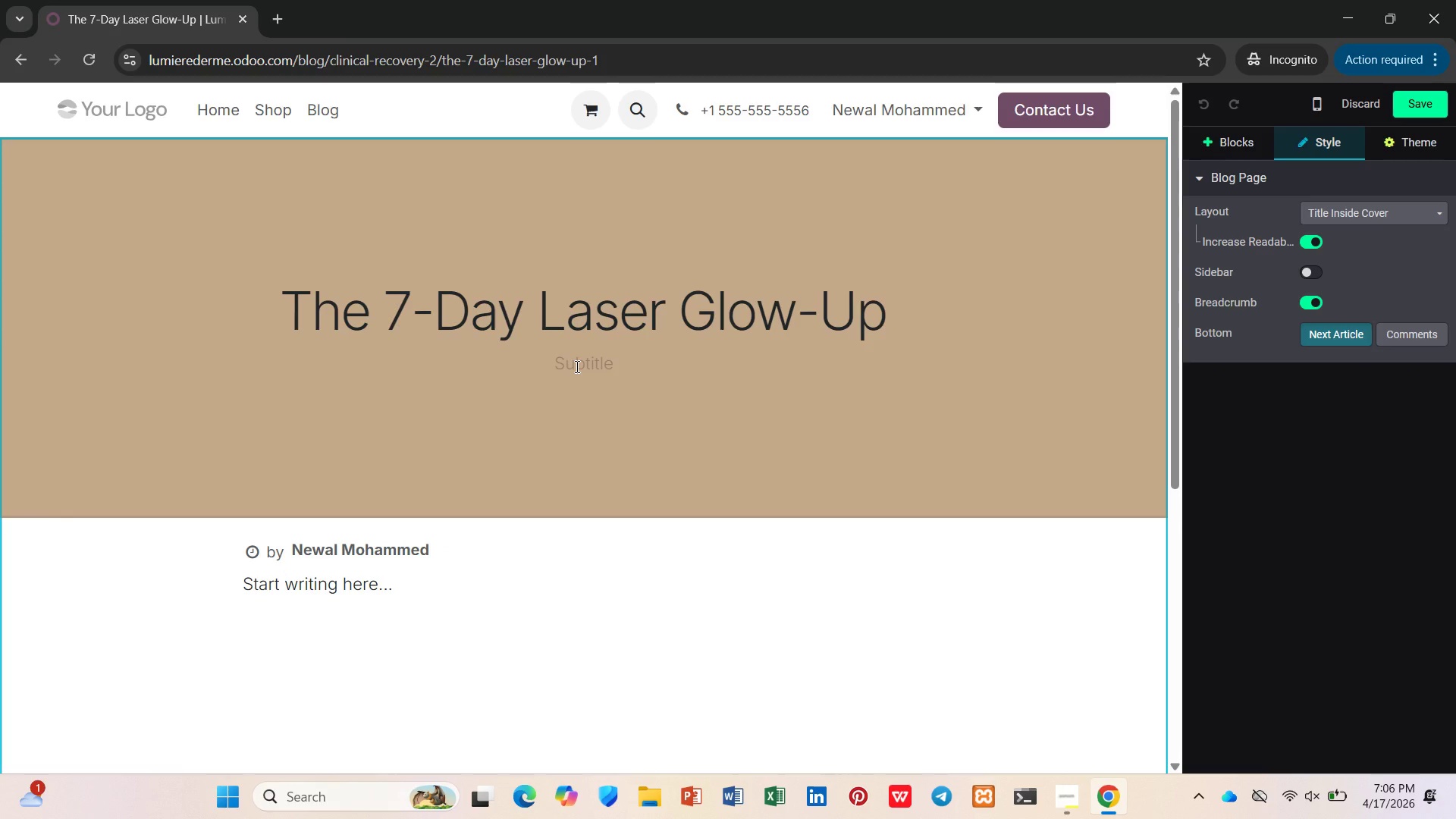 
wait(9.69)
 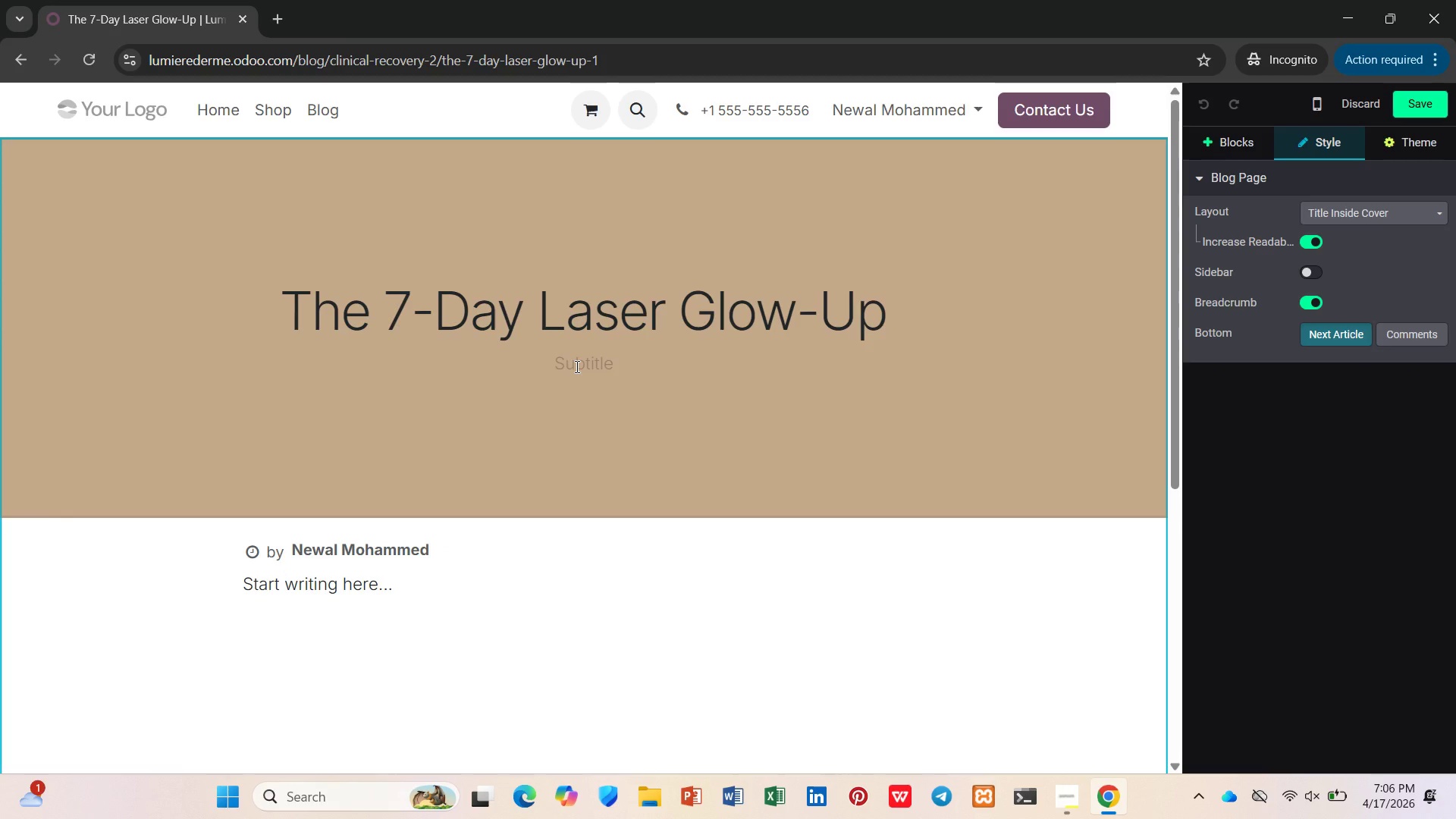 
double_click([497, 598])
 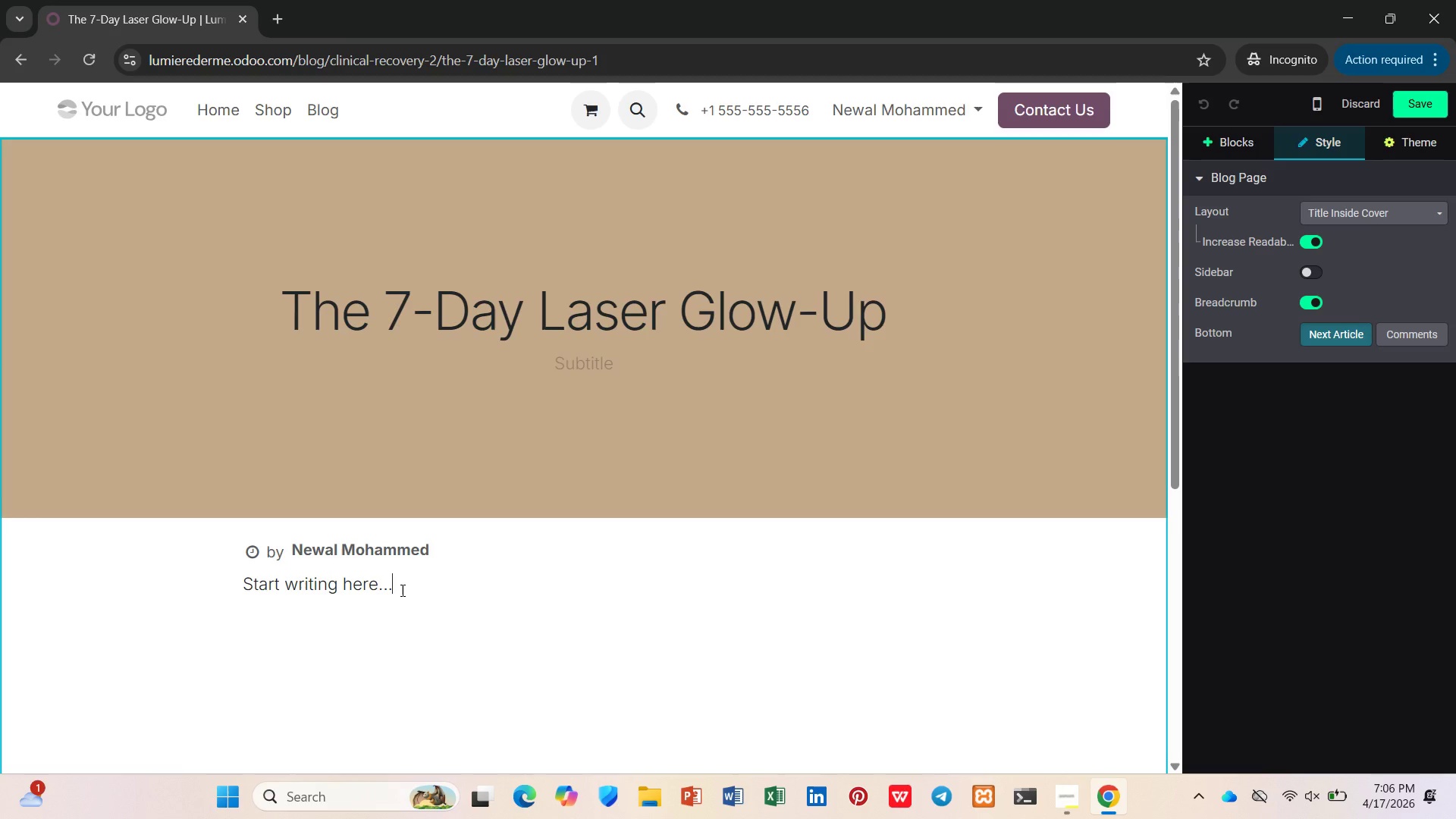 
left_click_drag(start_coordinate=[397, 578], to_coordinate=[86, 631])
 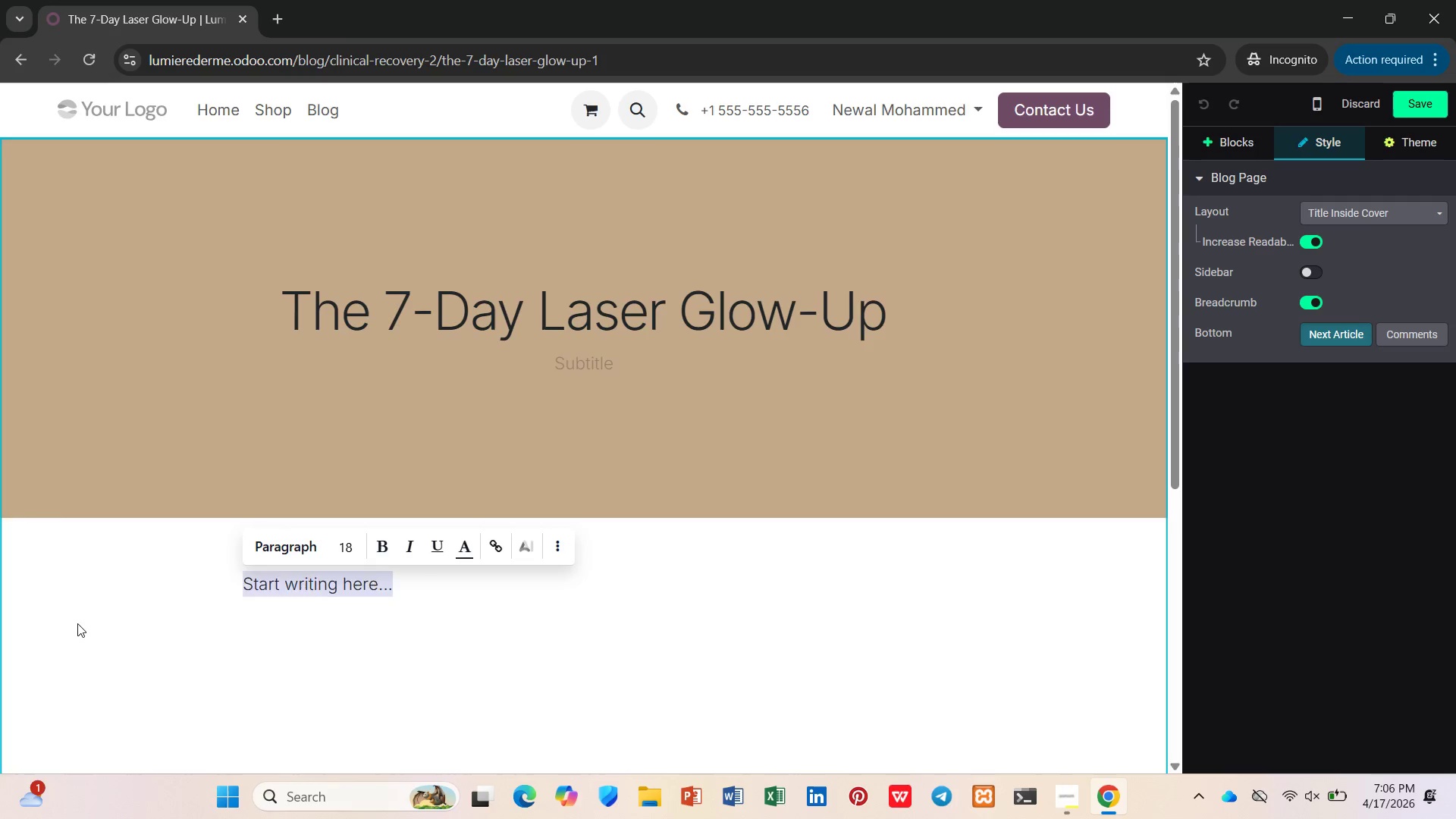 
key(Backspace)
type(<h2></h2>)
 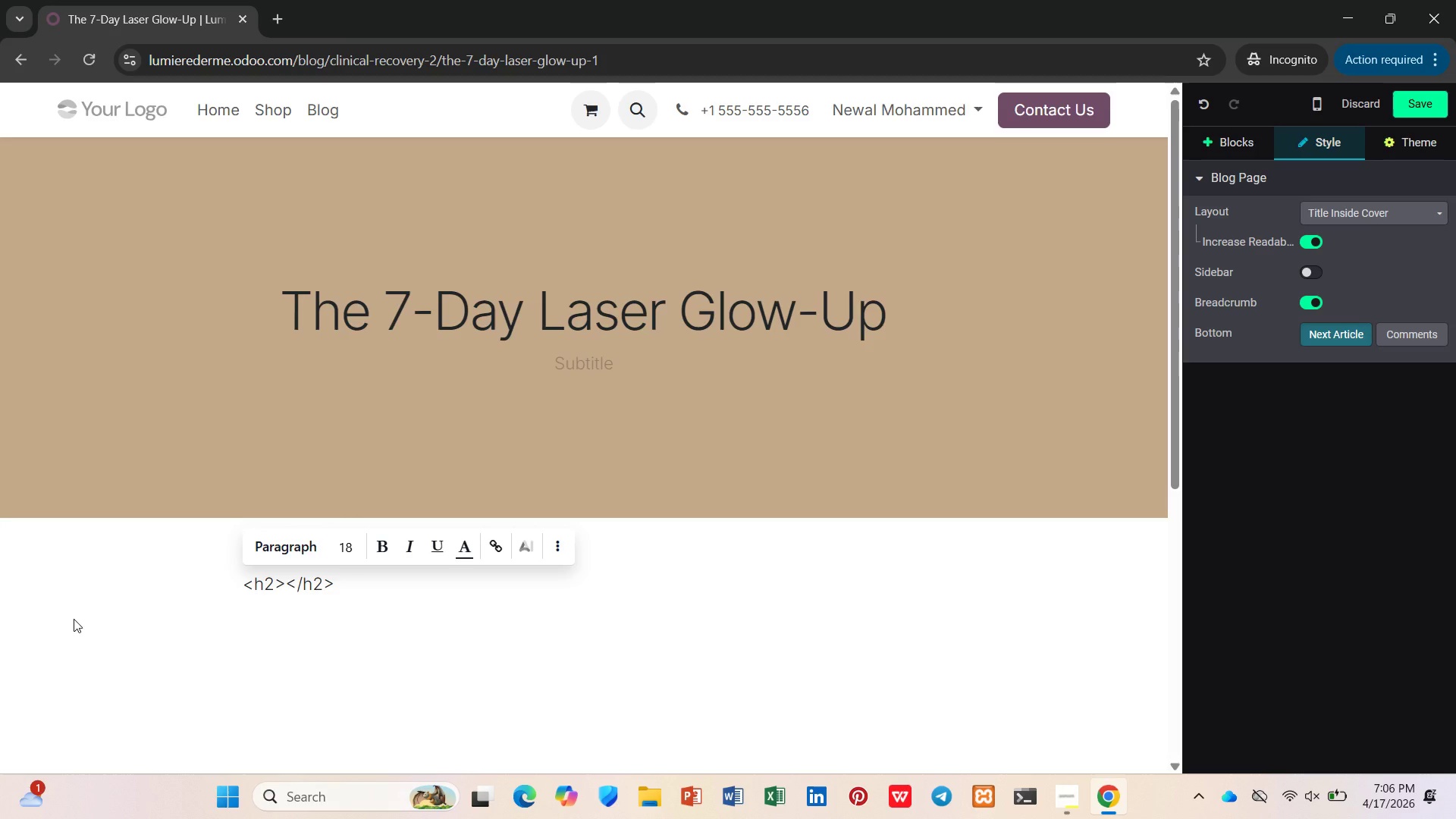 
hold_key(key=ArrowLeft, duration=0.56)
 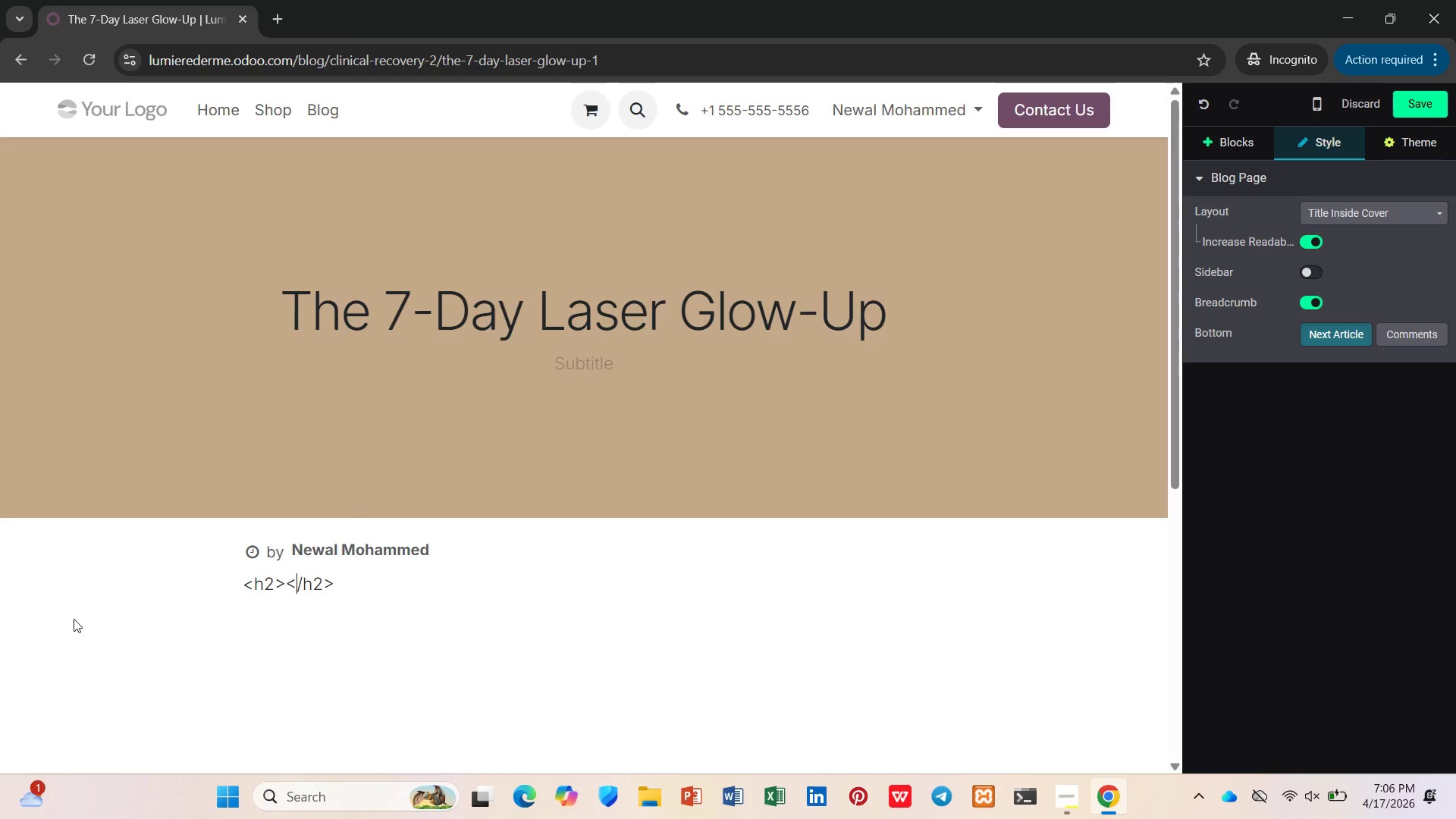 
key(ArrowLeft)
 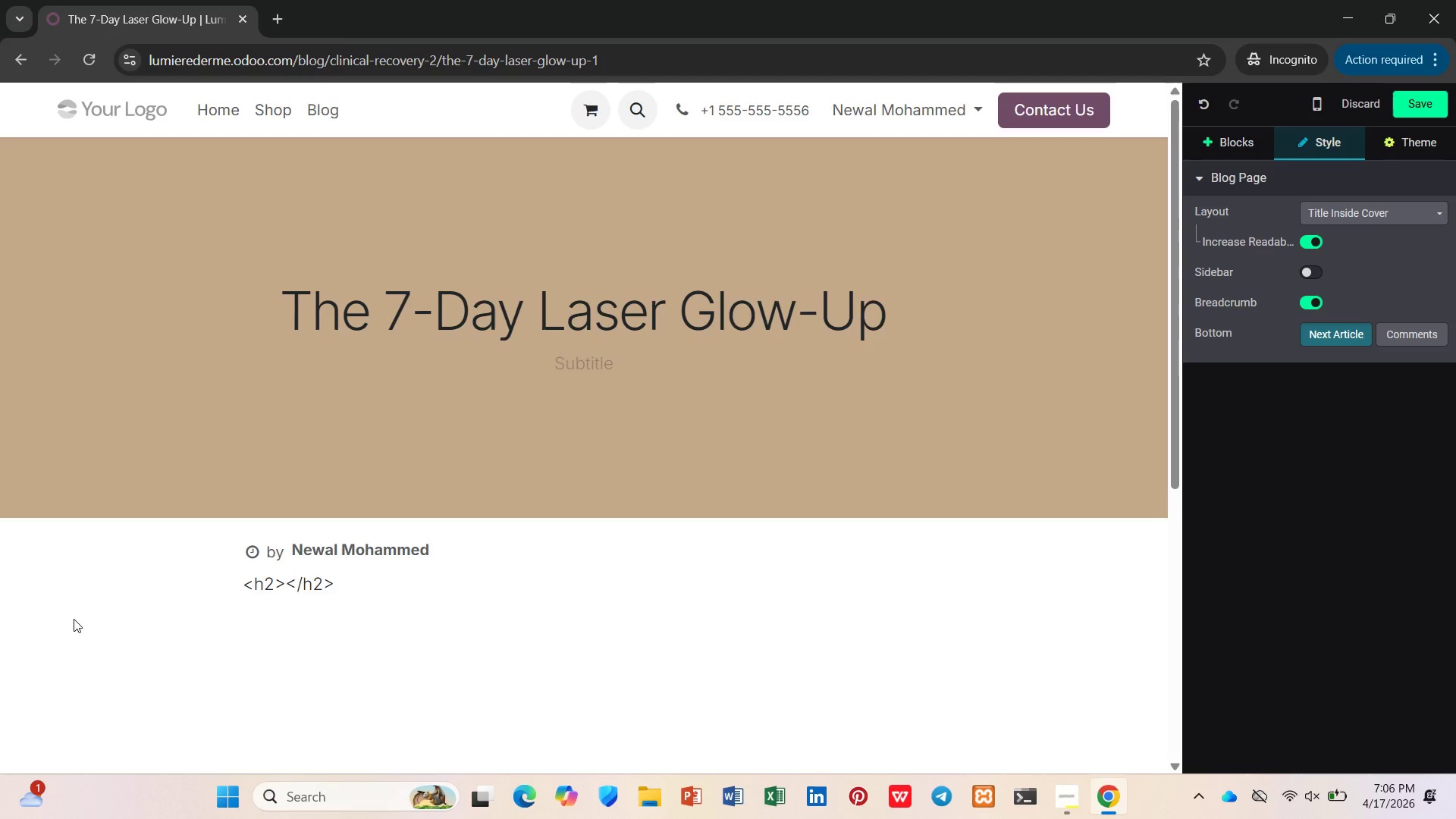 
type(Day 1-3: The Hela)
key(Backspace)
key(Backspace)
type(alo)
key(Backspace)
type(ing Phase)
 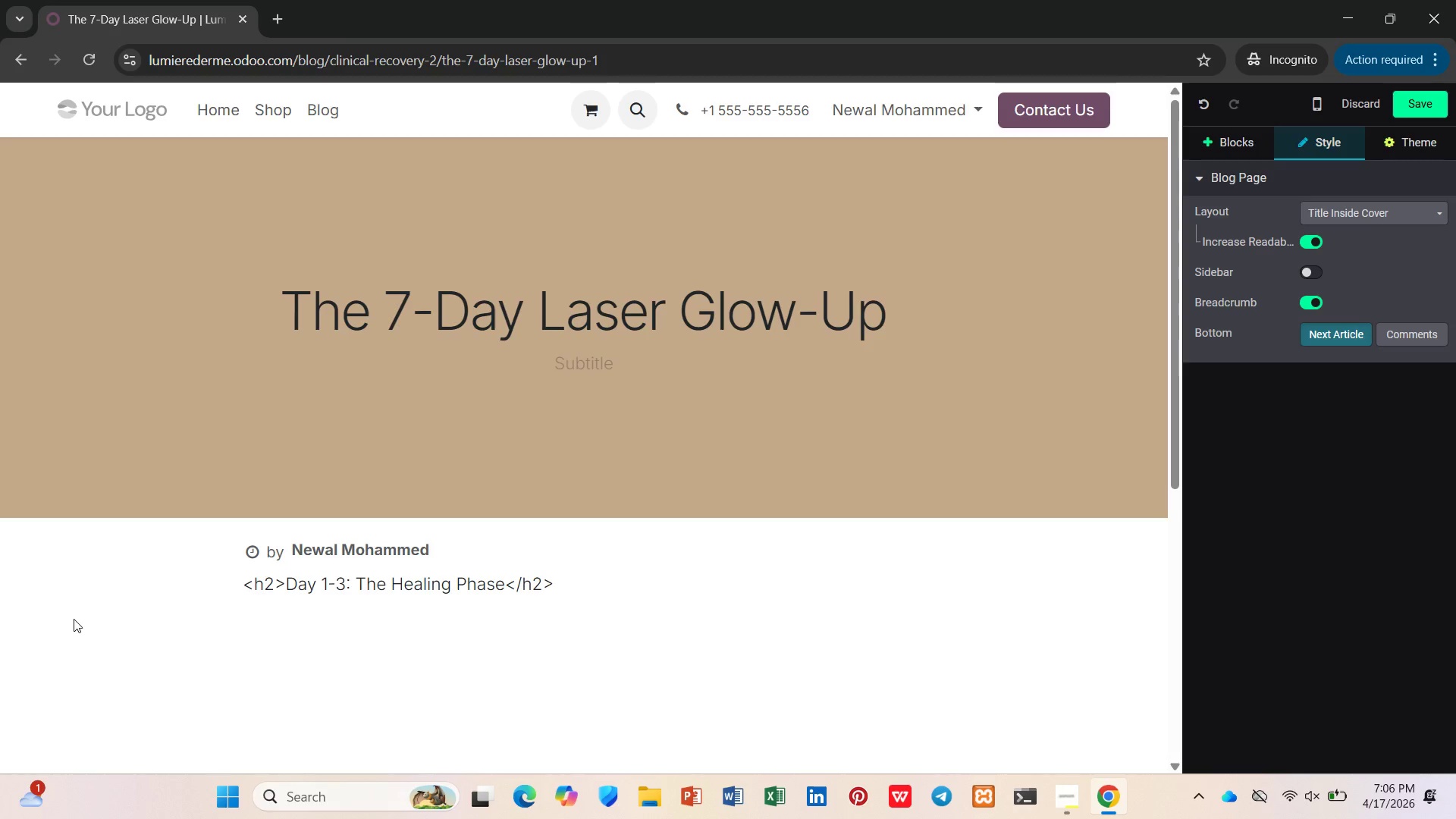 
left_click([557, 582])
 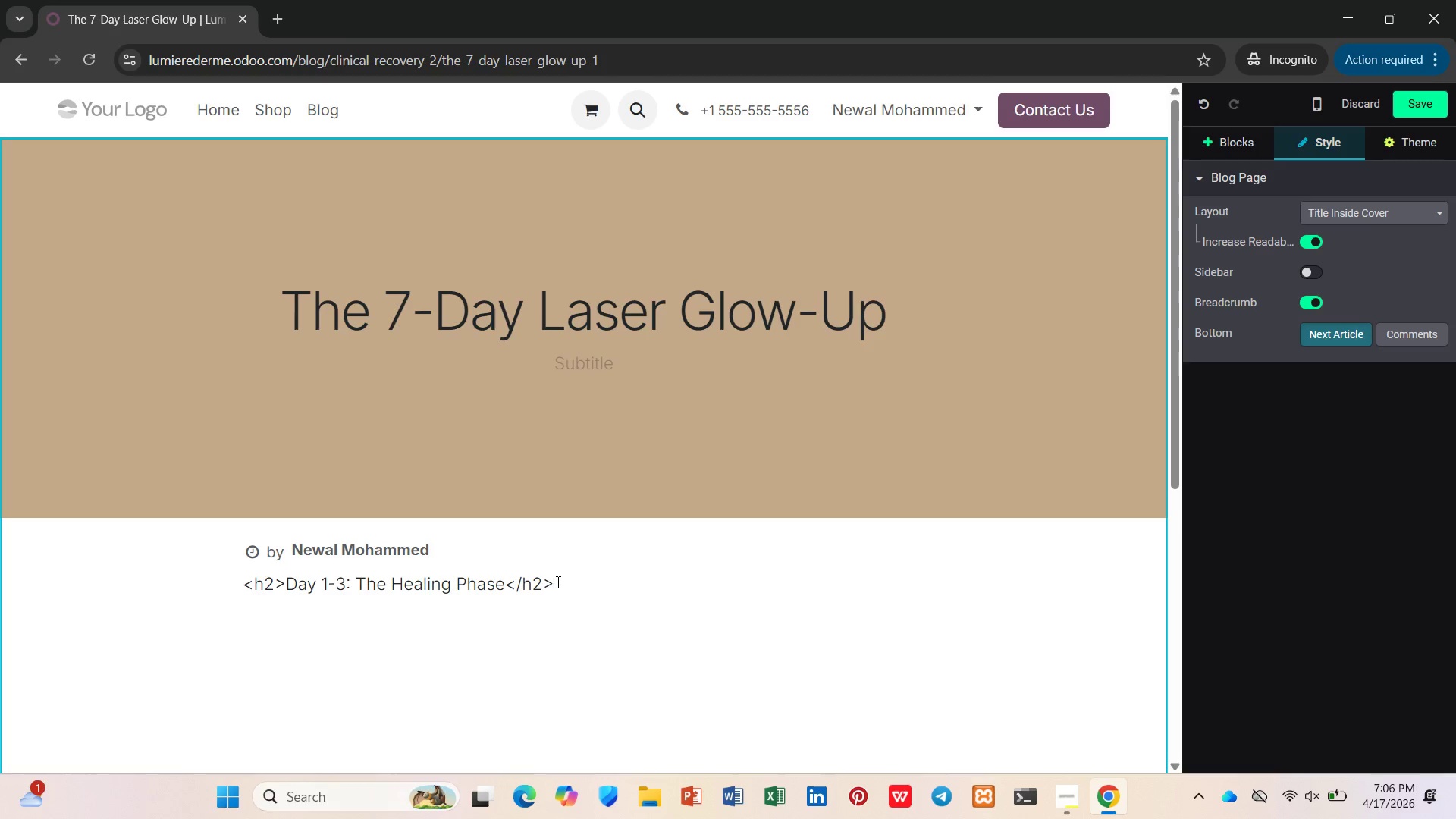 
key(Enter)
 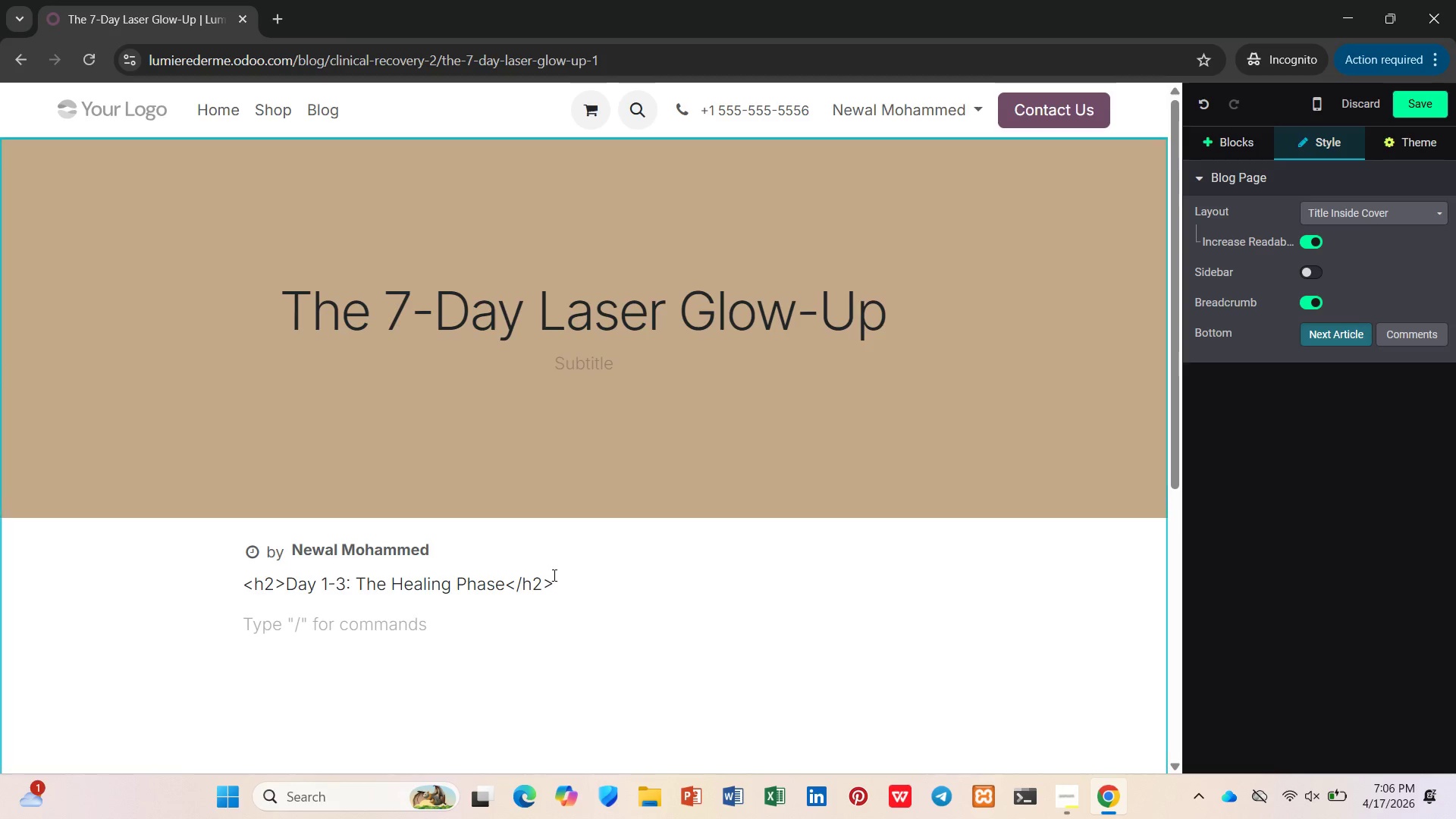 
left_click([588, 582])
 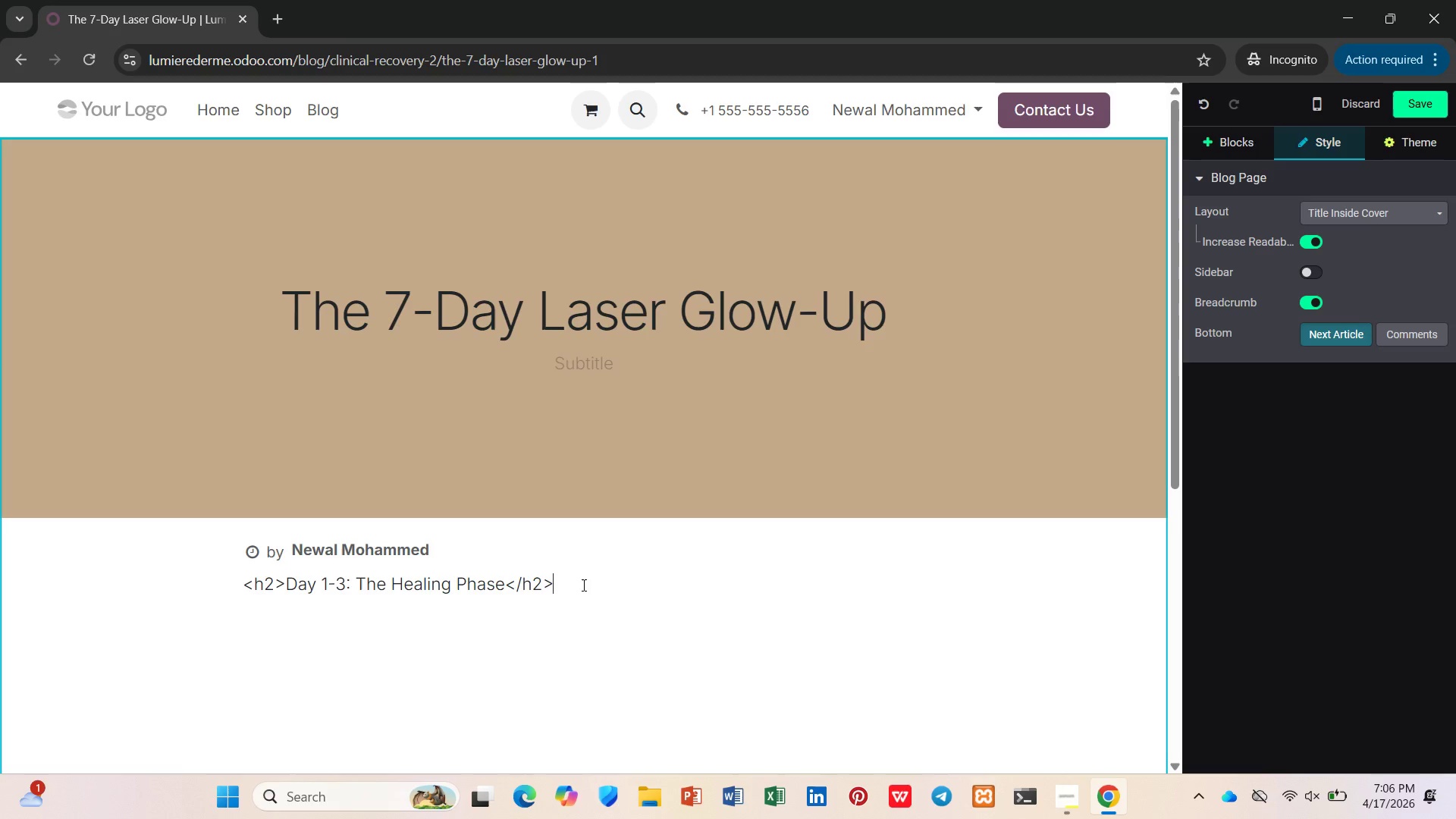 
left_click_drag(start_coordinate=[582, 585], to_coordinate=[502, 593])
 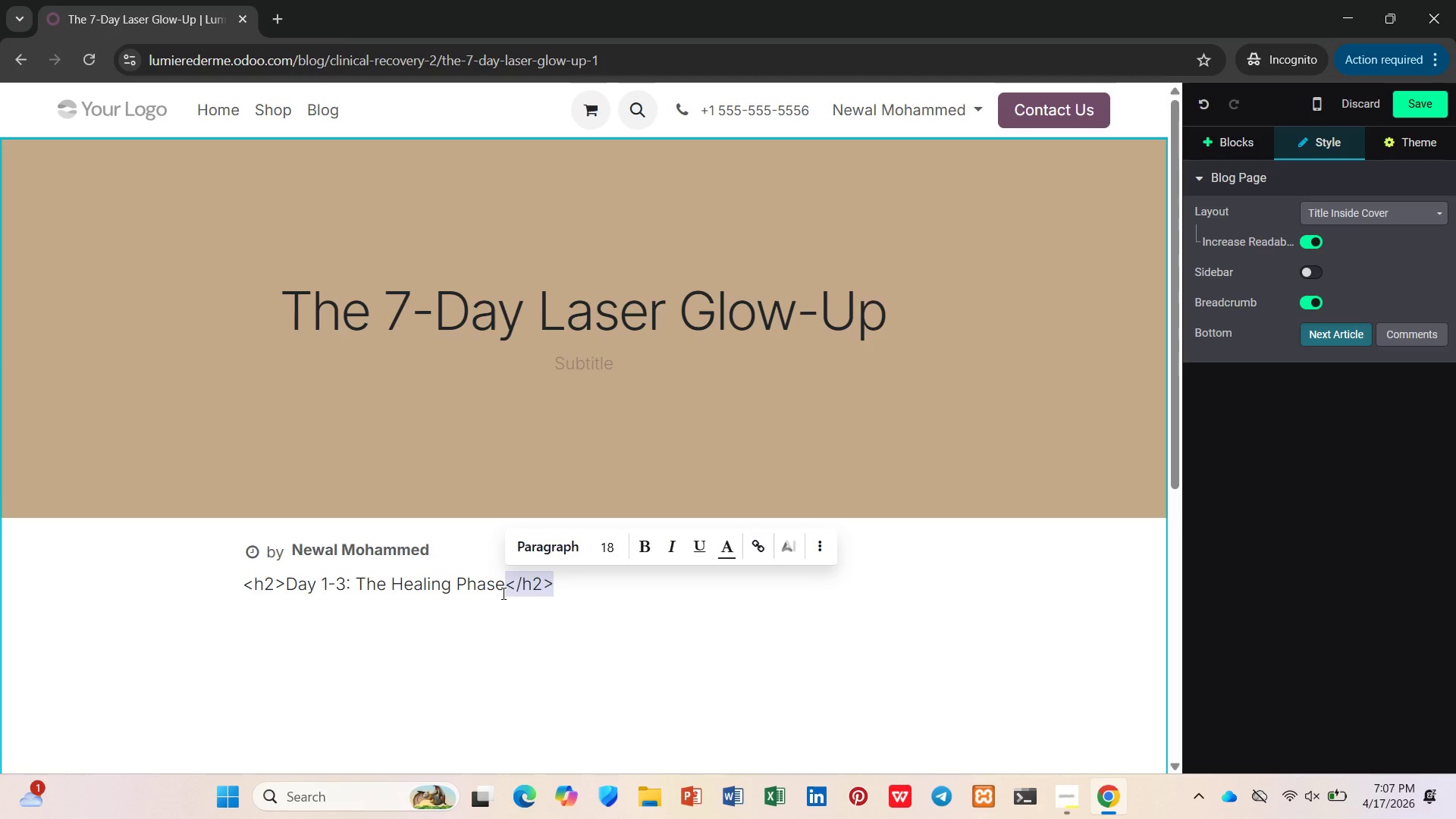 
key(Backspace)
 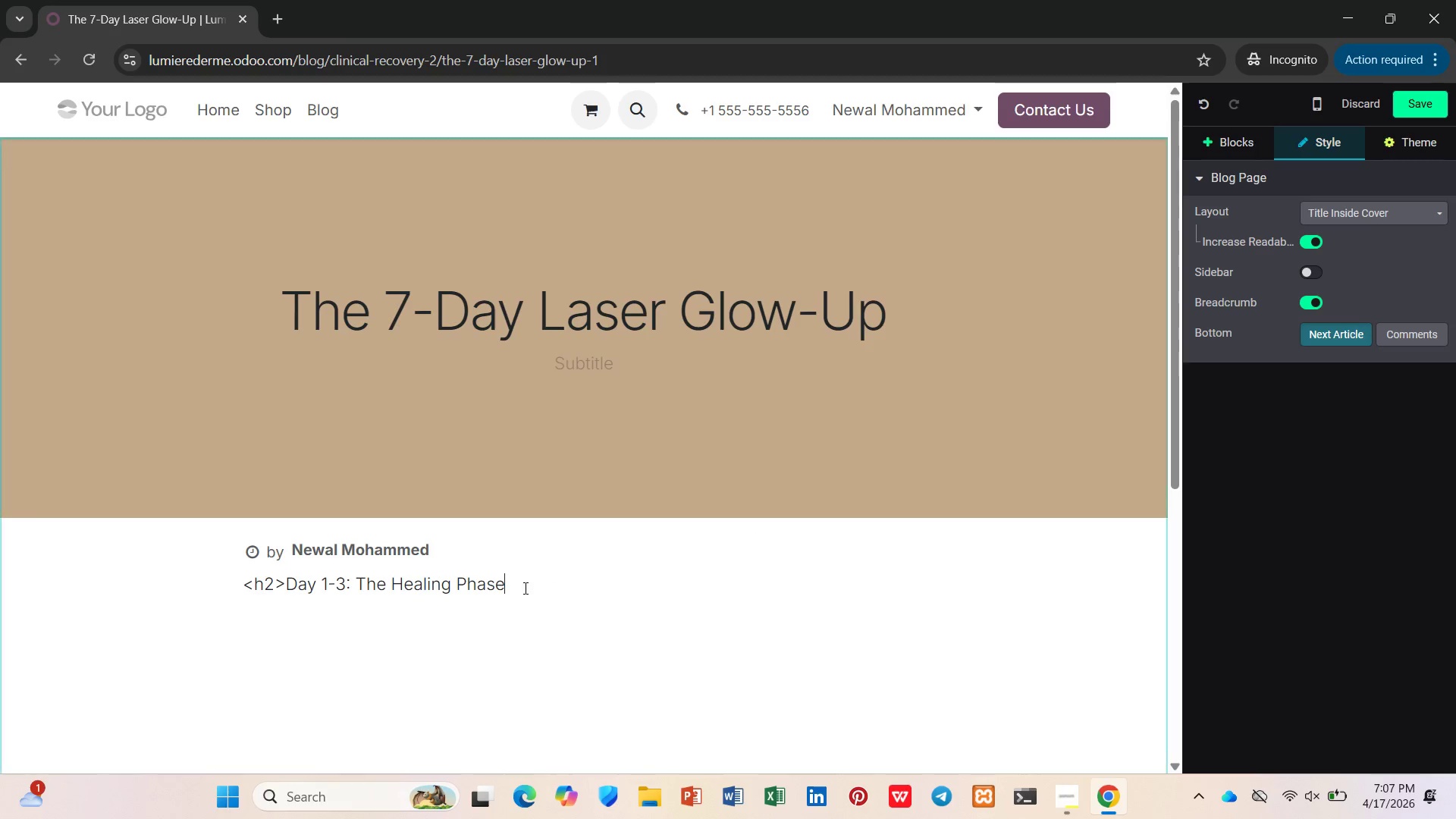 
left_click_drag(start_coordinate=[524, 588], to_coordinate=[284, 585])
 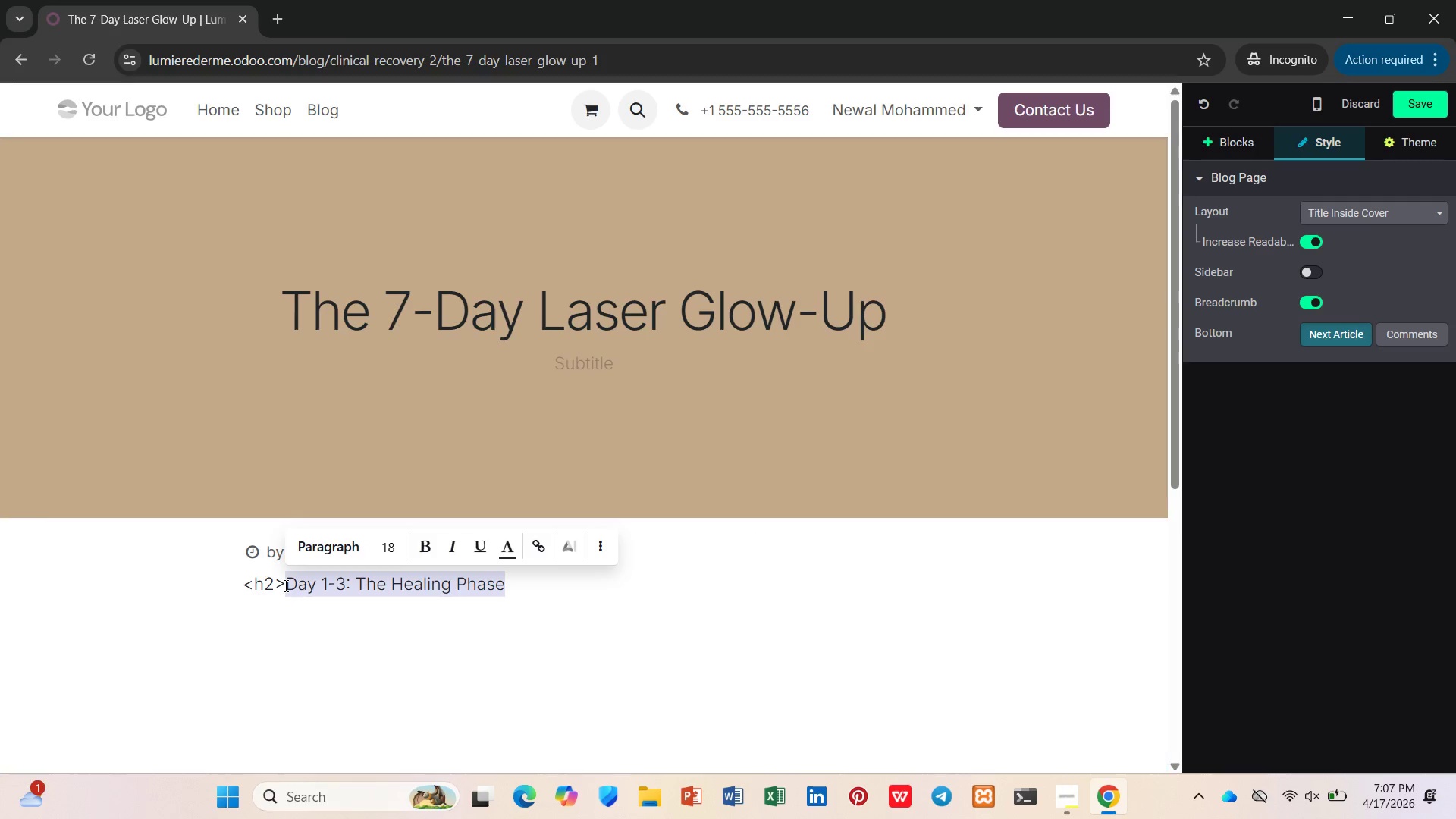 
key(Control+C)
 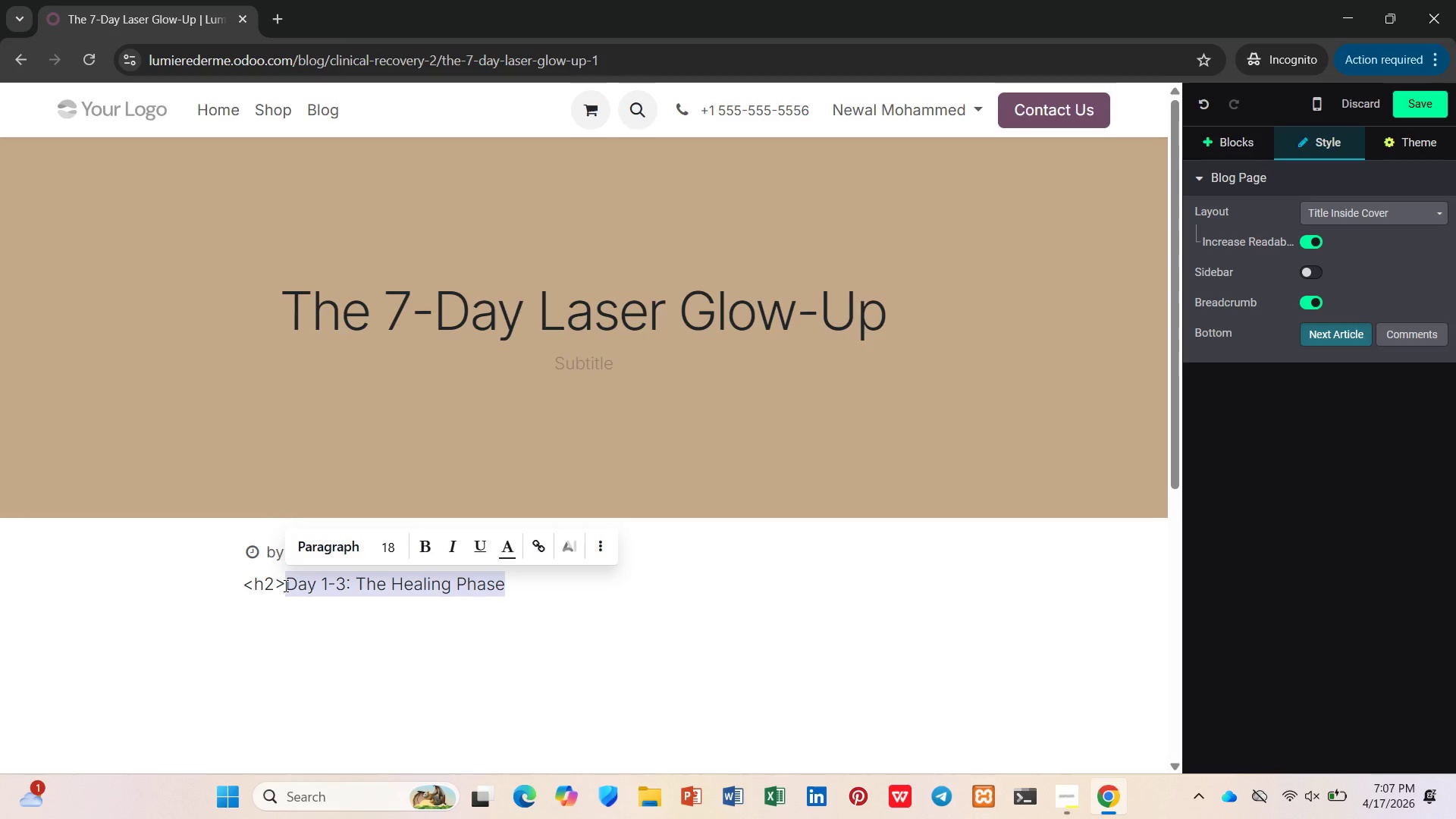 
key(Control+ControlLeft)
 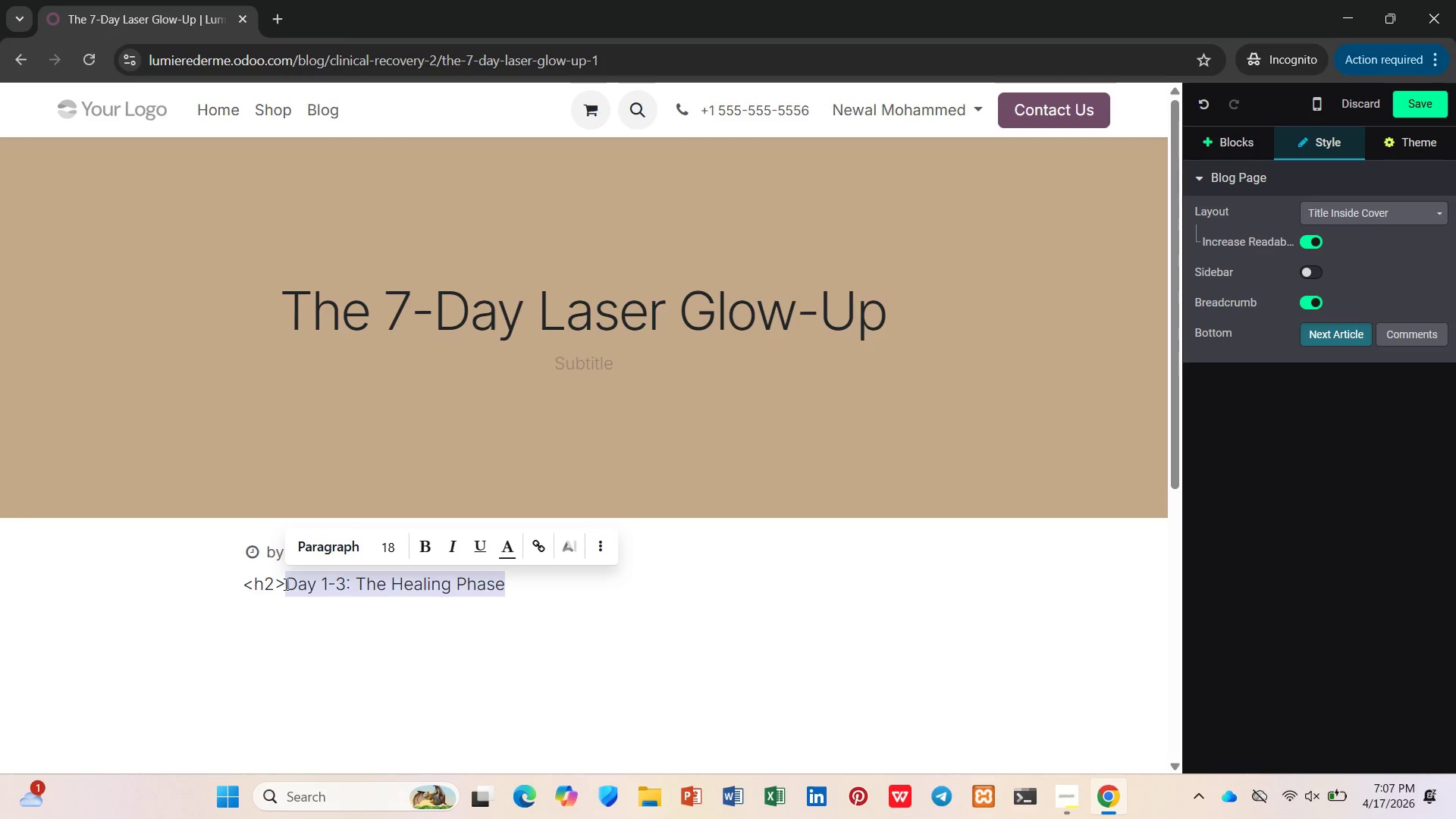 
key(Control+X)
 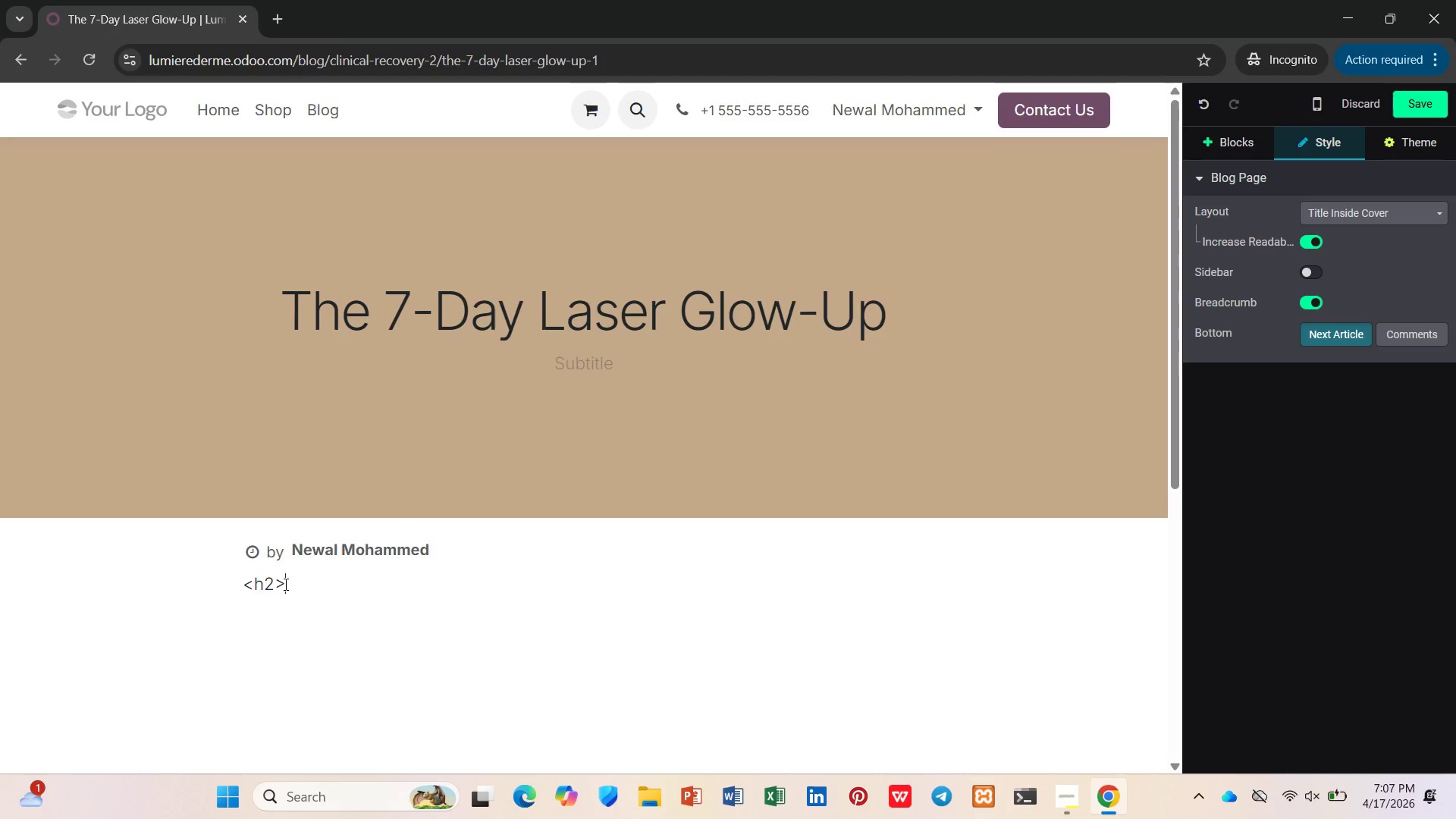 
left_click([284, 584])
 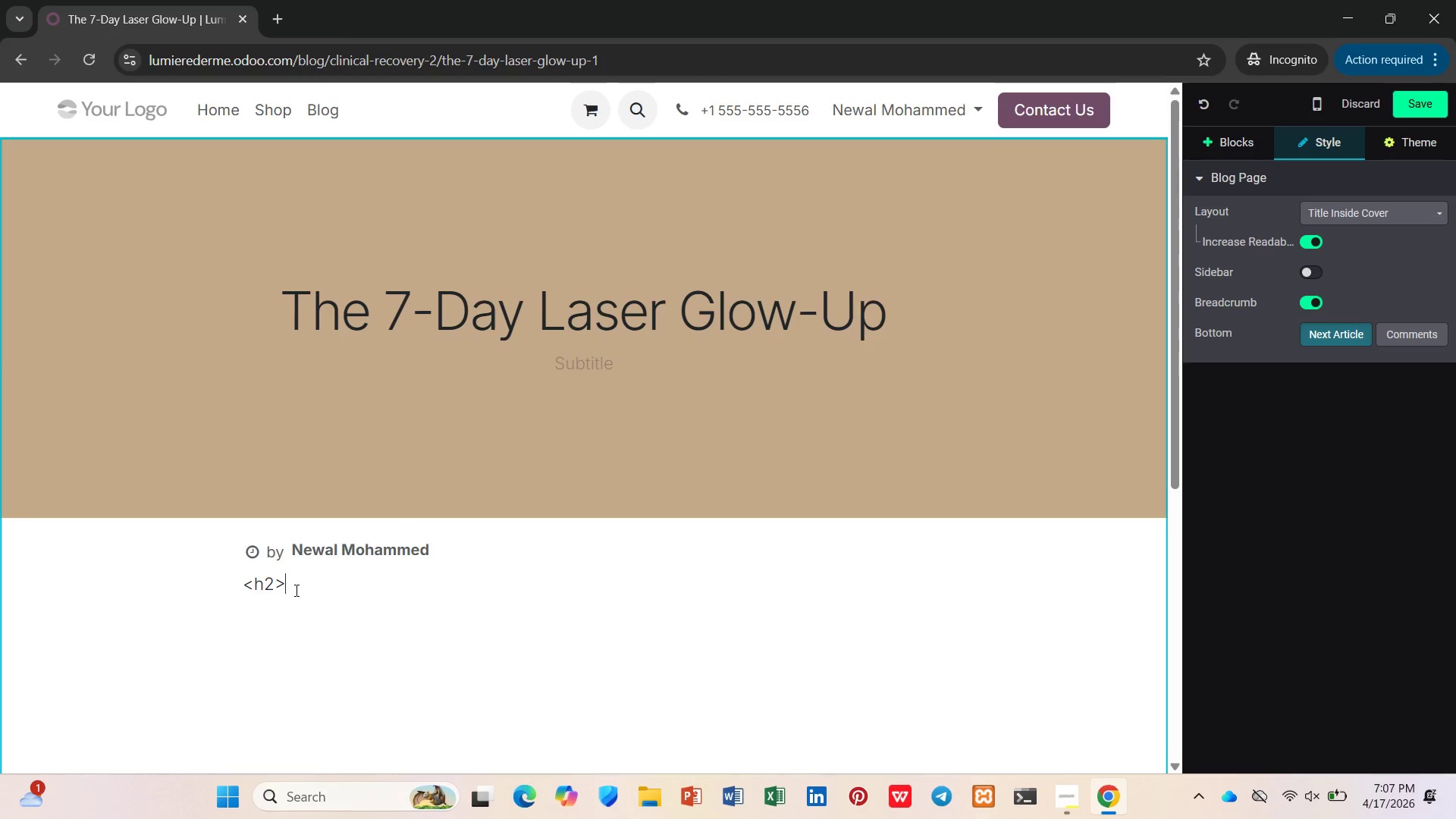 
key(Backspace)
 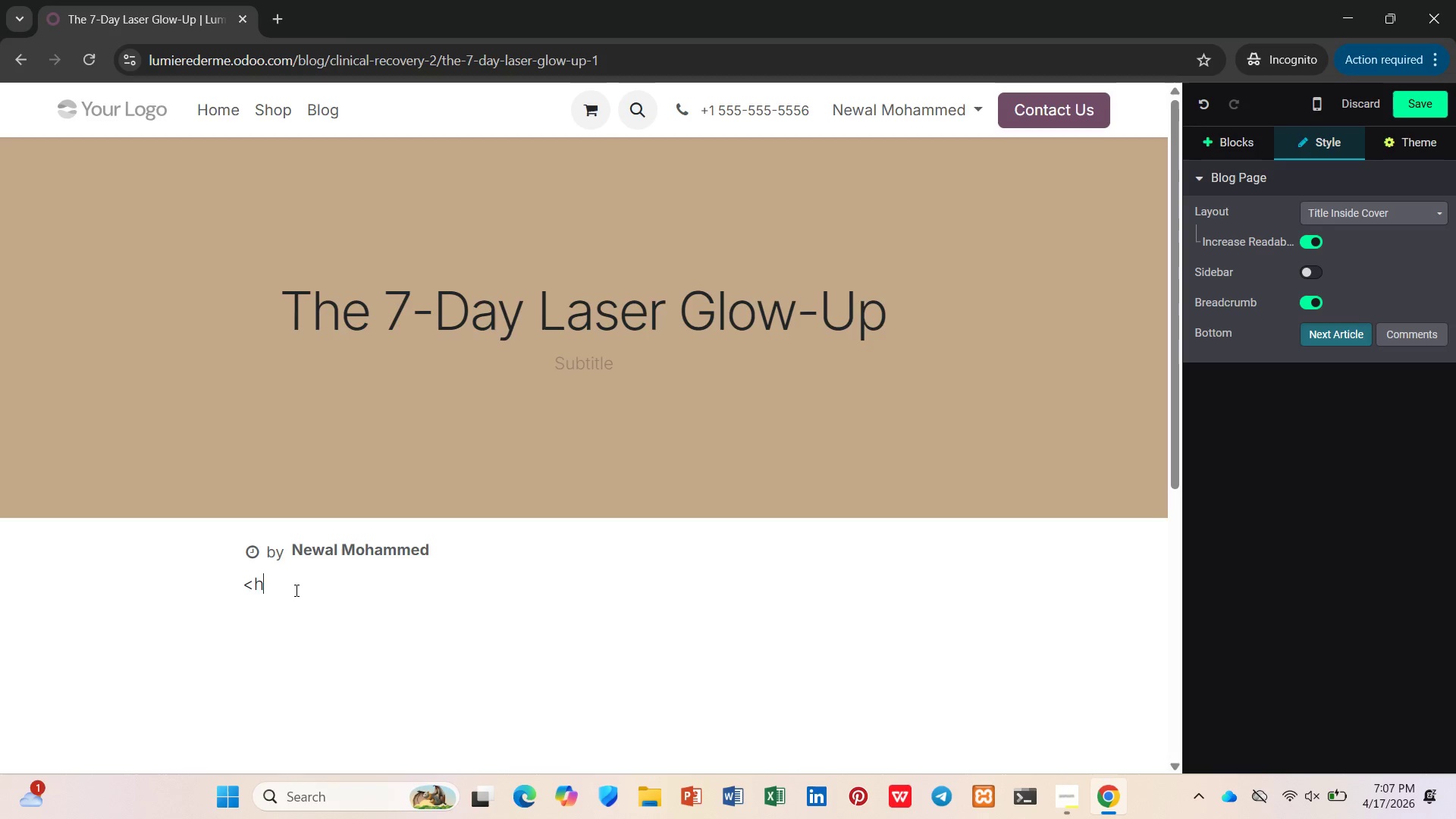 
key(Backspace)
 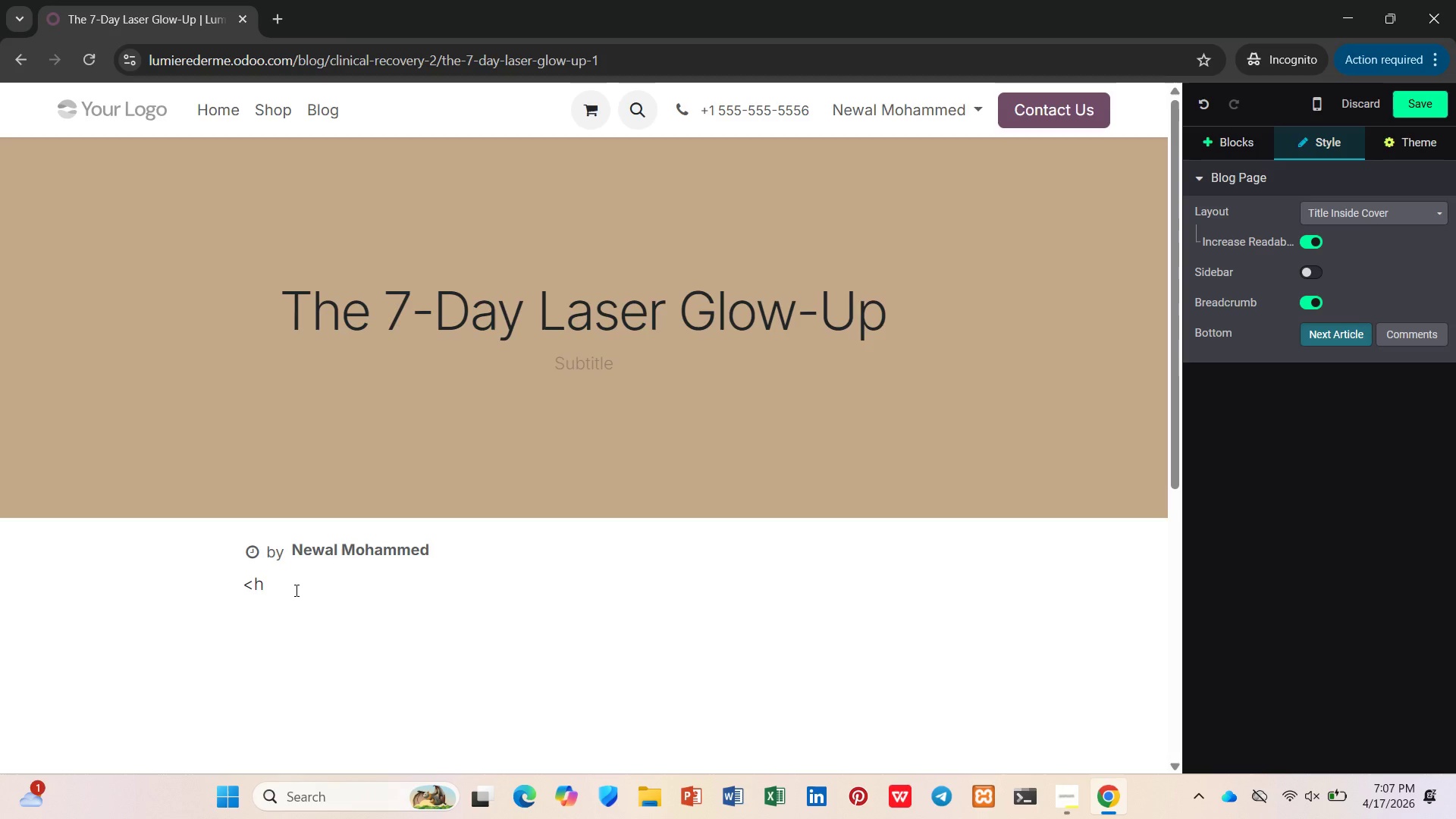 
key(2)
 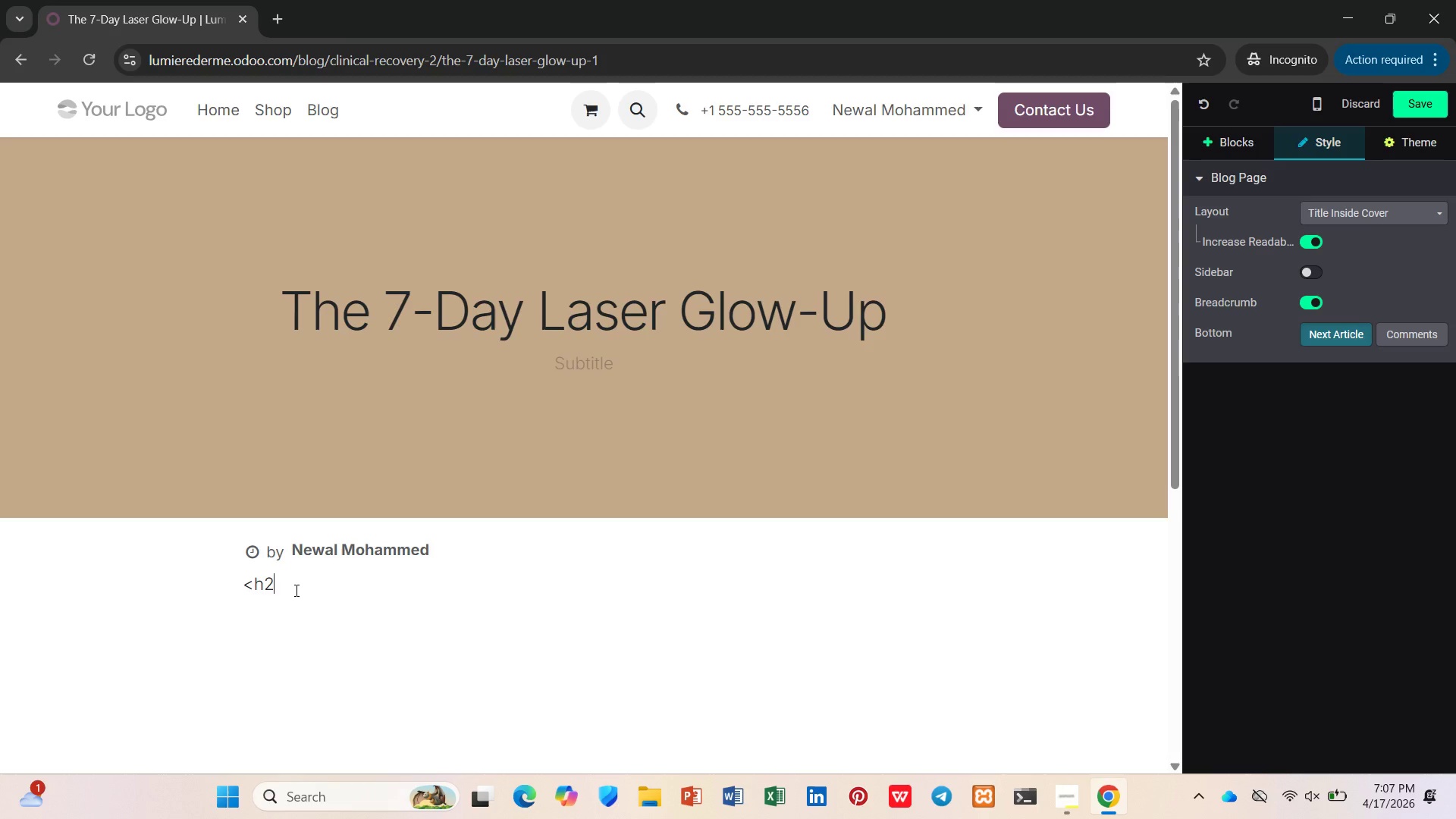 
key(Shift+Period)
 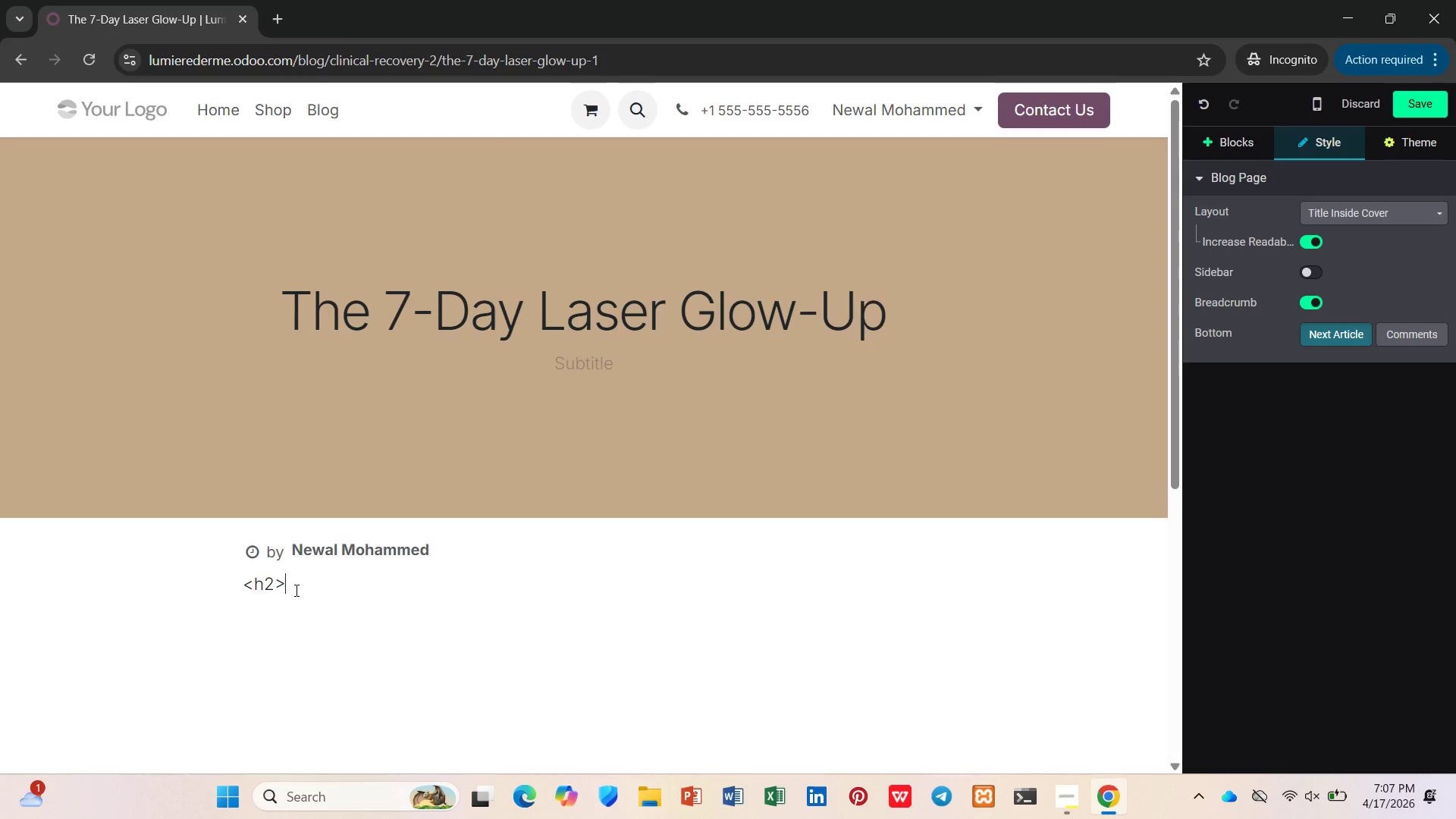 
key(Shift+Comma)
 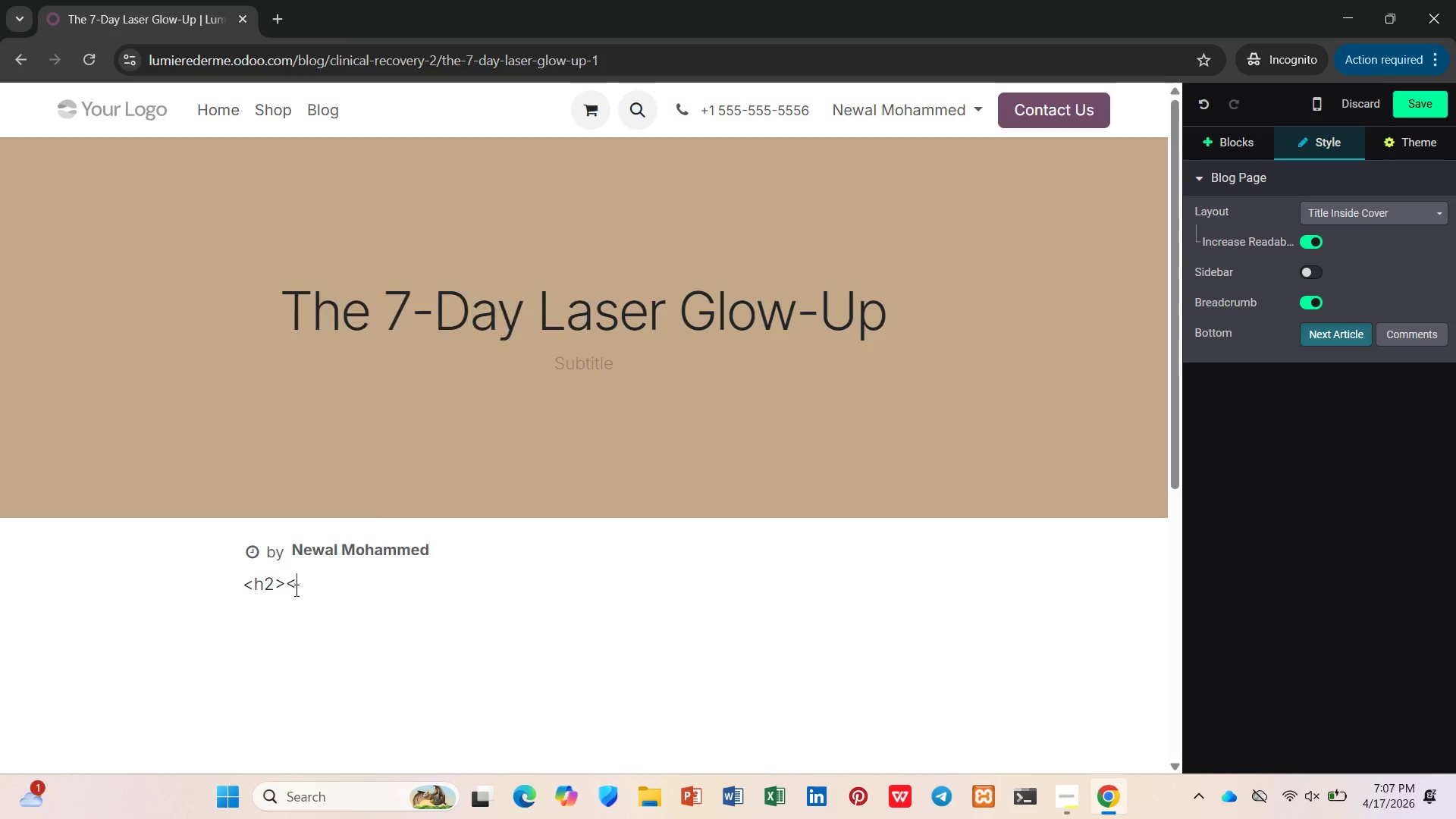 
key(Slash)
 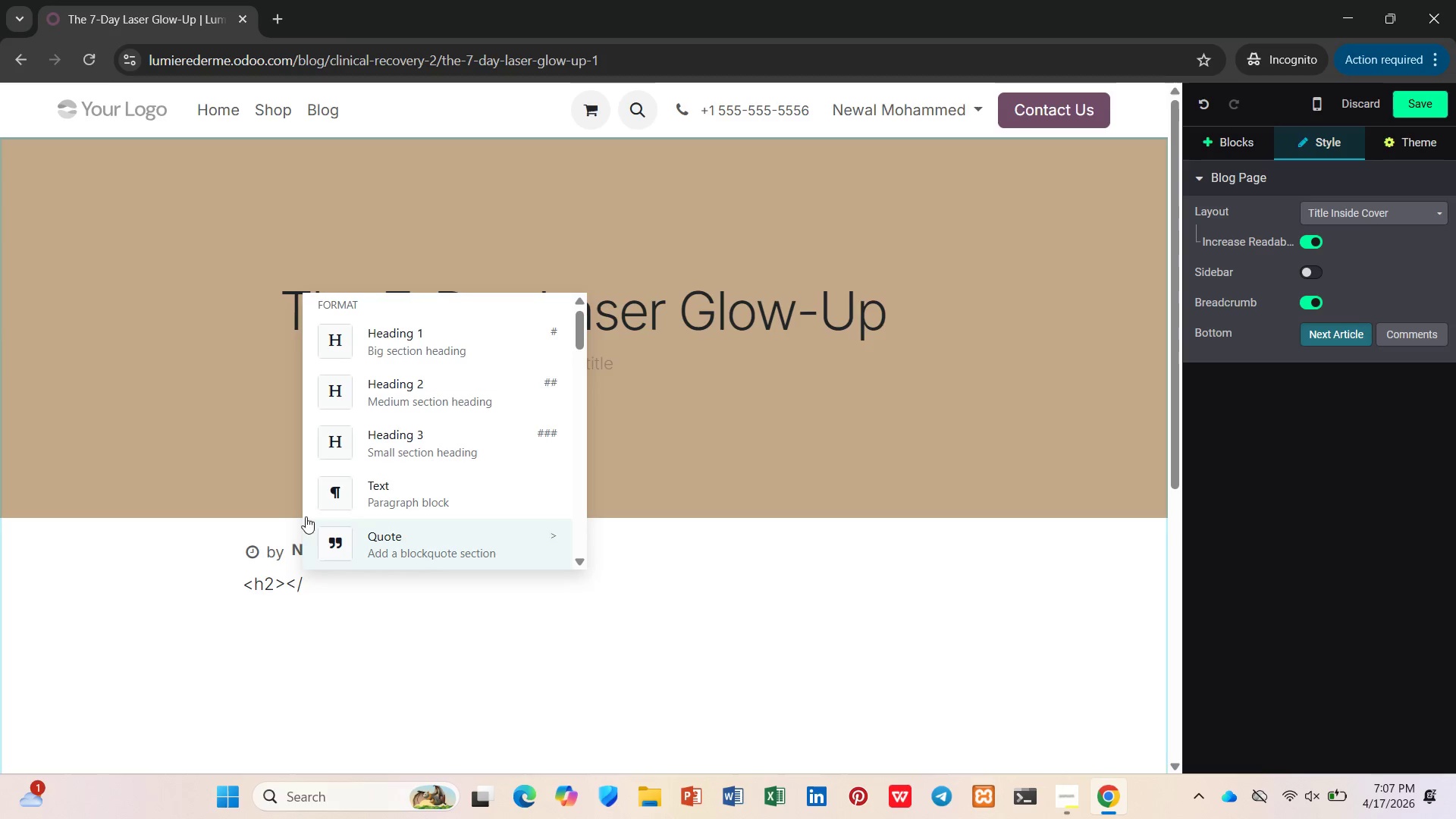 
left_click([360, 403])
 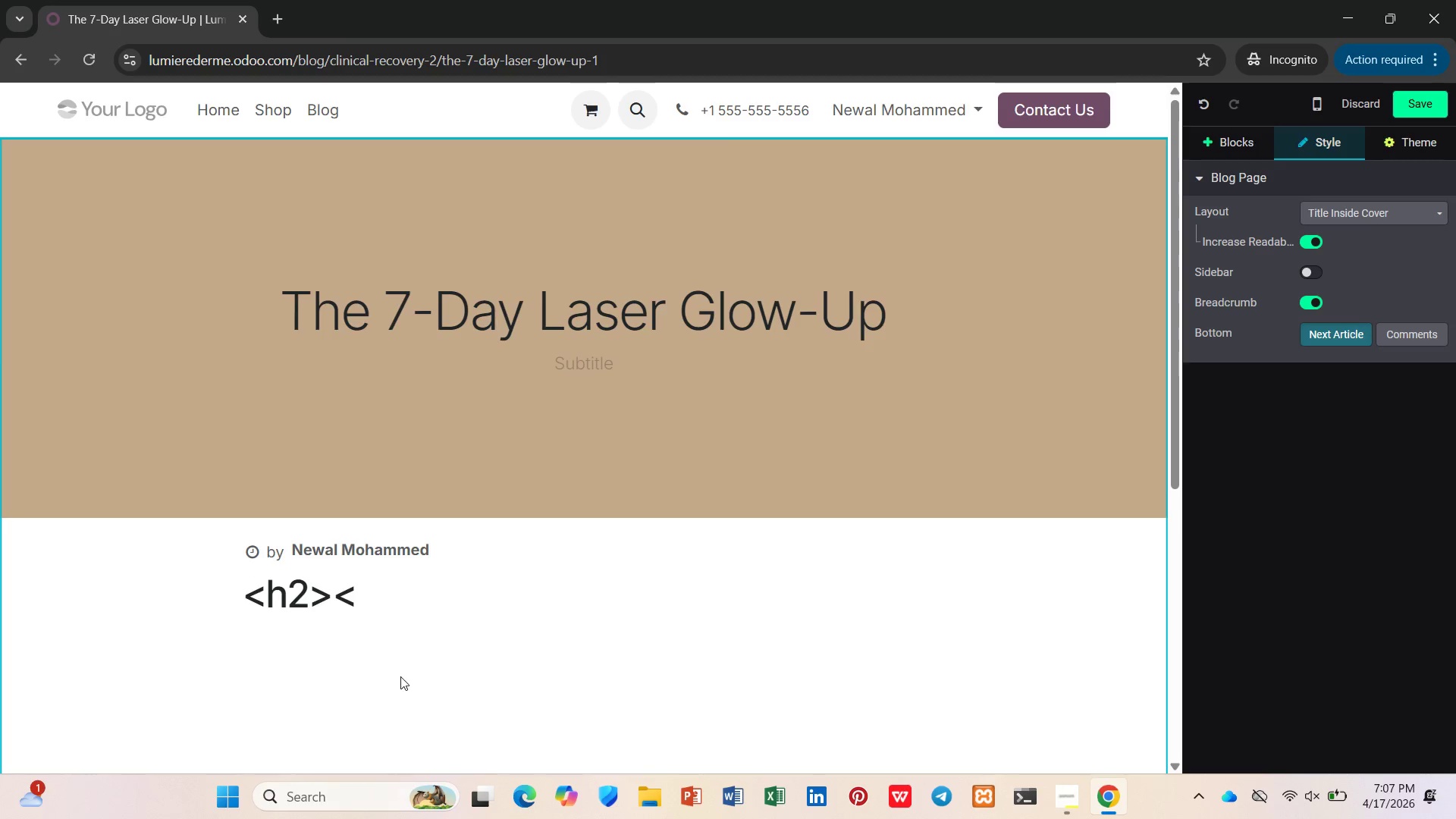 
left_click_drag(start_coordinate=[391, 579], to_coordinate=[246, 602])
 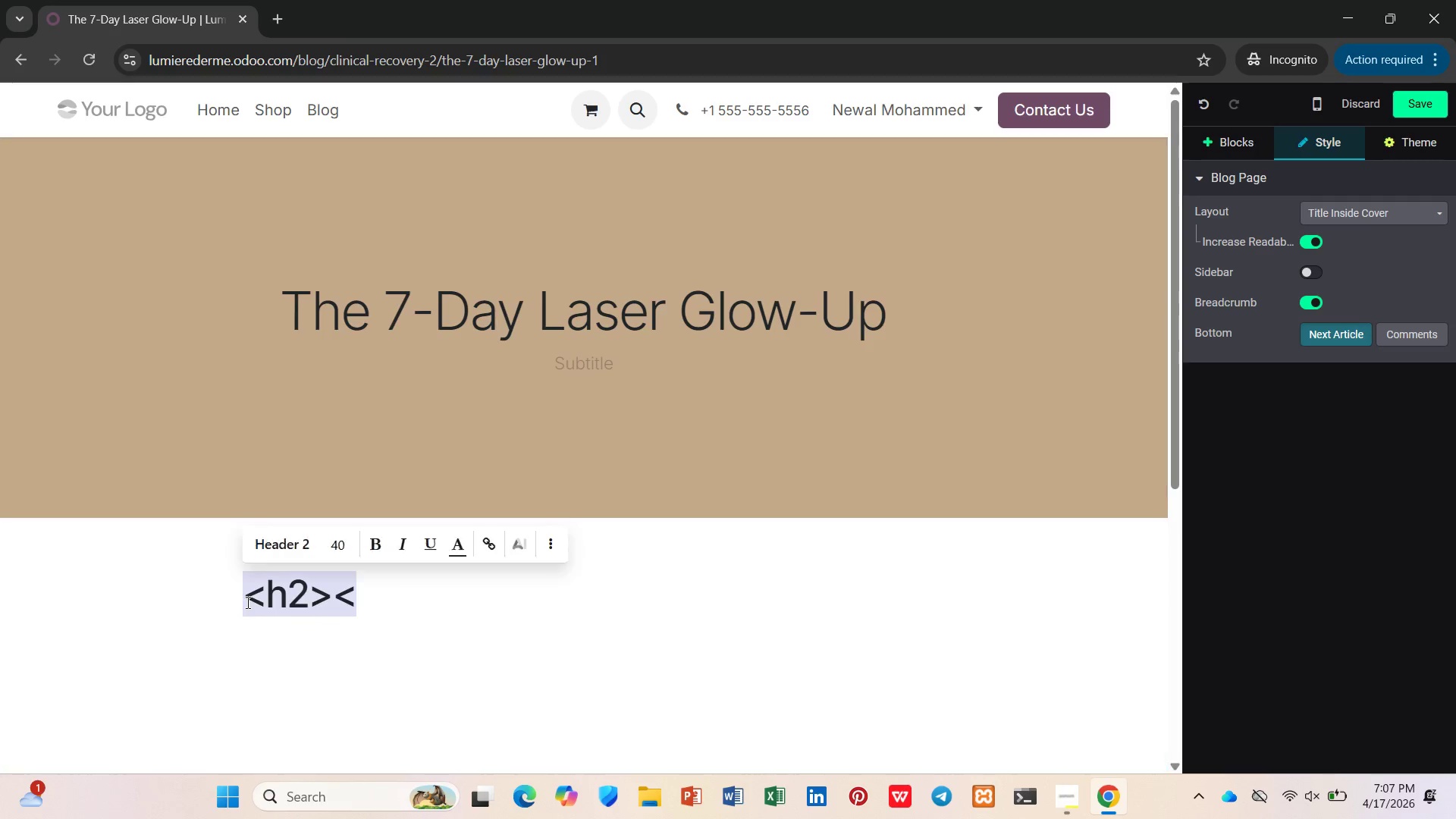 
key(Control+V)
 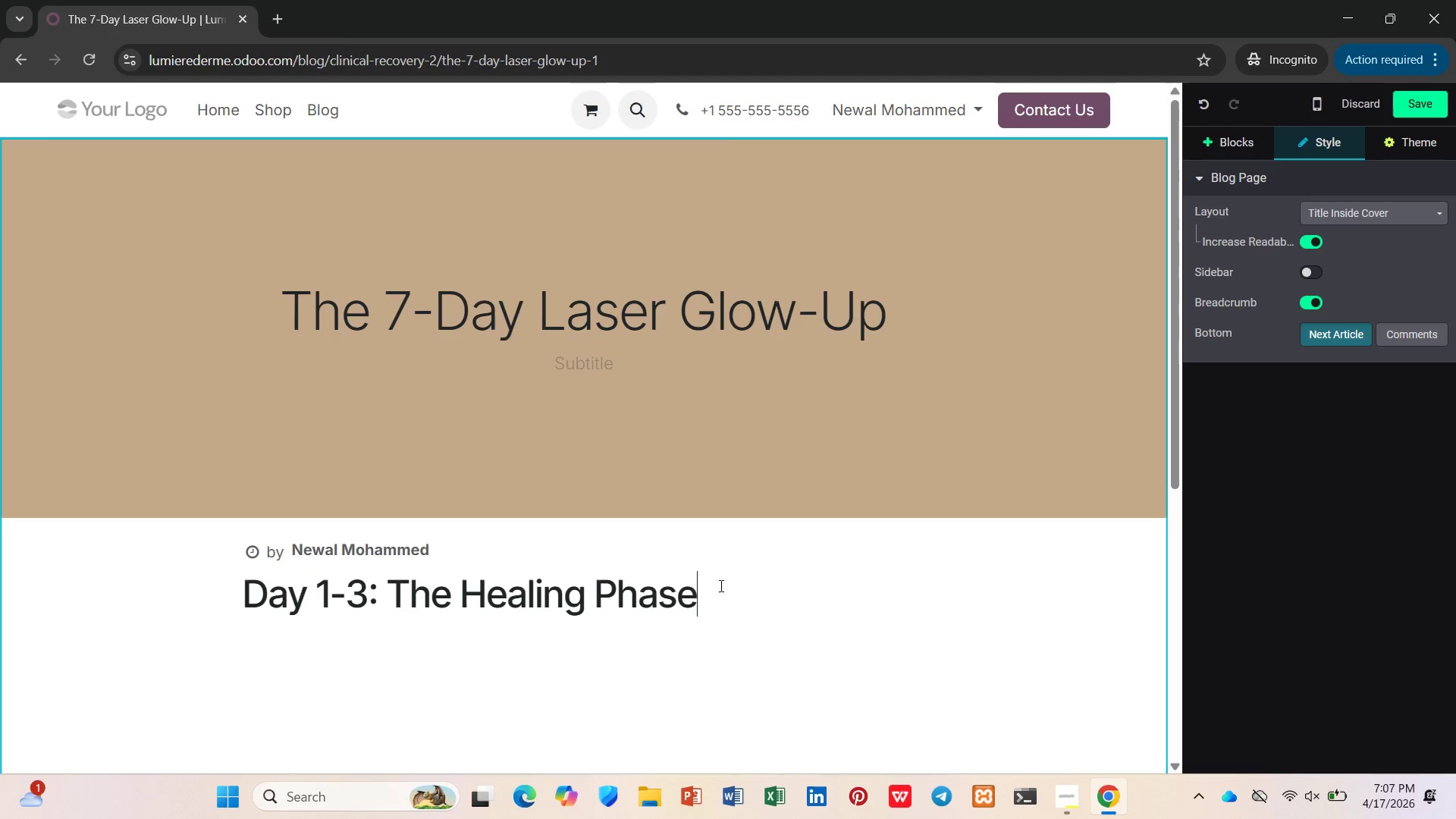 
key(Enter)
 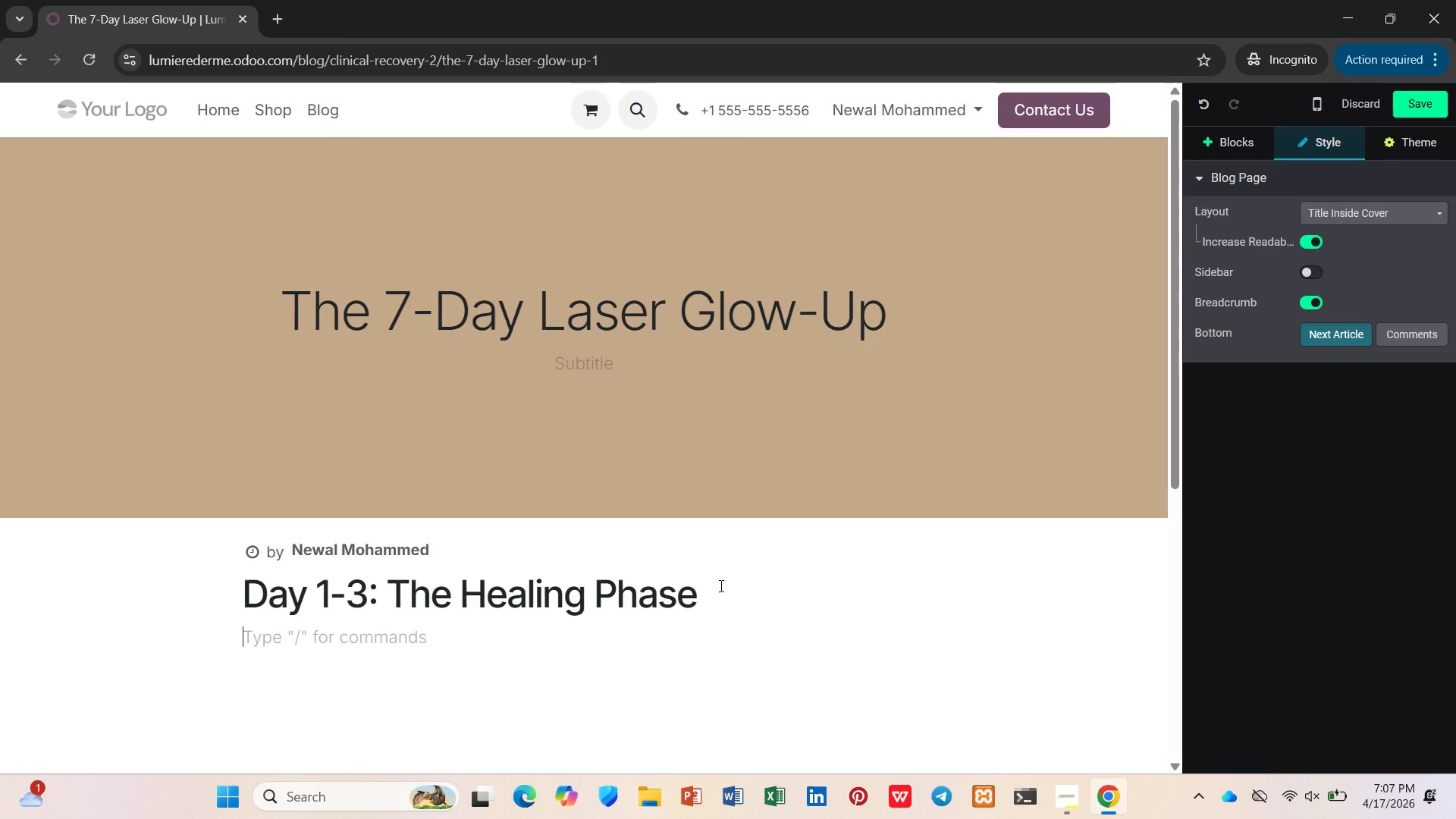 
key(Shift+Comma)
 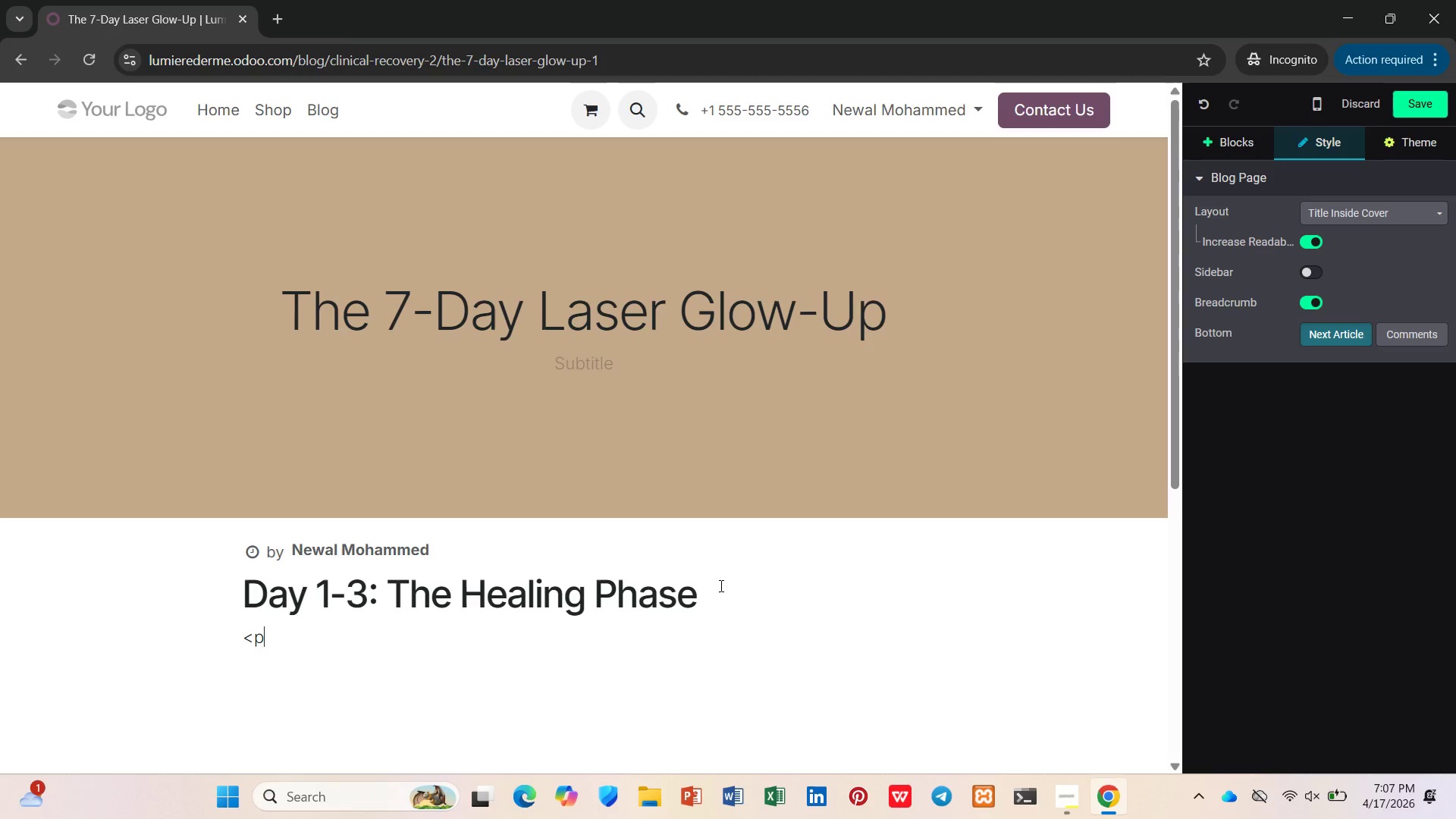 
key(P)
 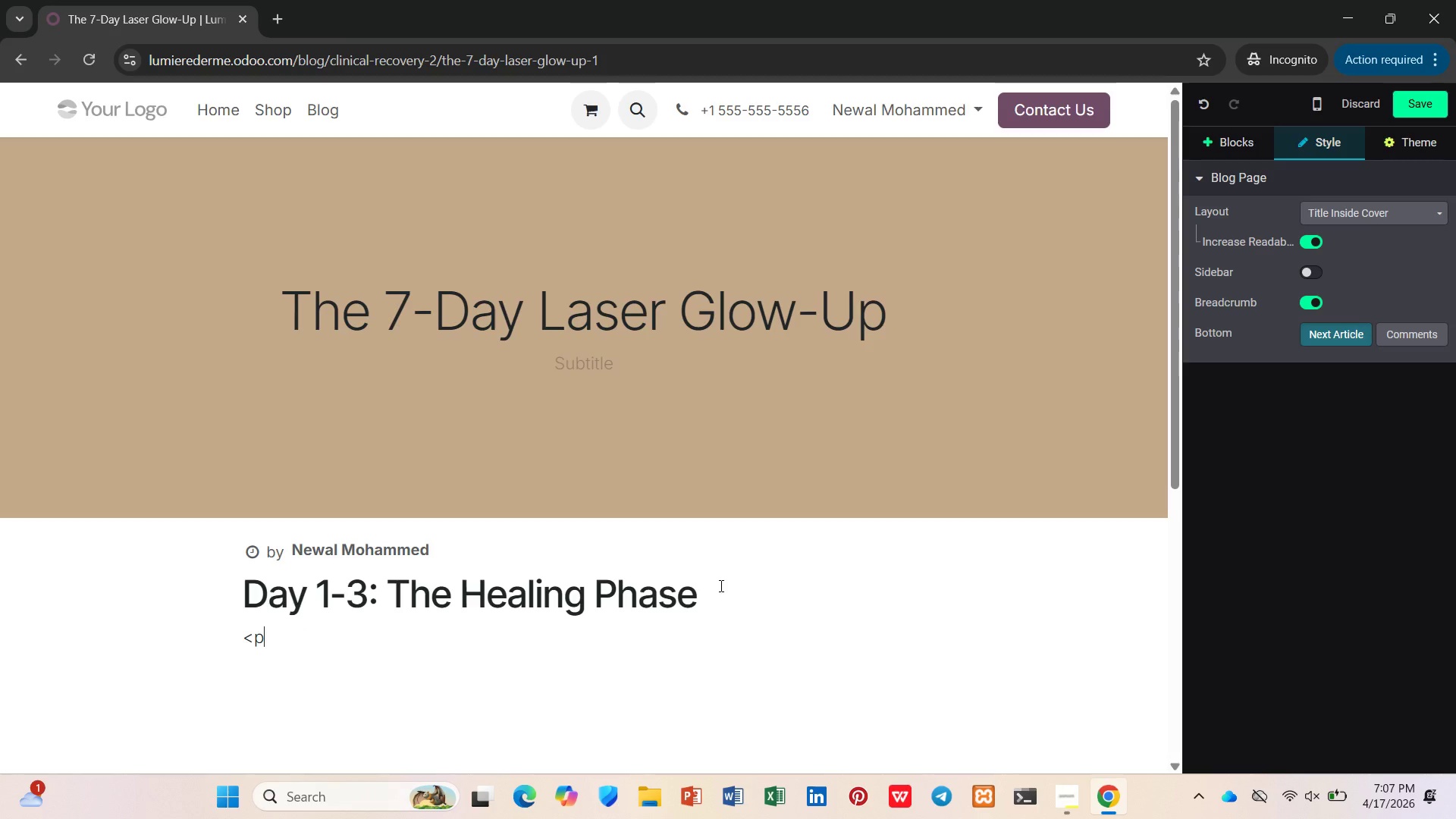 
key(Shift+Period)
 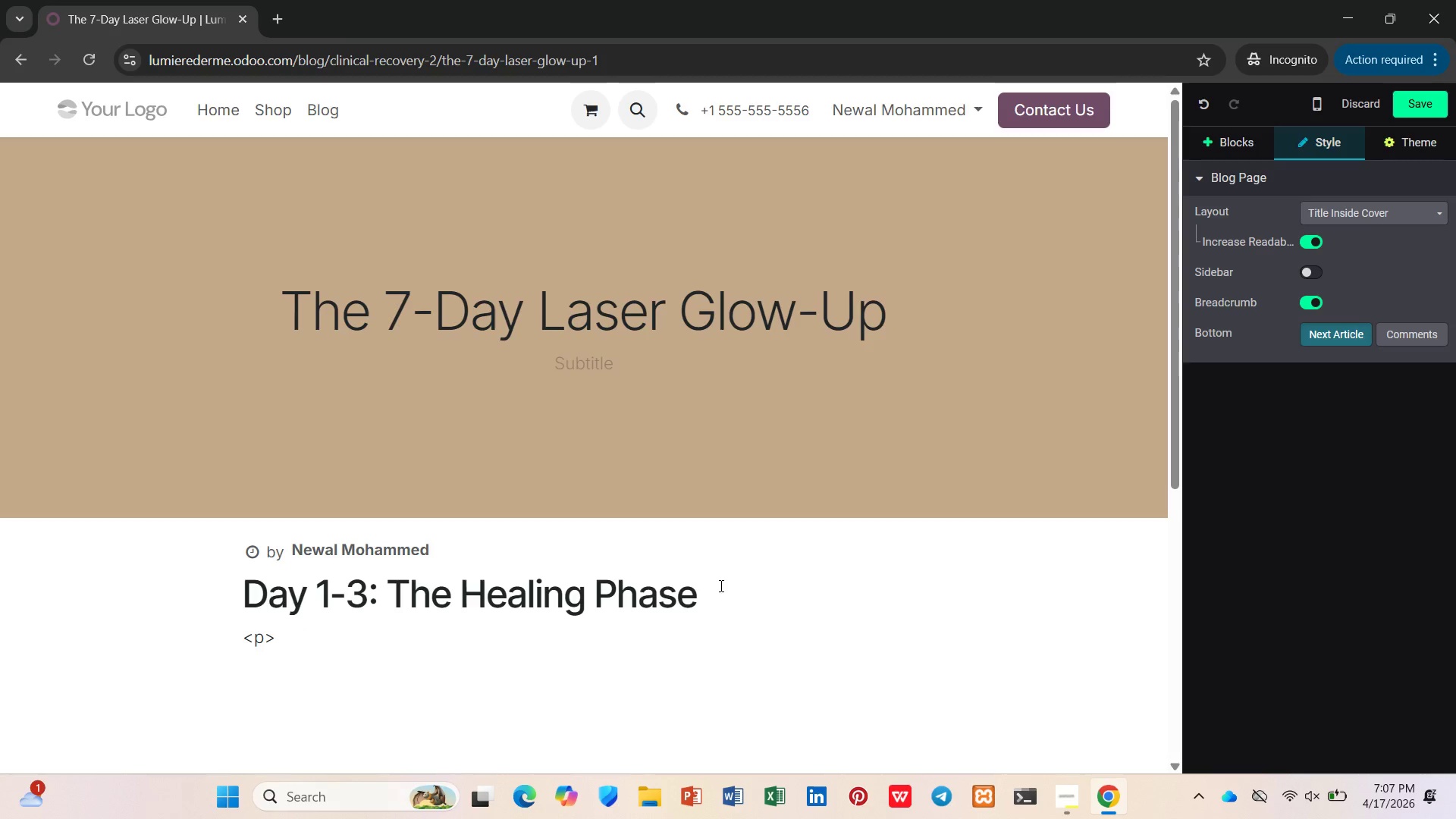 
key(Shift+Comma)
 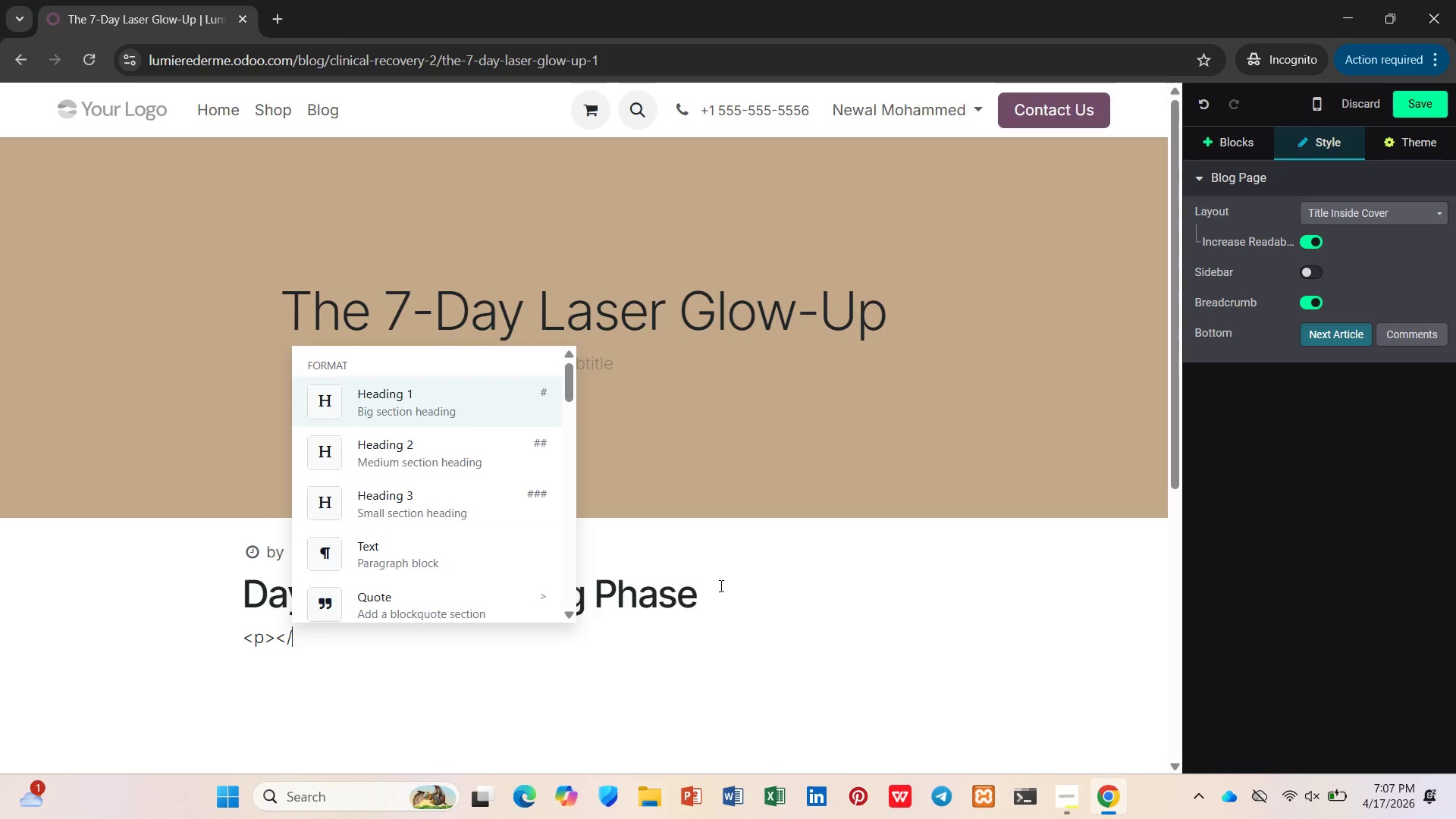 
key(Slash)
 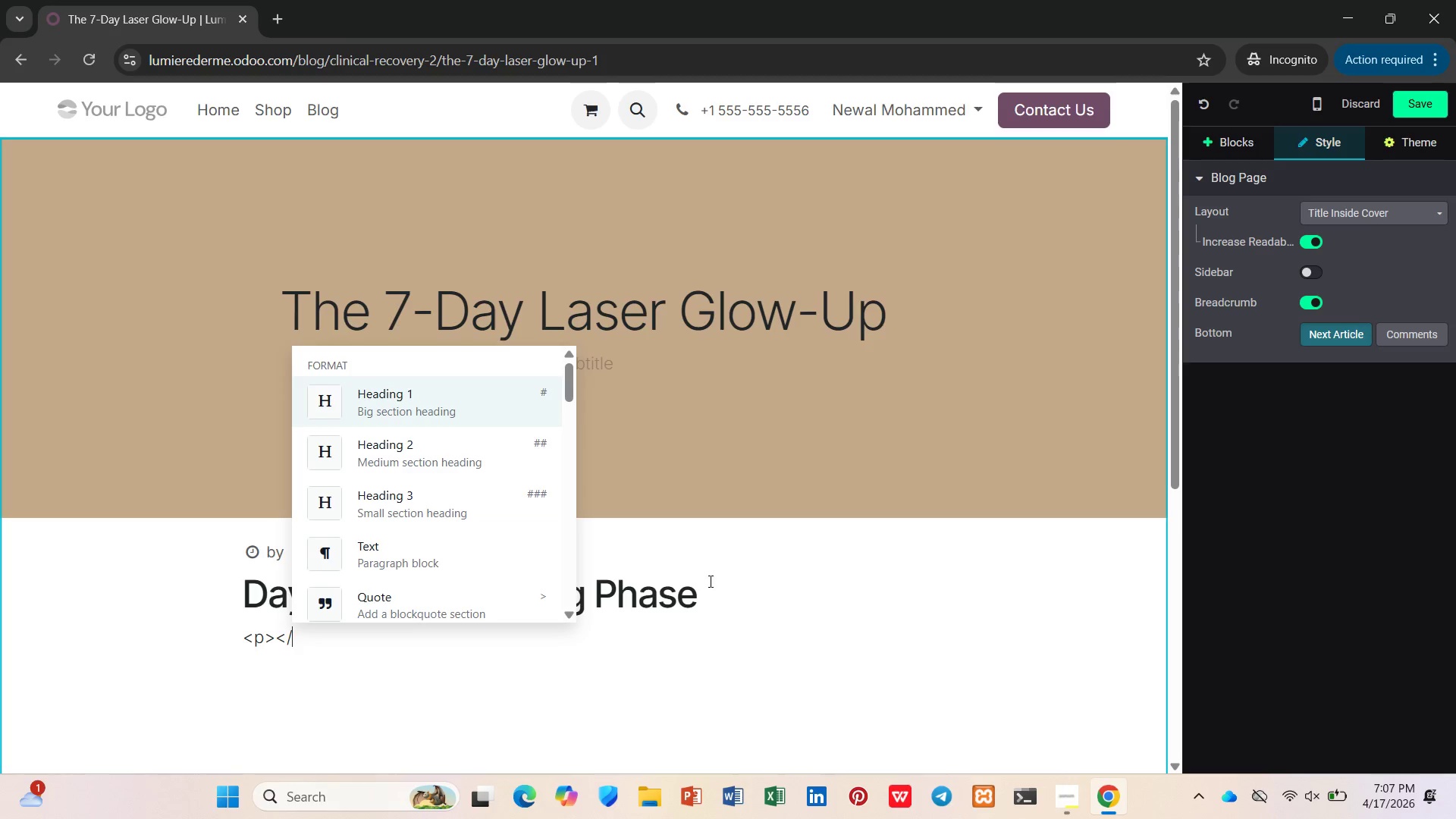 
left_click([346, 558])
 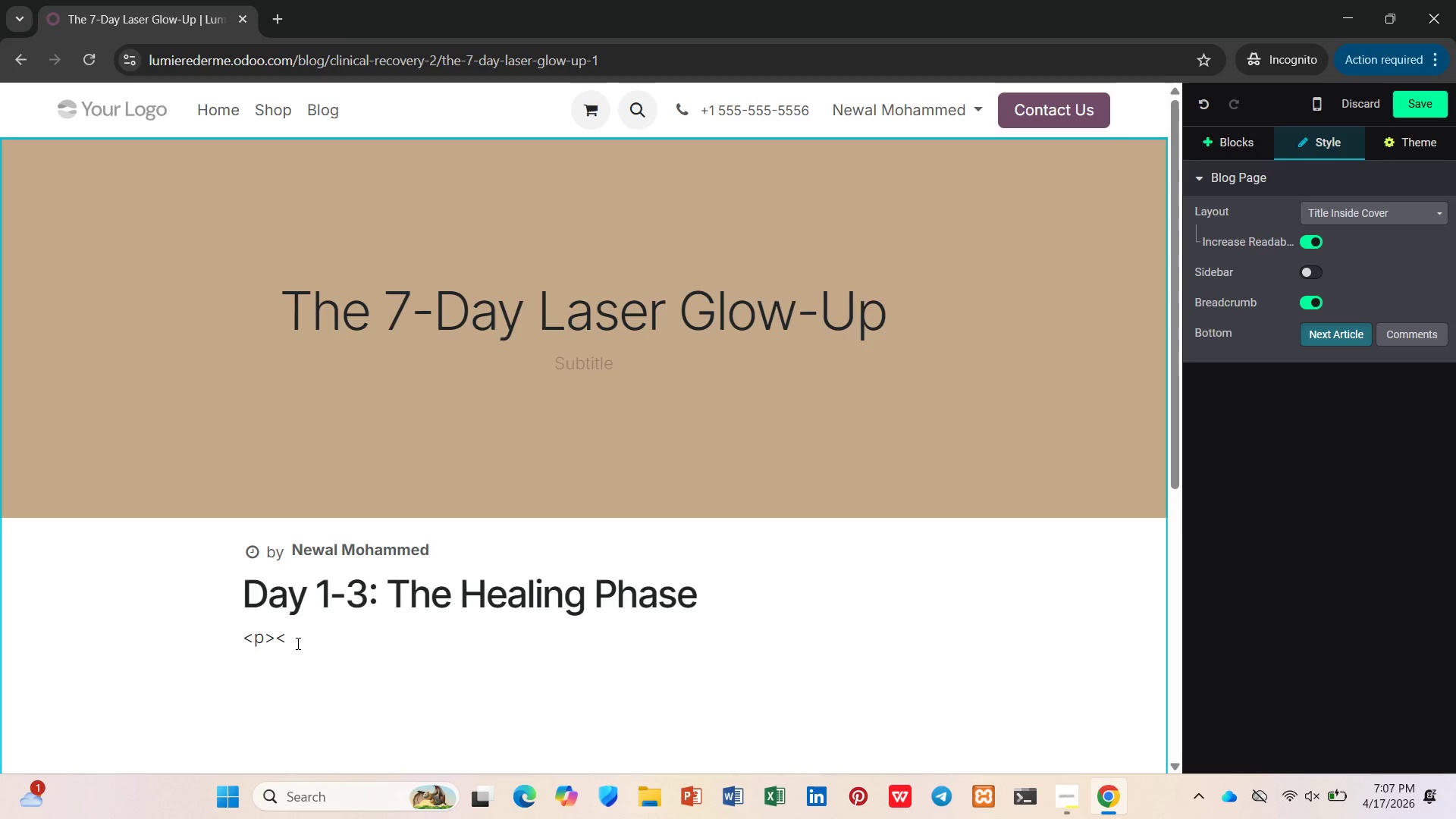 
left_click_drag(start_coordinate=[302, 643], to_coordinate=[248, 649])
 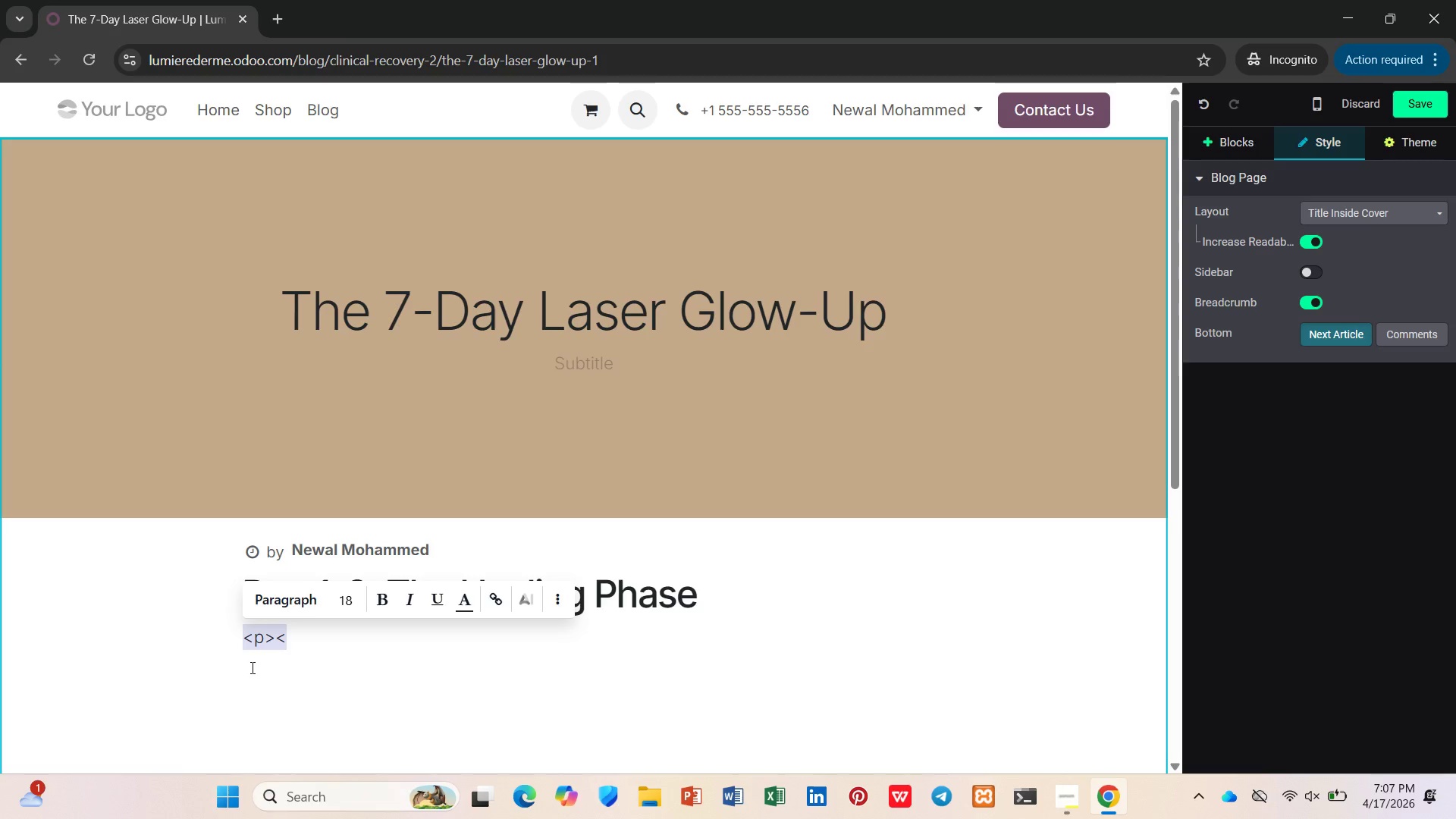 
wait(17.51)
 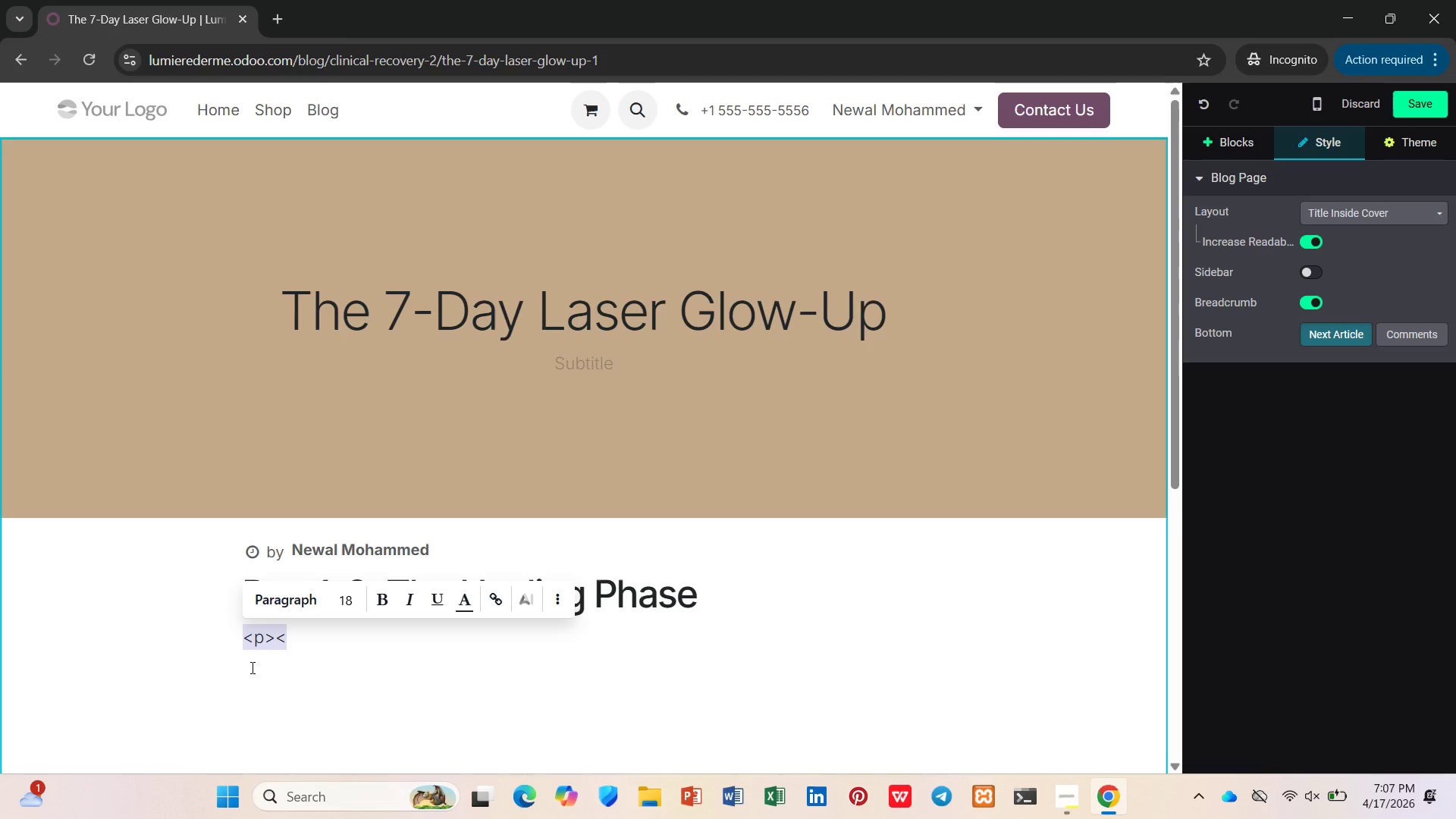 
type(Immediately )
 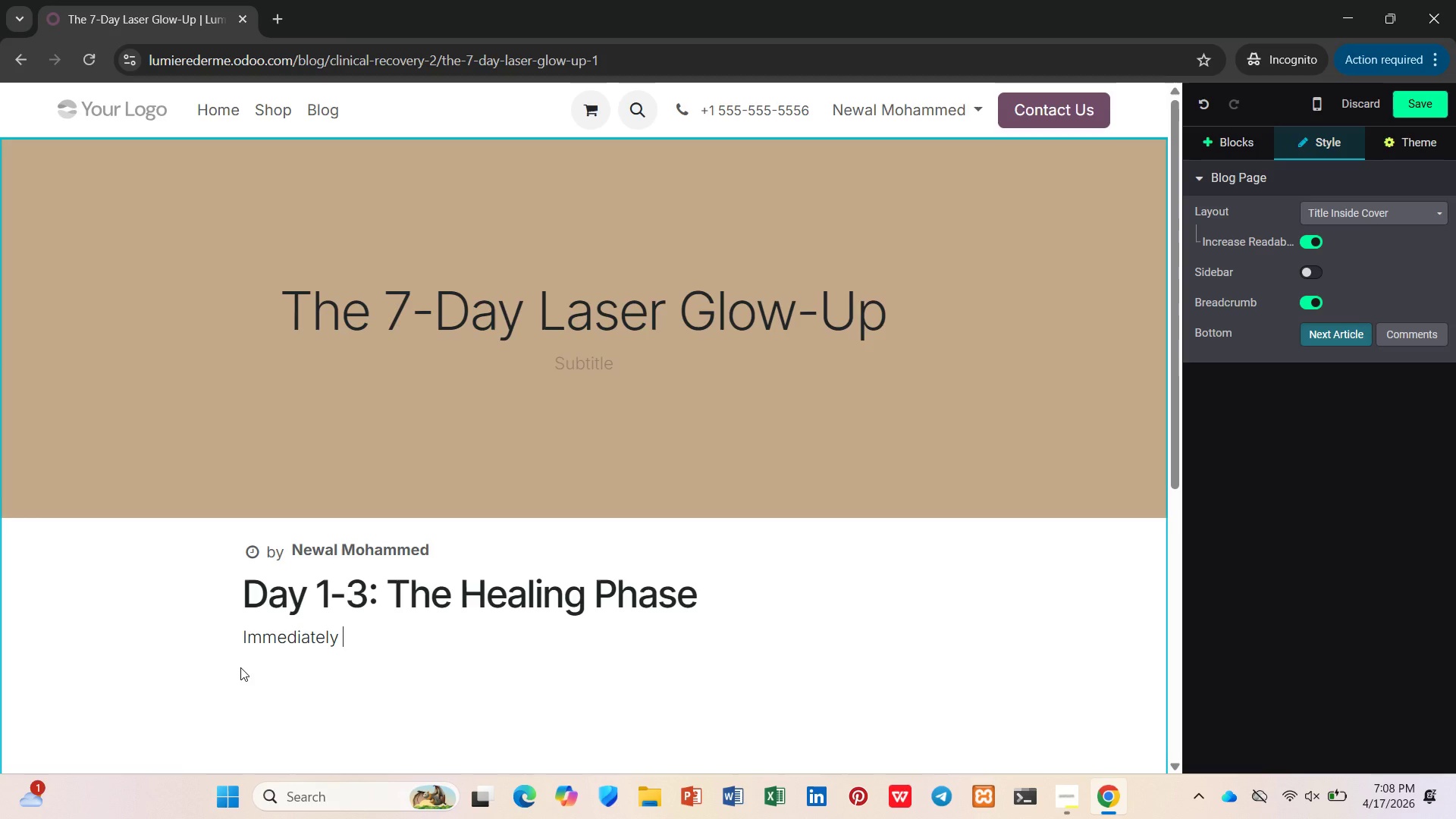 
wait(43.2)
 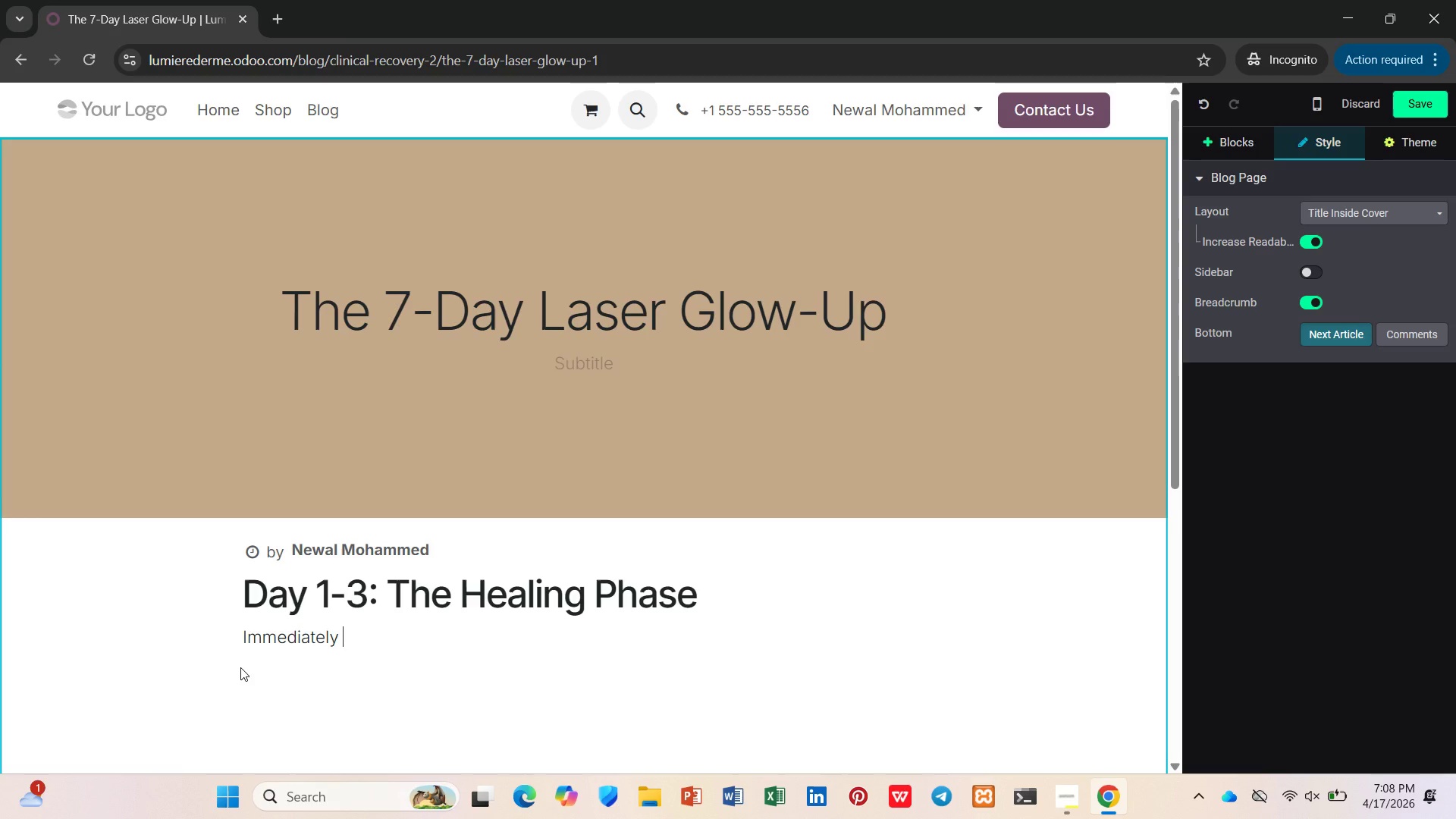 
type(after your laser treatment, your skin will feel warn)
key(Backspace)
type(m and )
 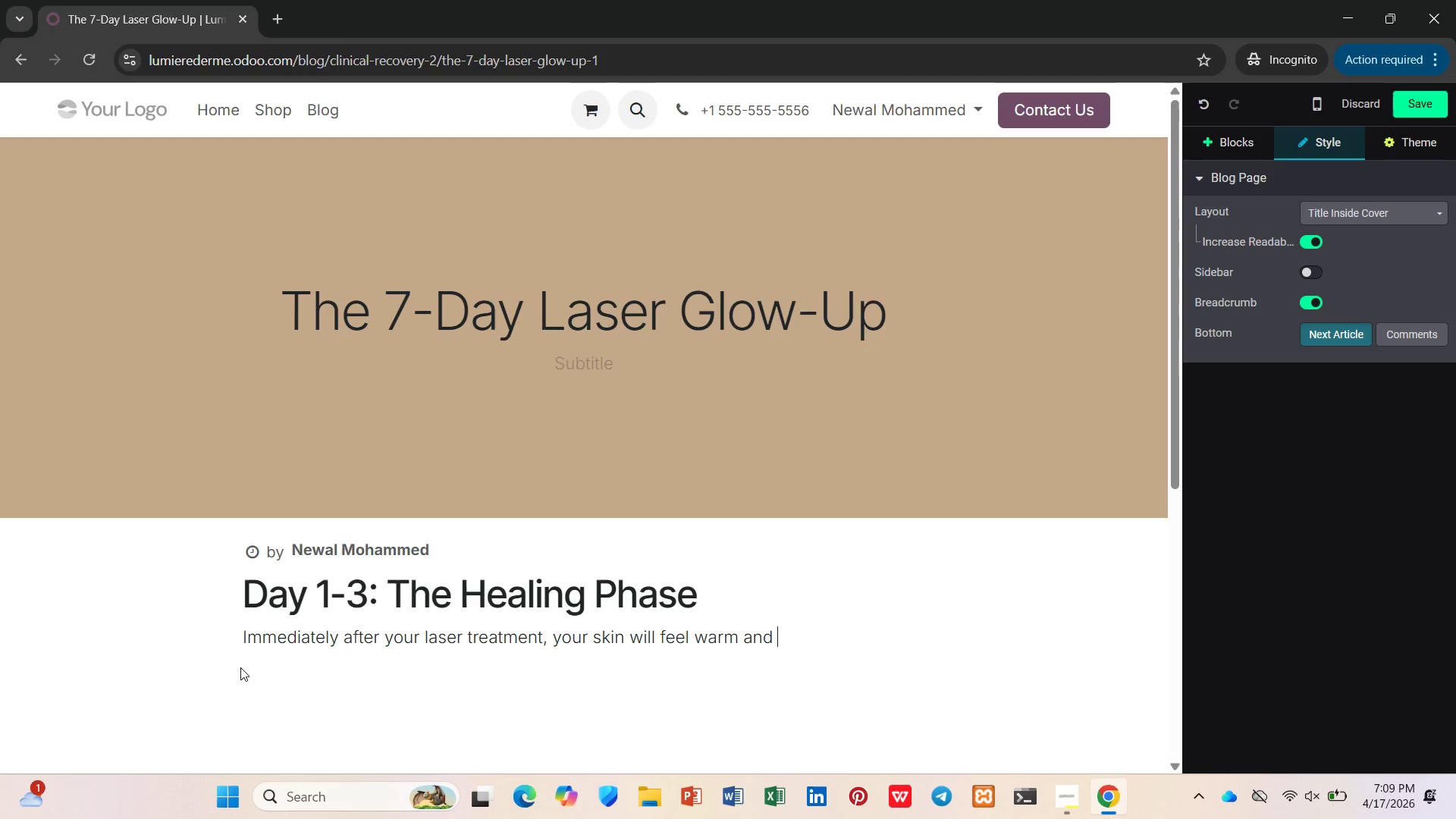 
wait(26.16)
 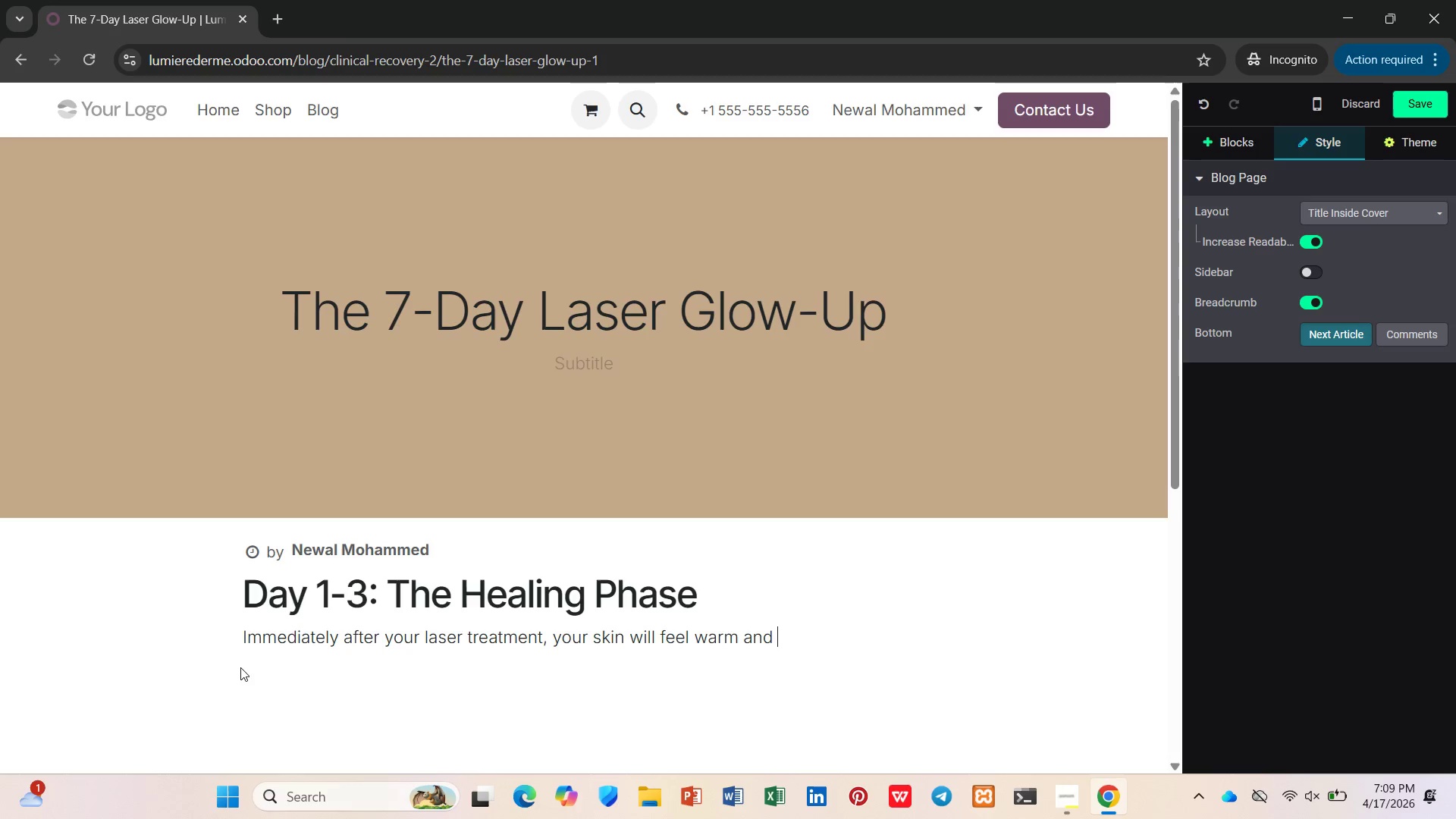 
type(sensetive. This is normal)
 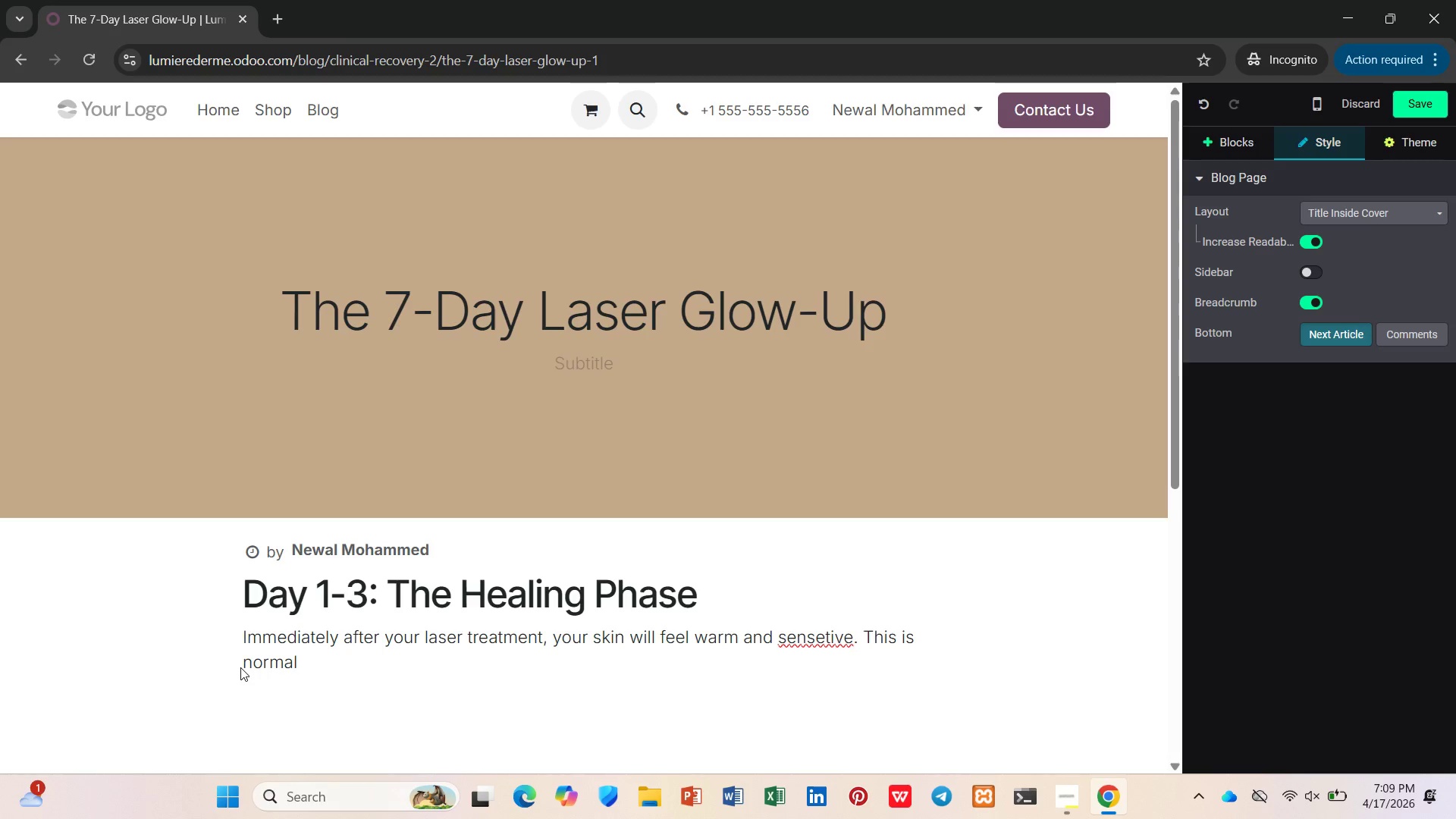 
left_click([801, 642])
 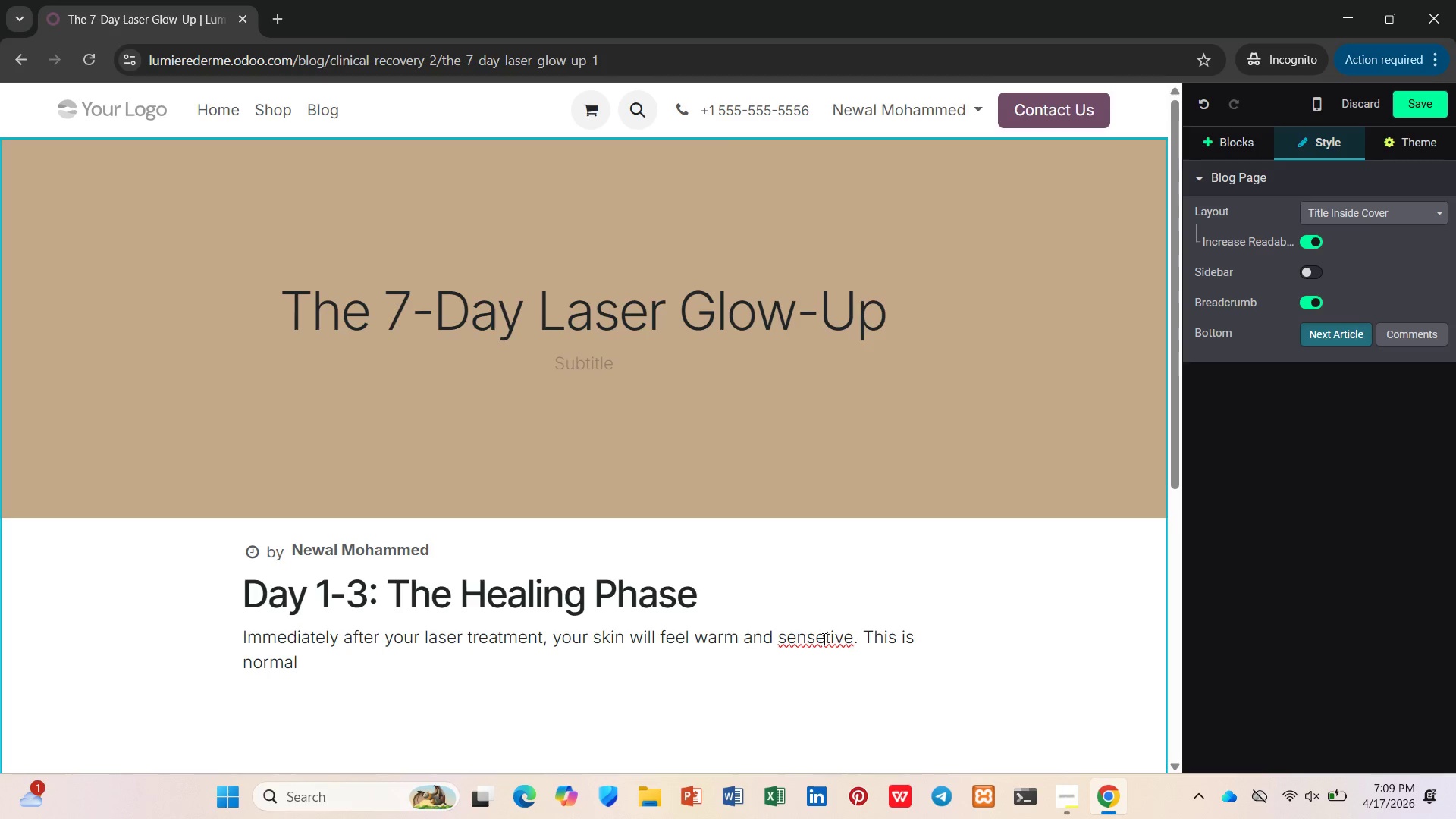 
left_click([823, 639])
 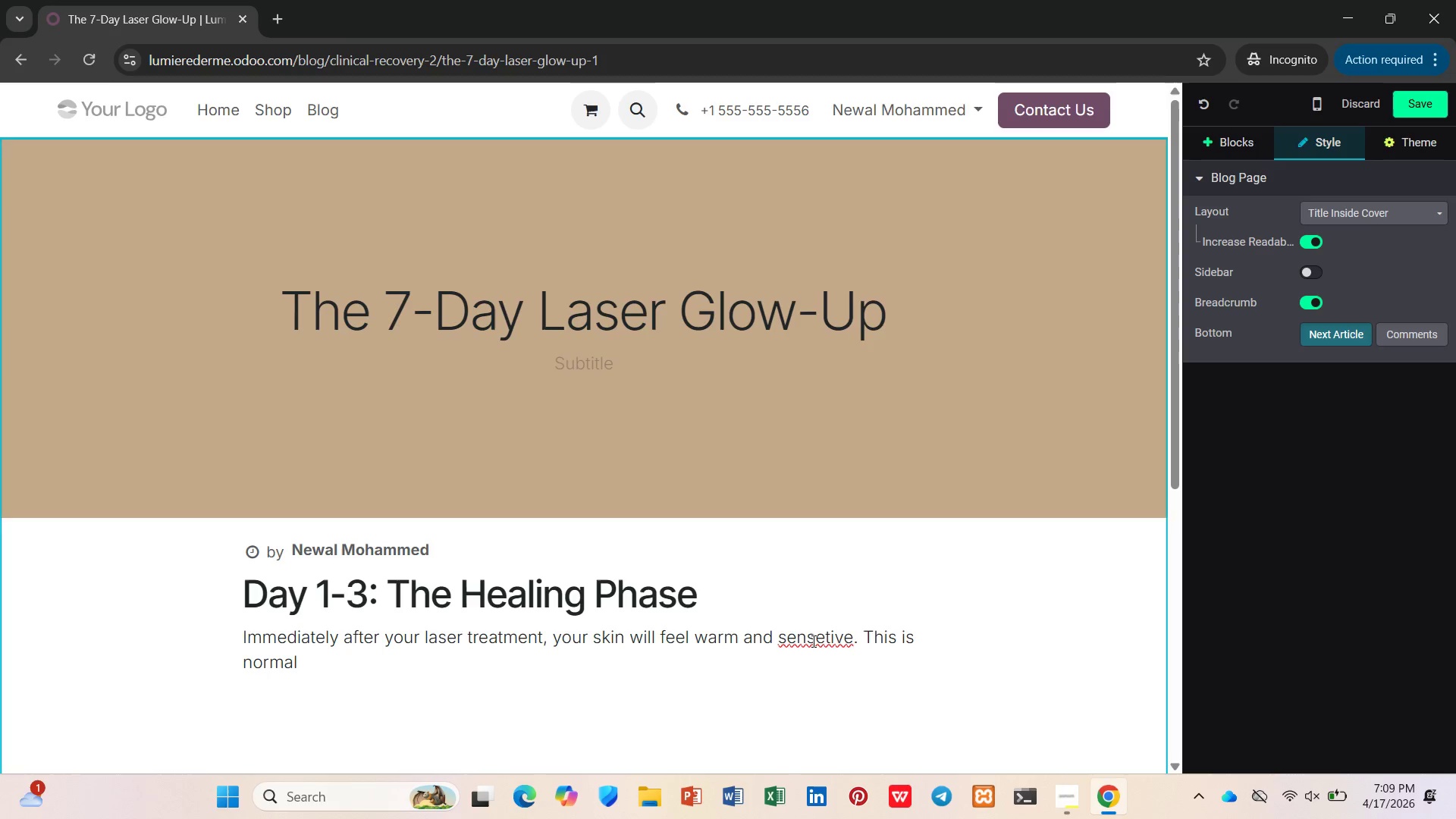 
key(Backspace)
 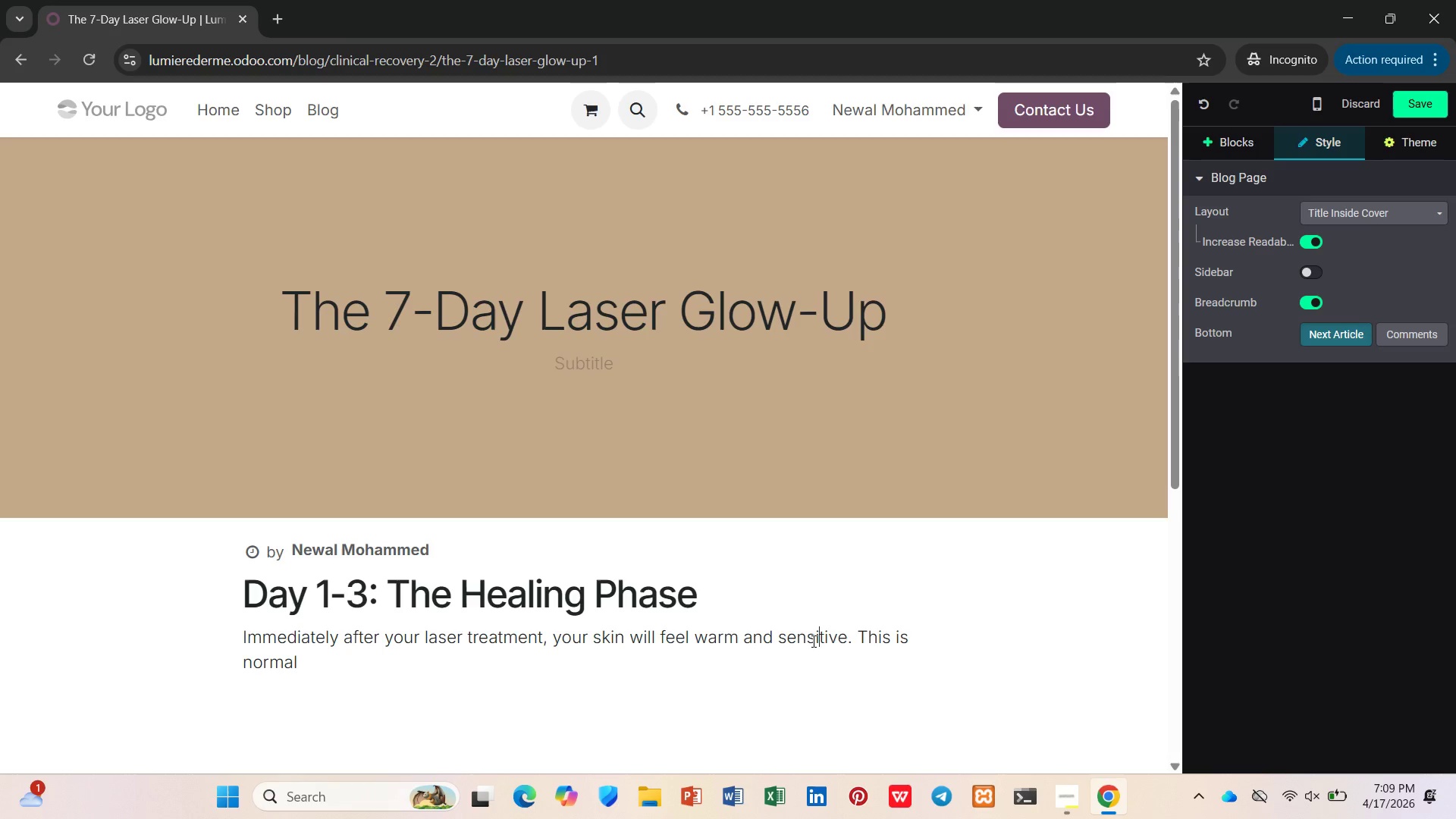 
key(I)
 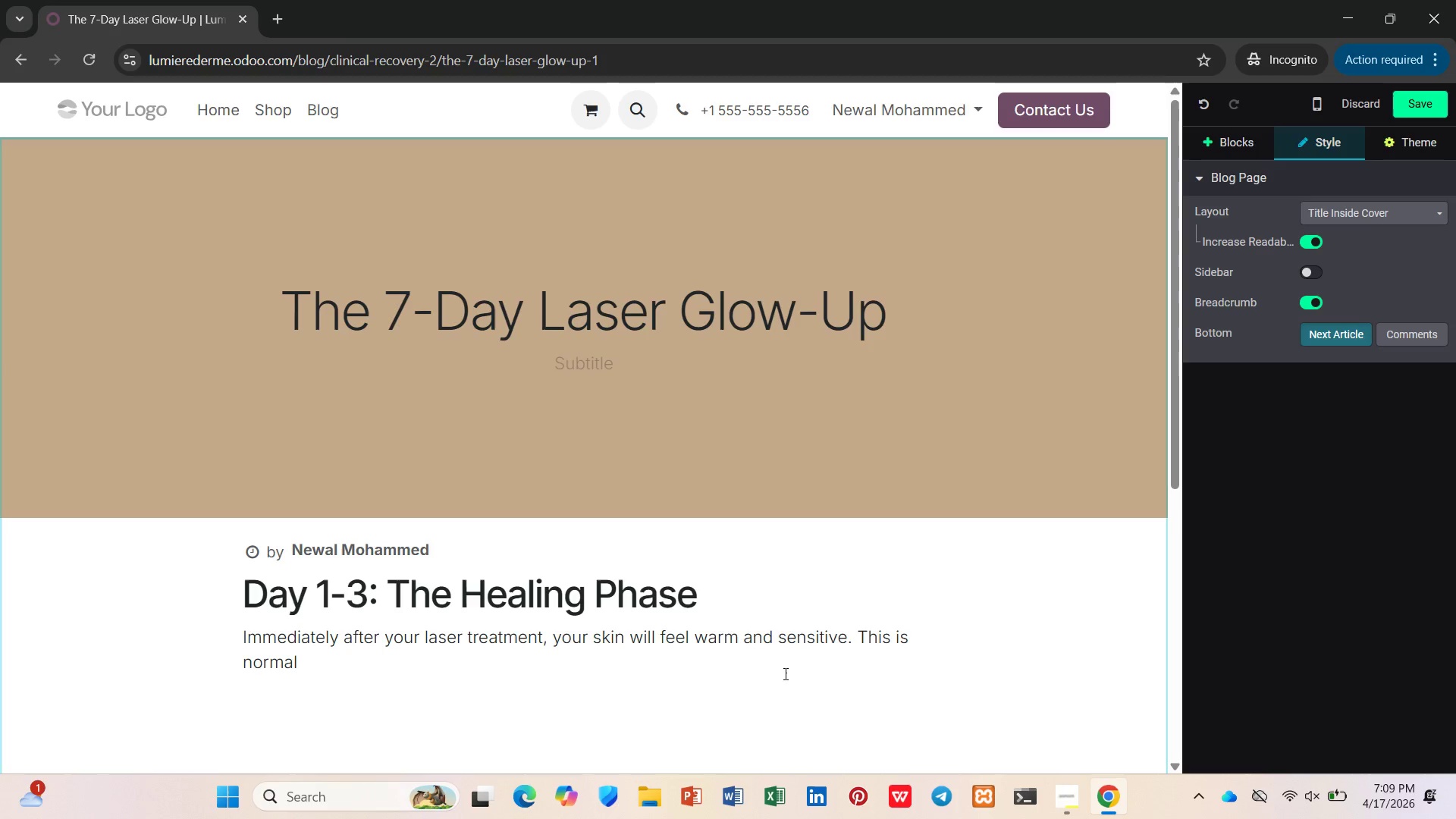 
left_click([784, 673])
 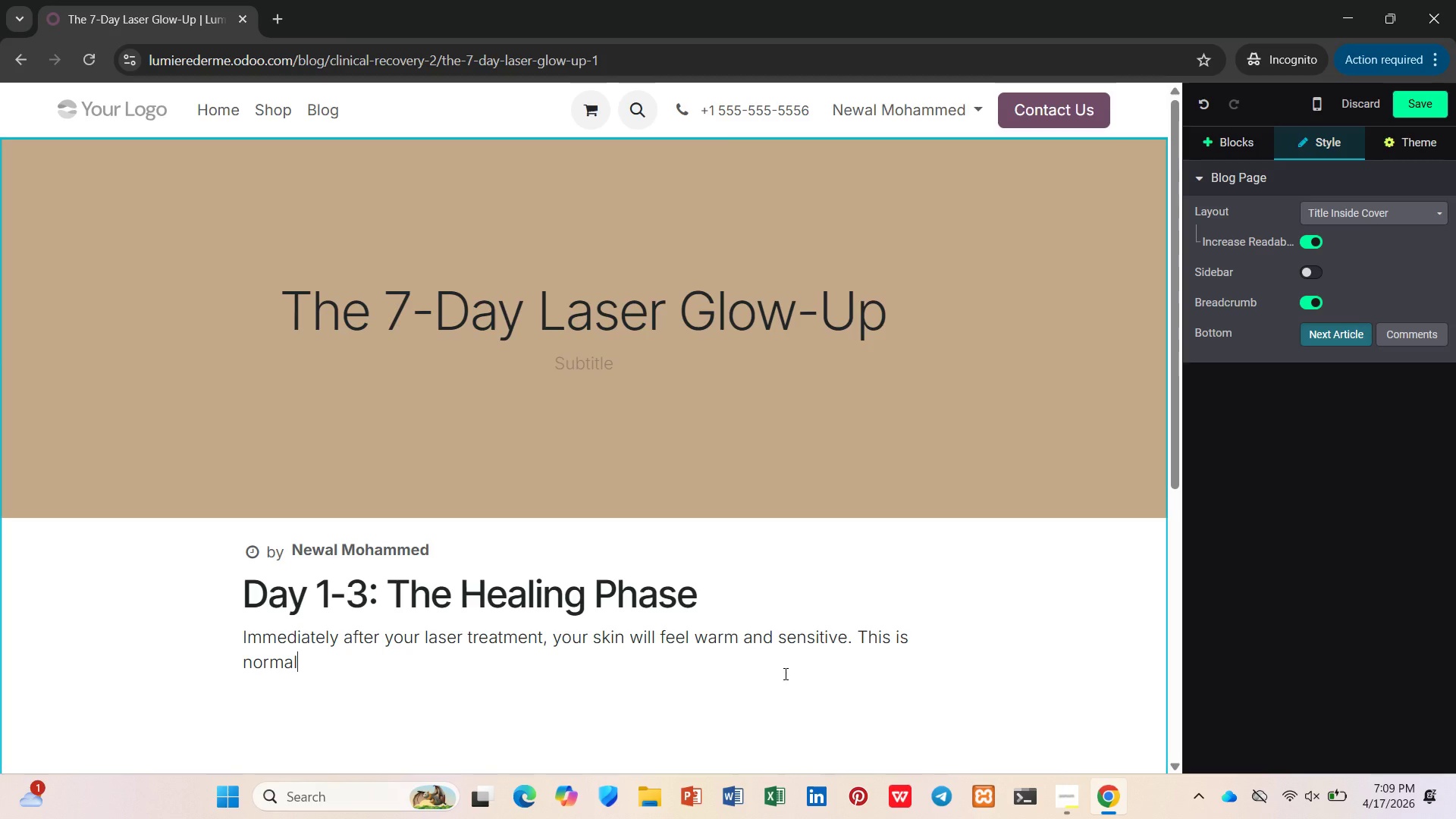 
type(. The key is gentle cleansing and intense hydration. Avoid d)
key(Backspace)
type(sun exposute)
key(Backspace)
key(Backspace)
type(re)
 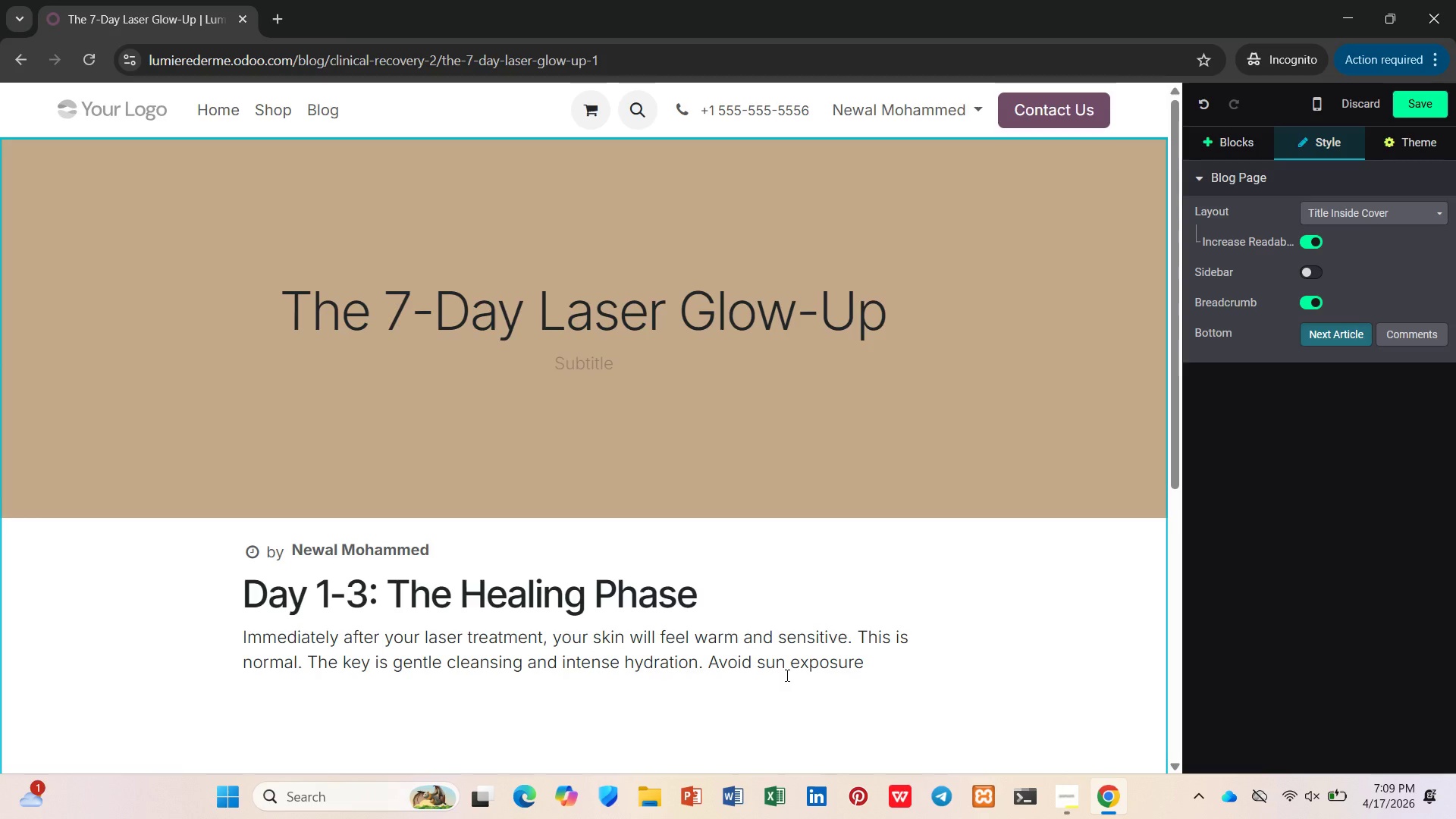 
wait(5.16)
 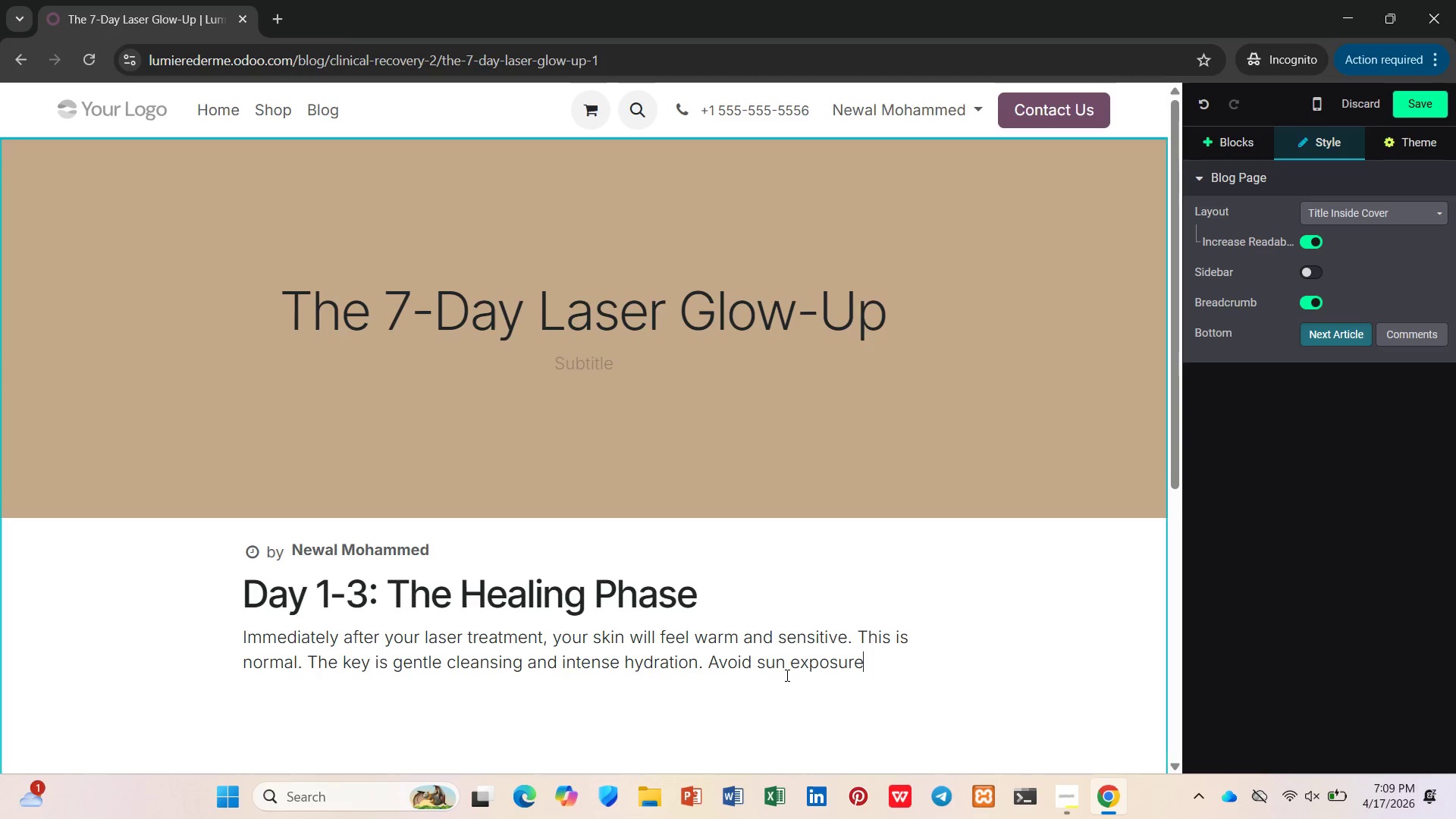 
type(, exfoliants, and )
 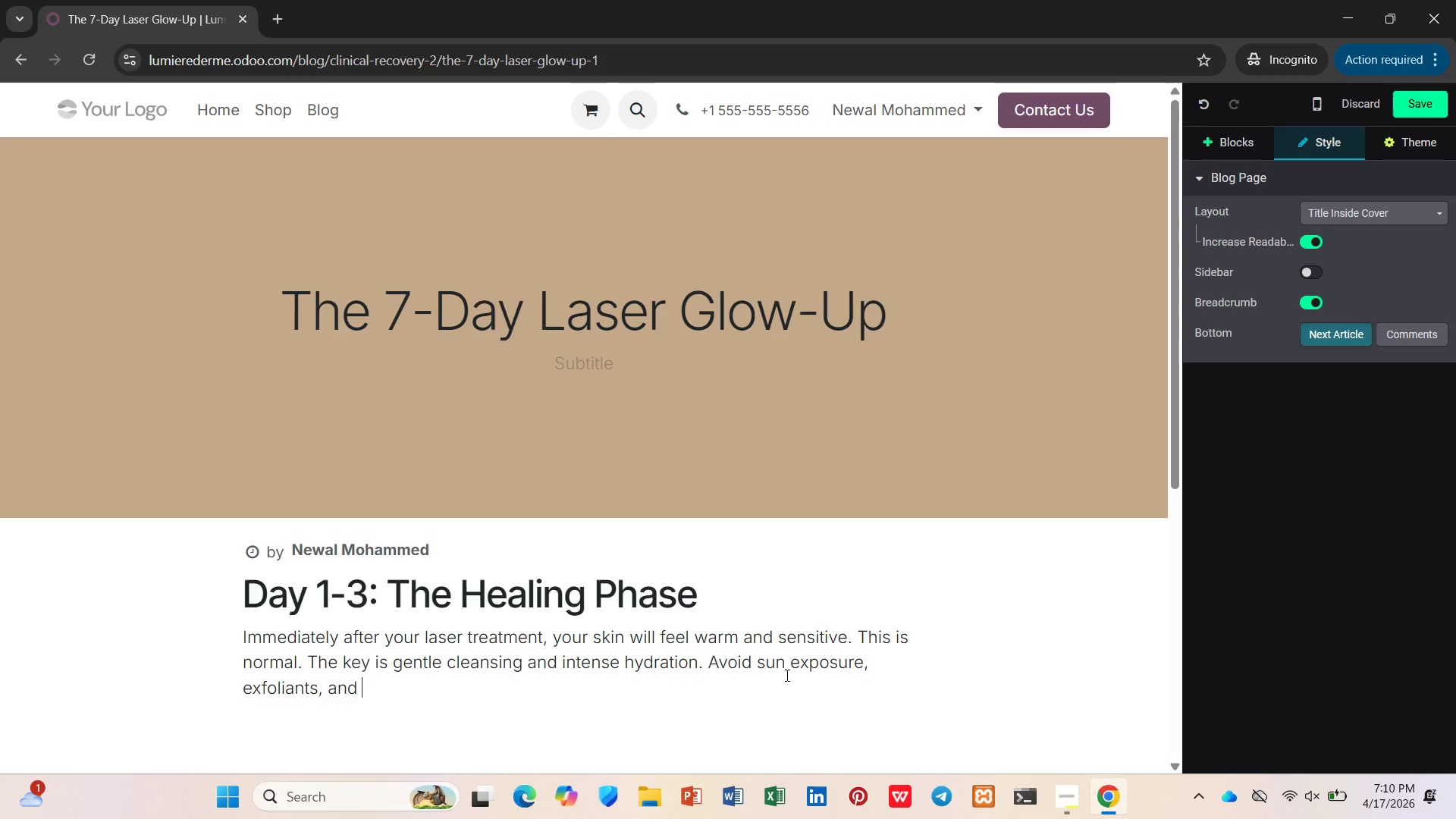 
type(acr)
key(Backspace)
type(tive ingredients like retinol or acide)
key(Backspace)
type(s)
 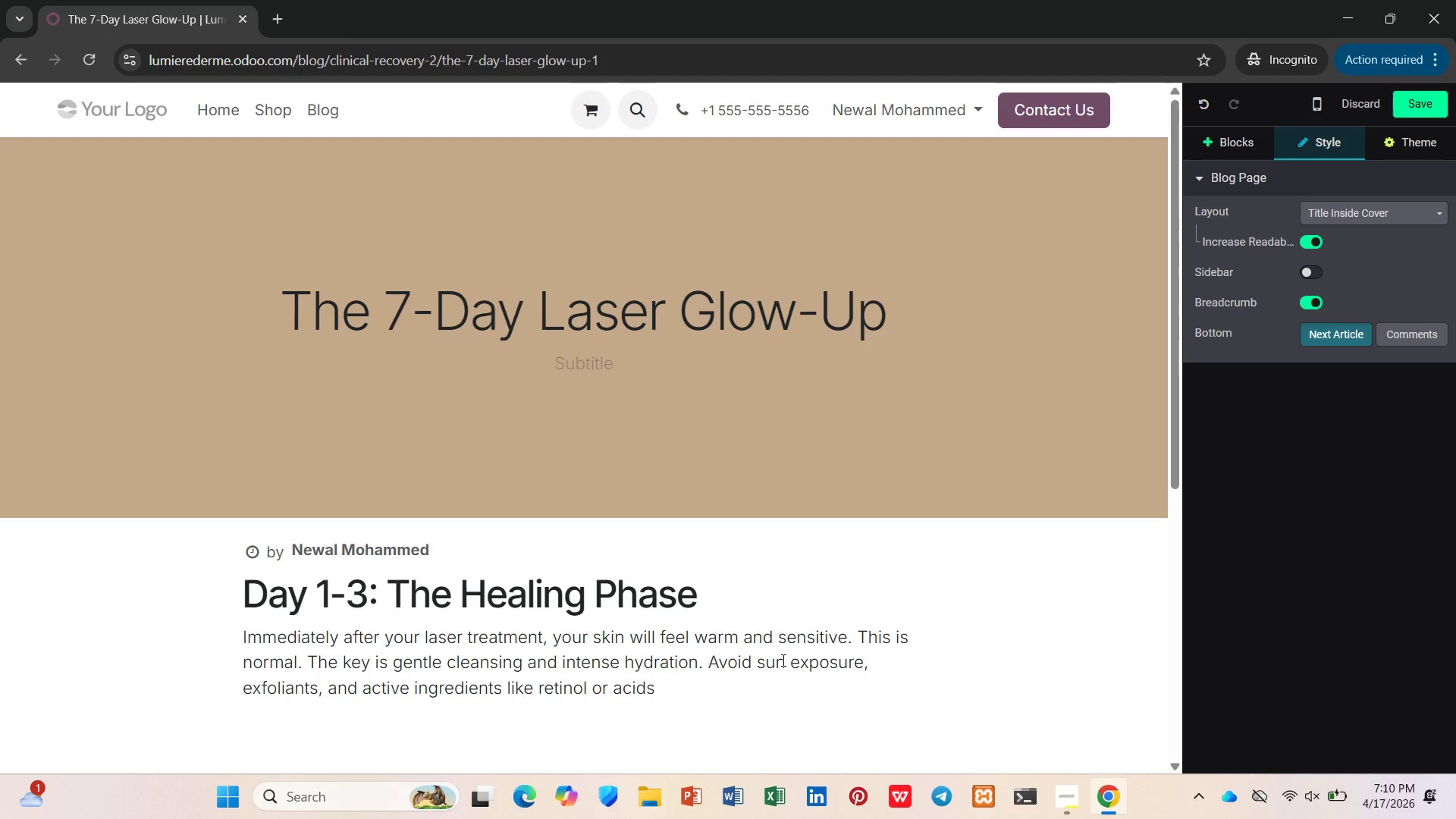 
key(Enter)
 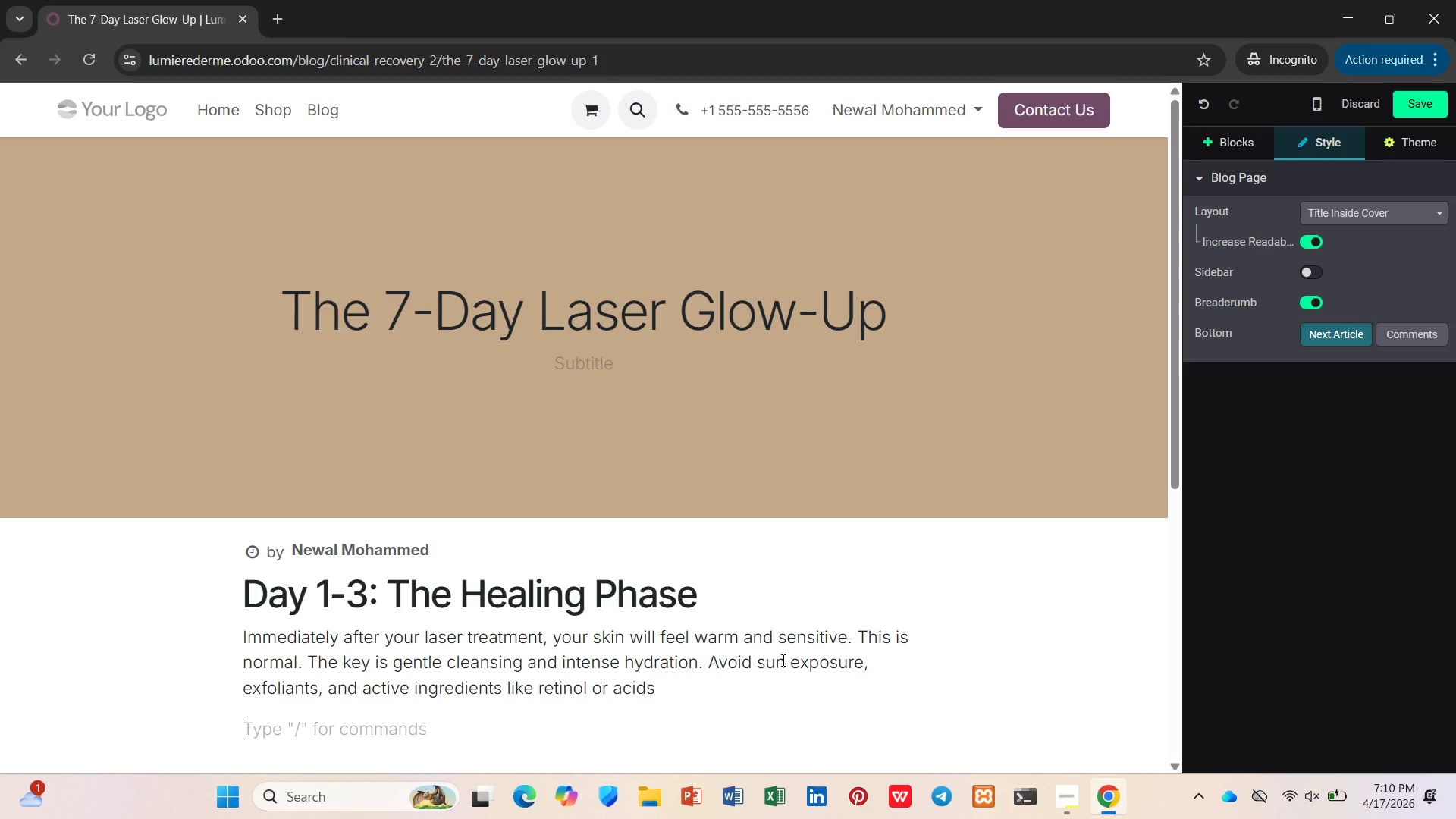 
key(Slash)
 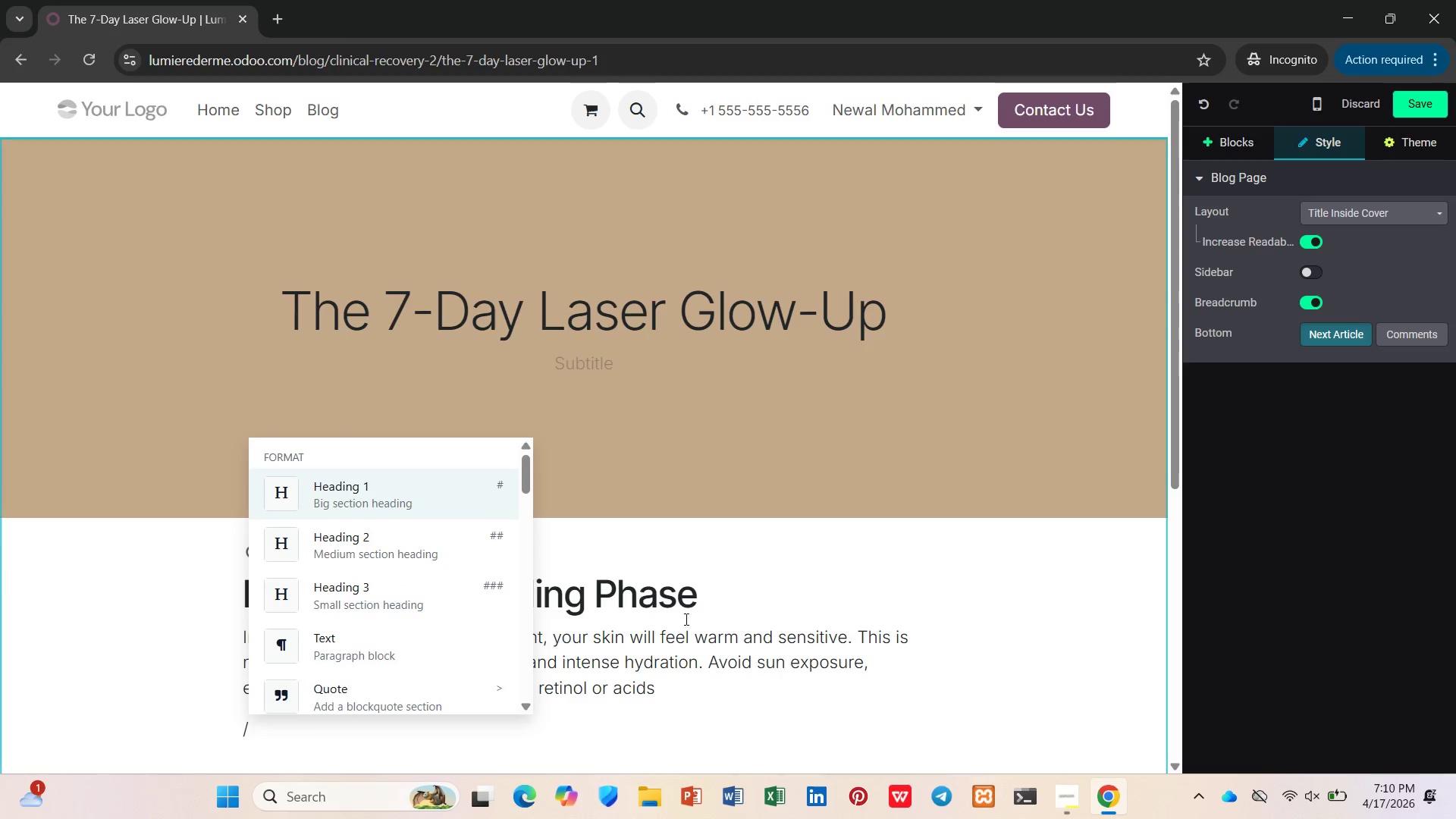 
left_click([451, 657])
 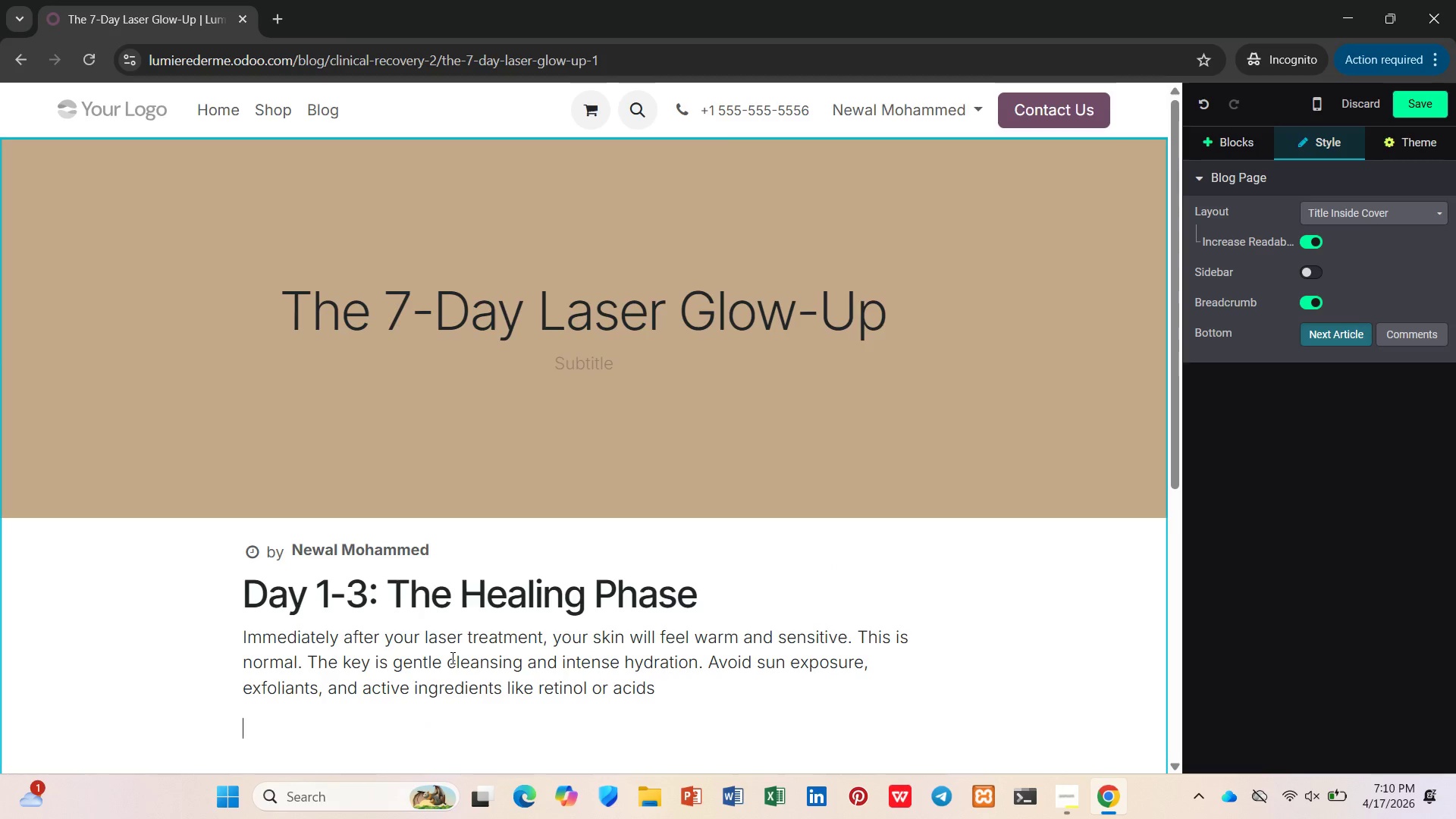 
type(We recommend our <)
key(Backspace)
type(/)
 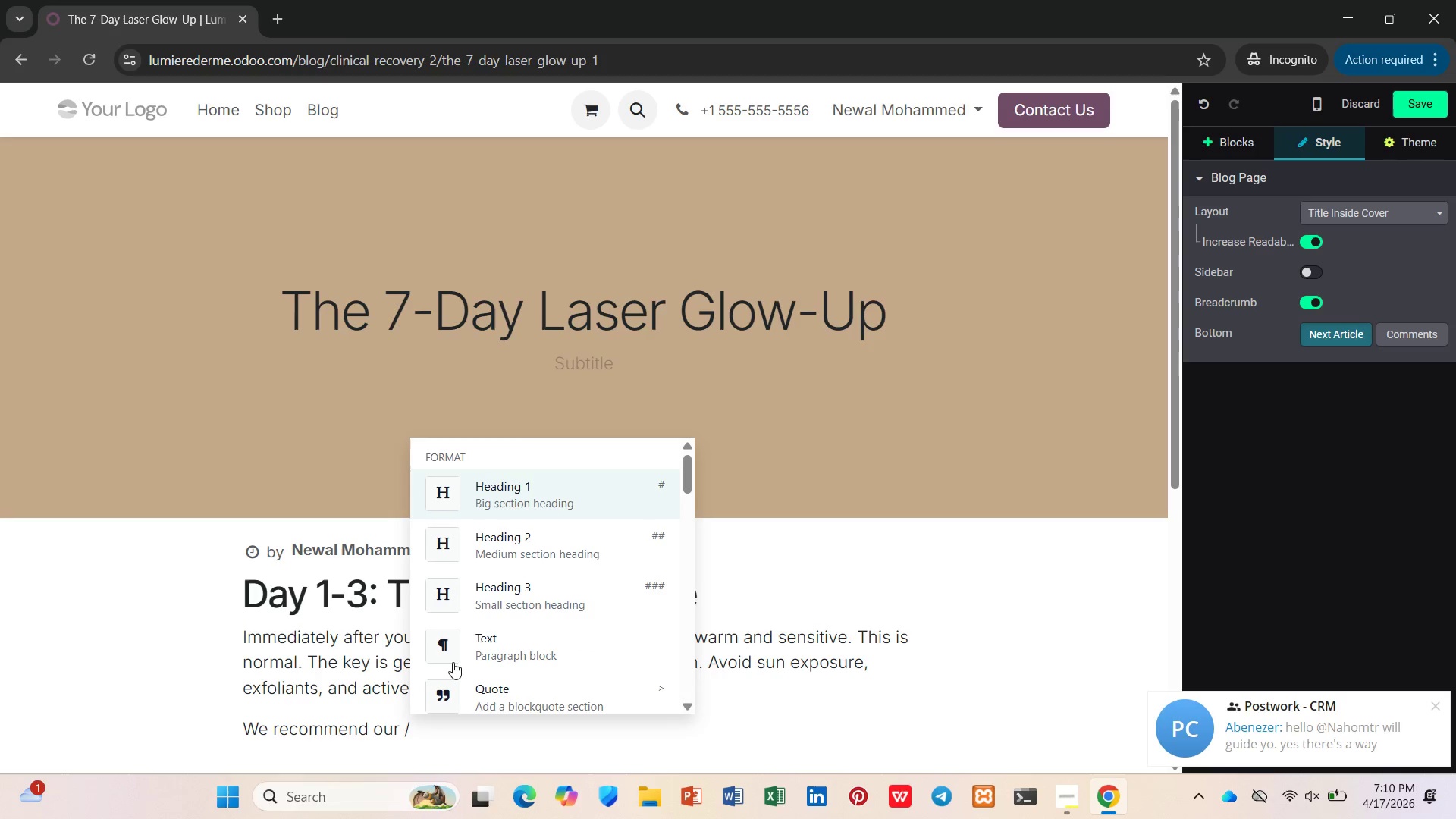 
scroll: coordinate [491, 621], scroll_direction: down, amount: 2.0
 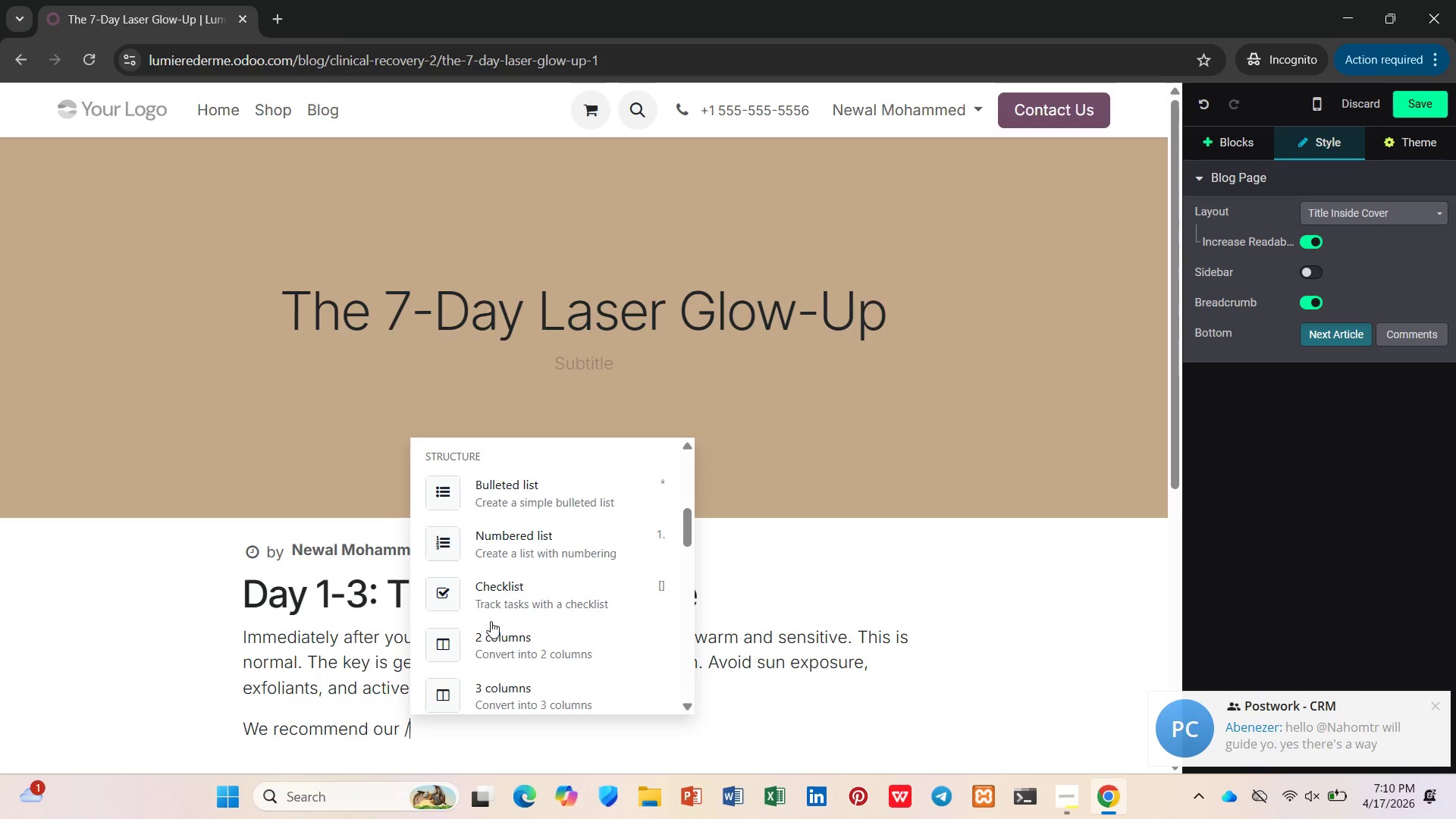 
type(stro)
key(Backspace)
key(Backspace)
key(Backspace)
key(Backspace)
key(Backspace)
type(<strong></strong>)
 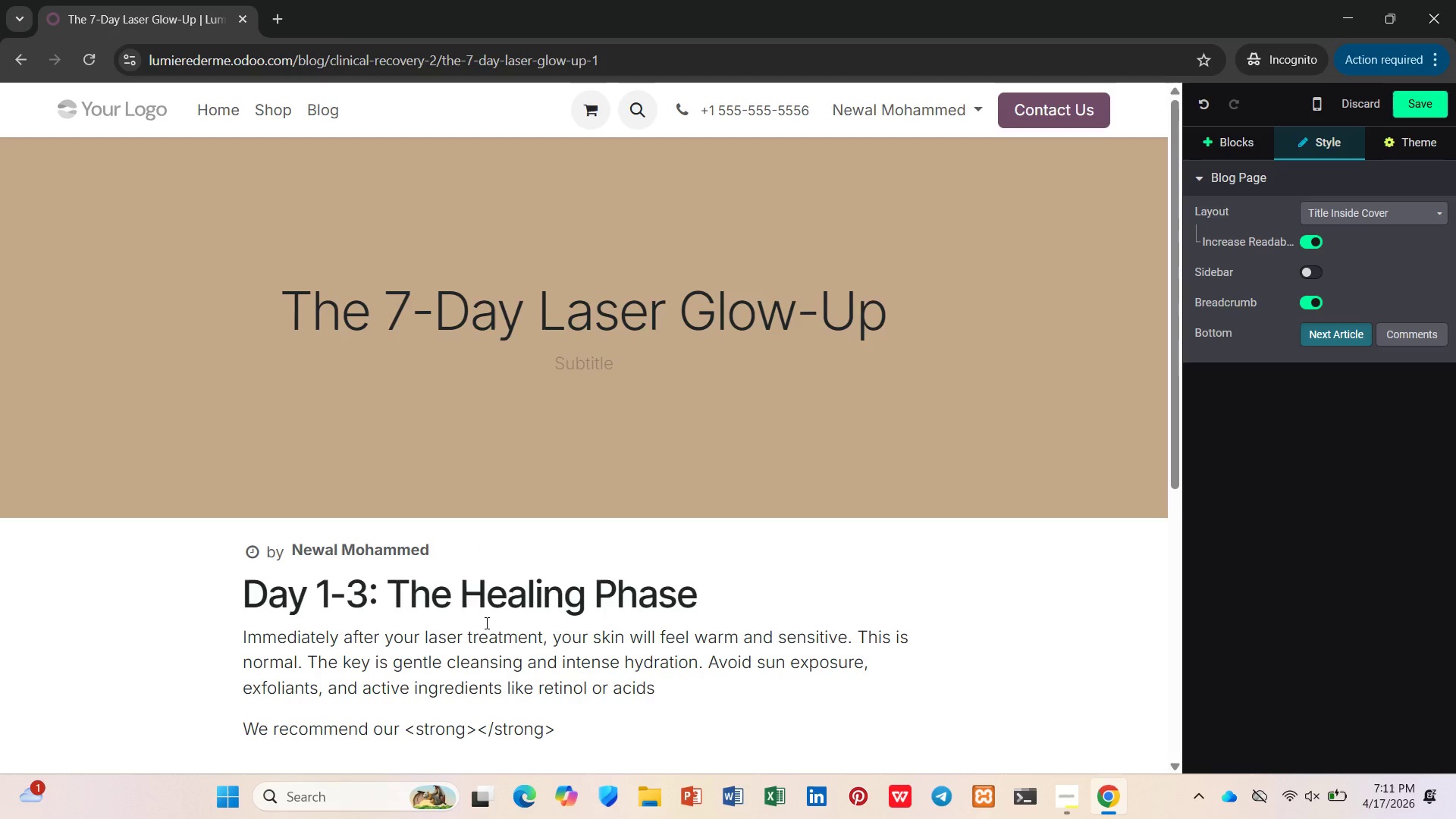 
wait(9.08)
 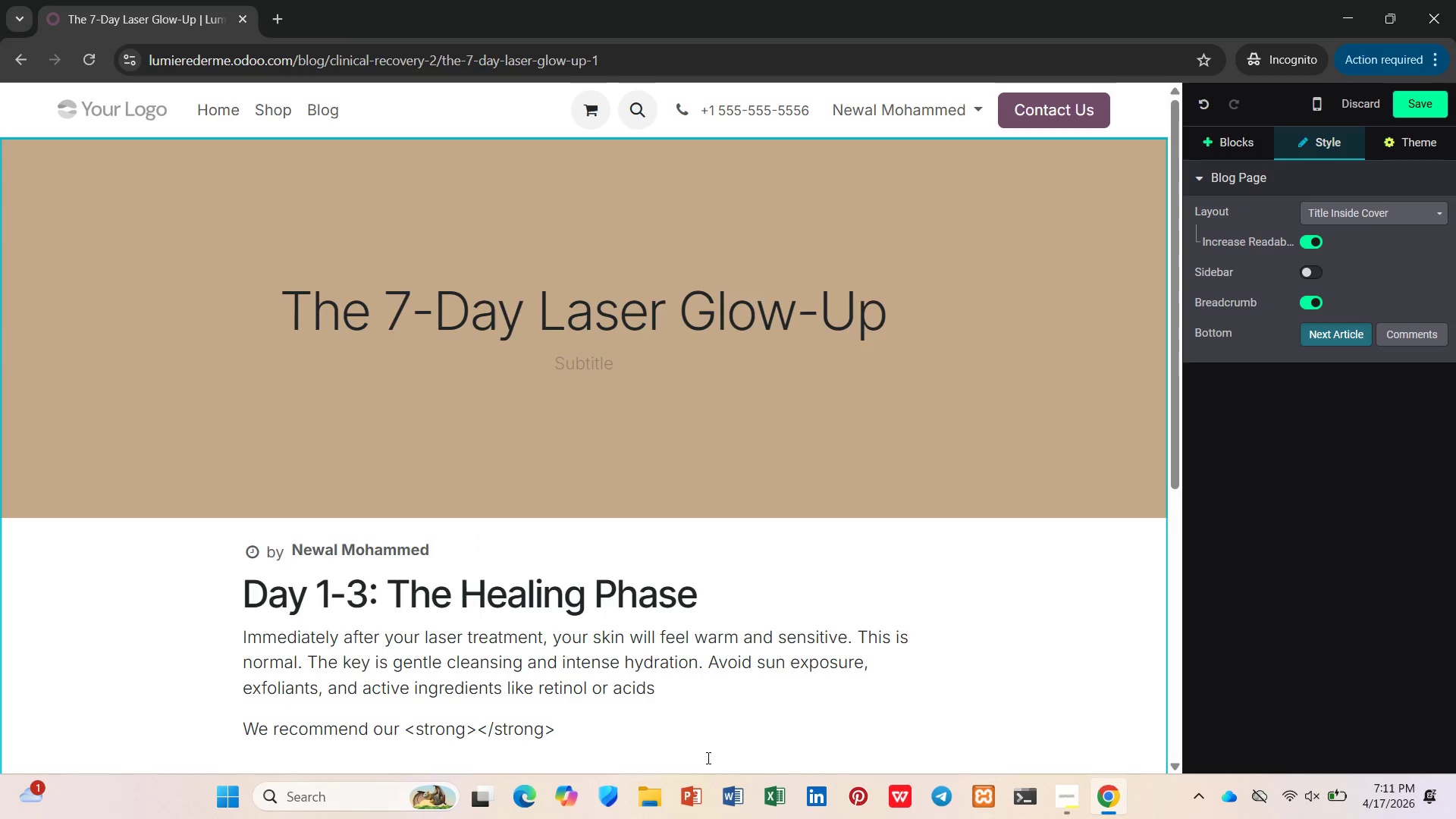 
left_click_drag(start_coordinate=[580, 735], to_coordinate=[405, 737])
 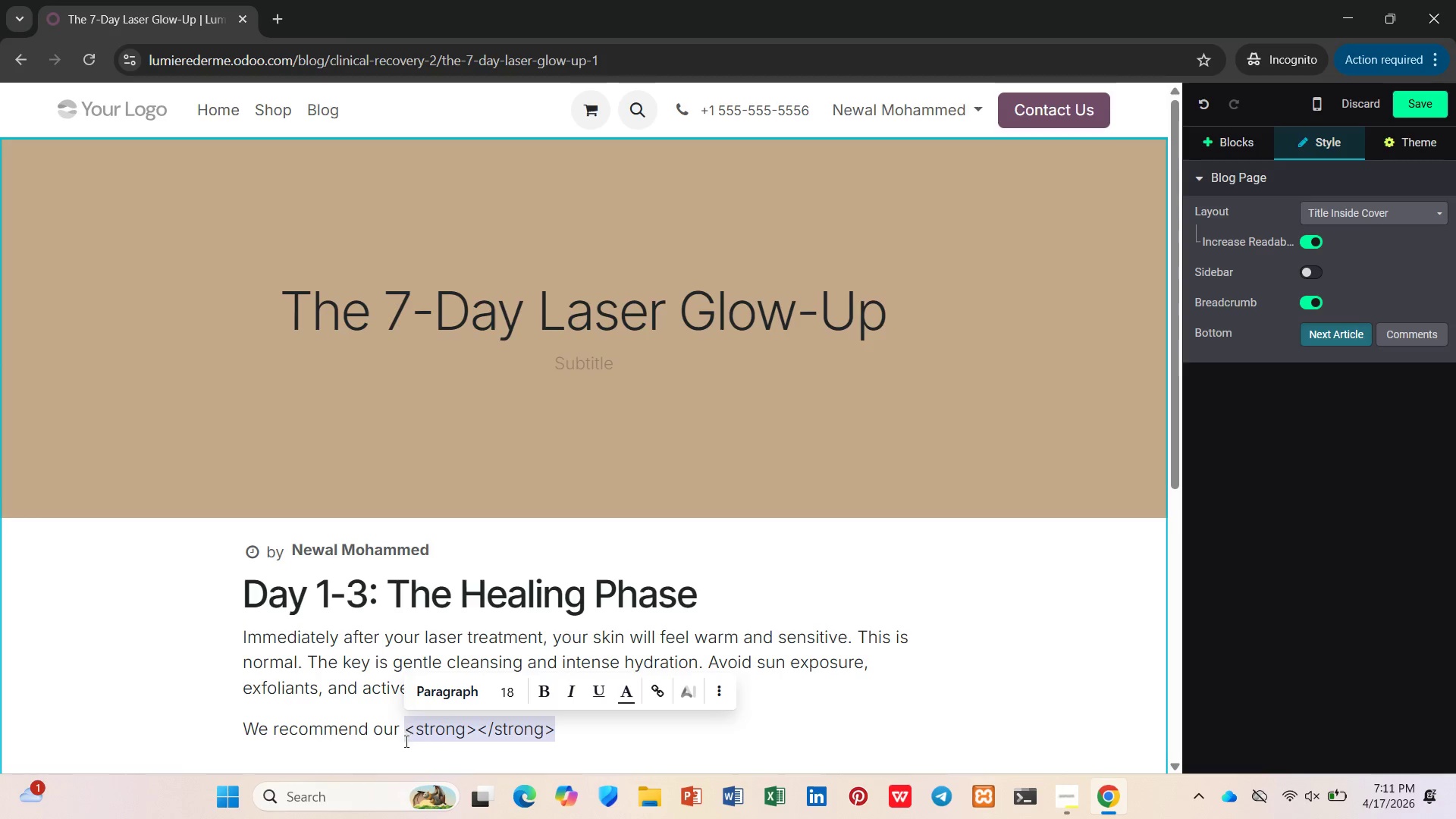 
key(Backspace)
 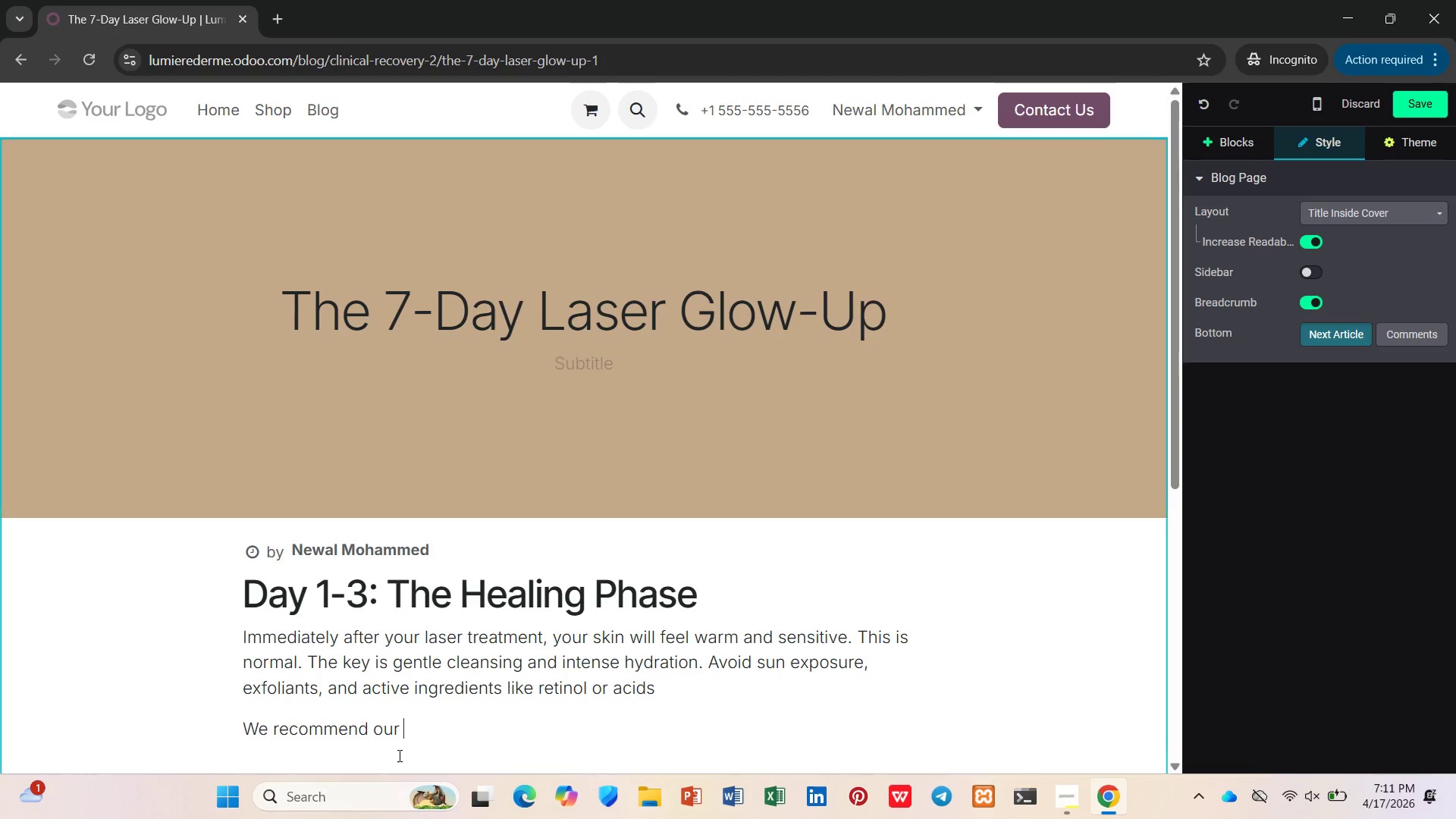 
key(Slash)
 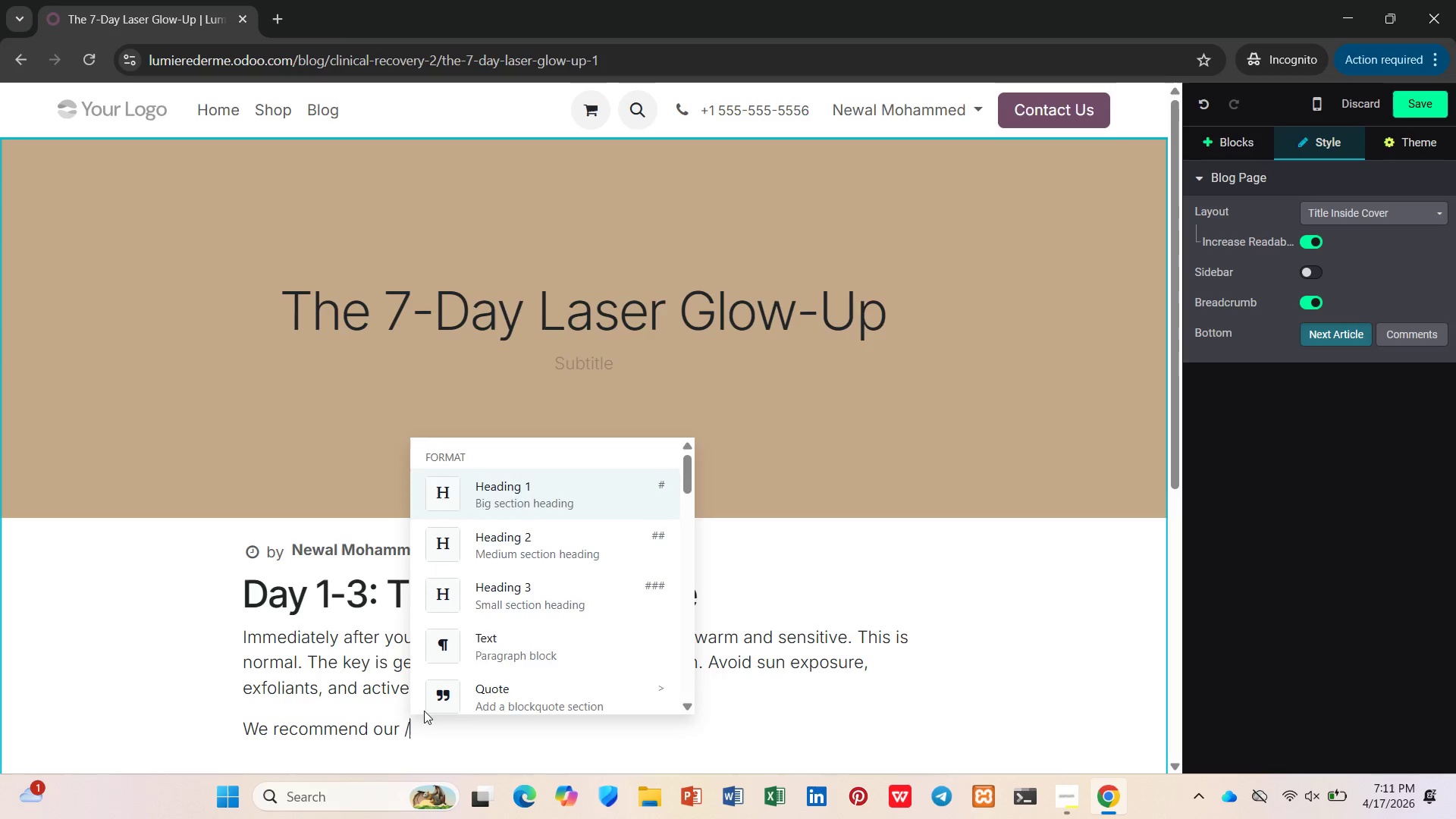 
scroll: coordinate [482, 565], scroll_direction: down, amount: 11.0
 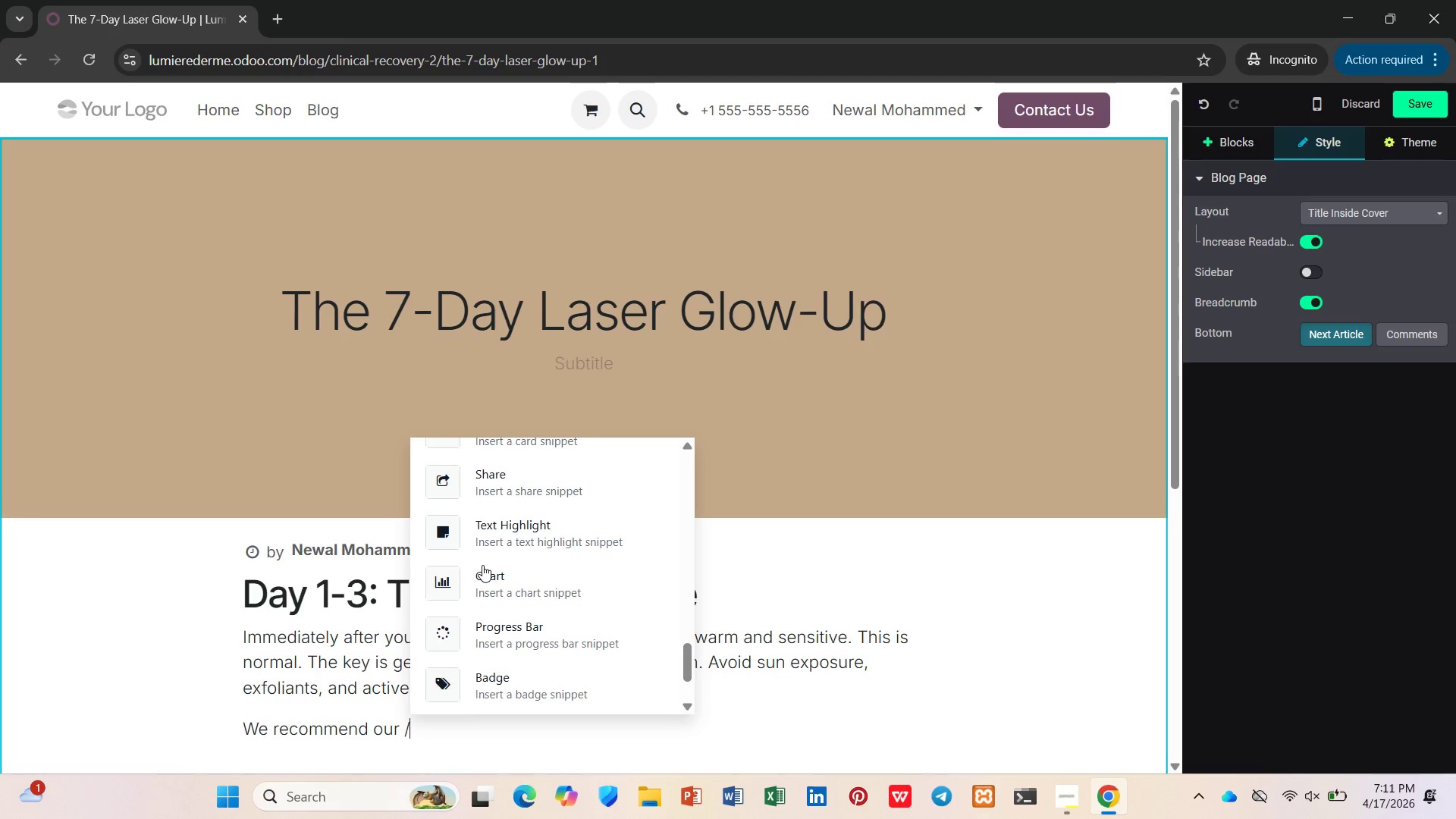 
scroll: coordinate [481, 565], scroll_direction: none, amount: 0.0
 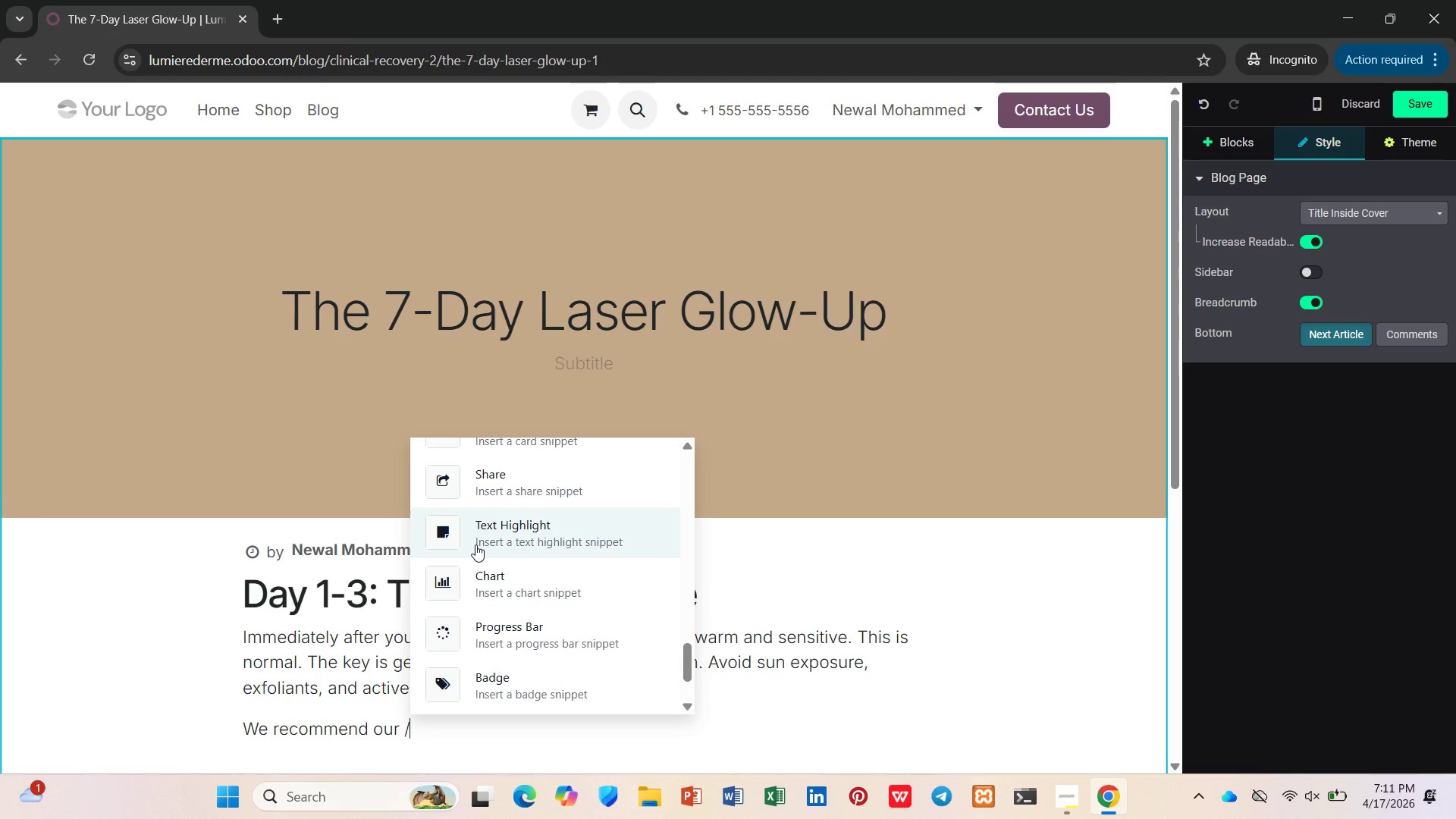 
left_click([474, 544])
 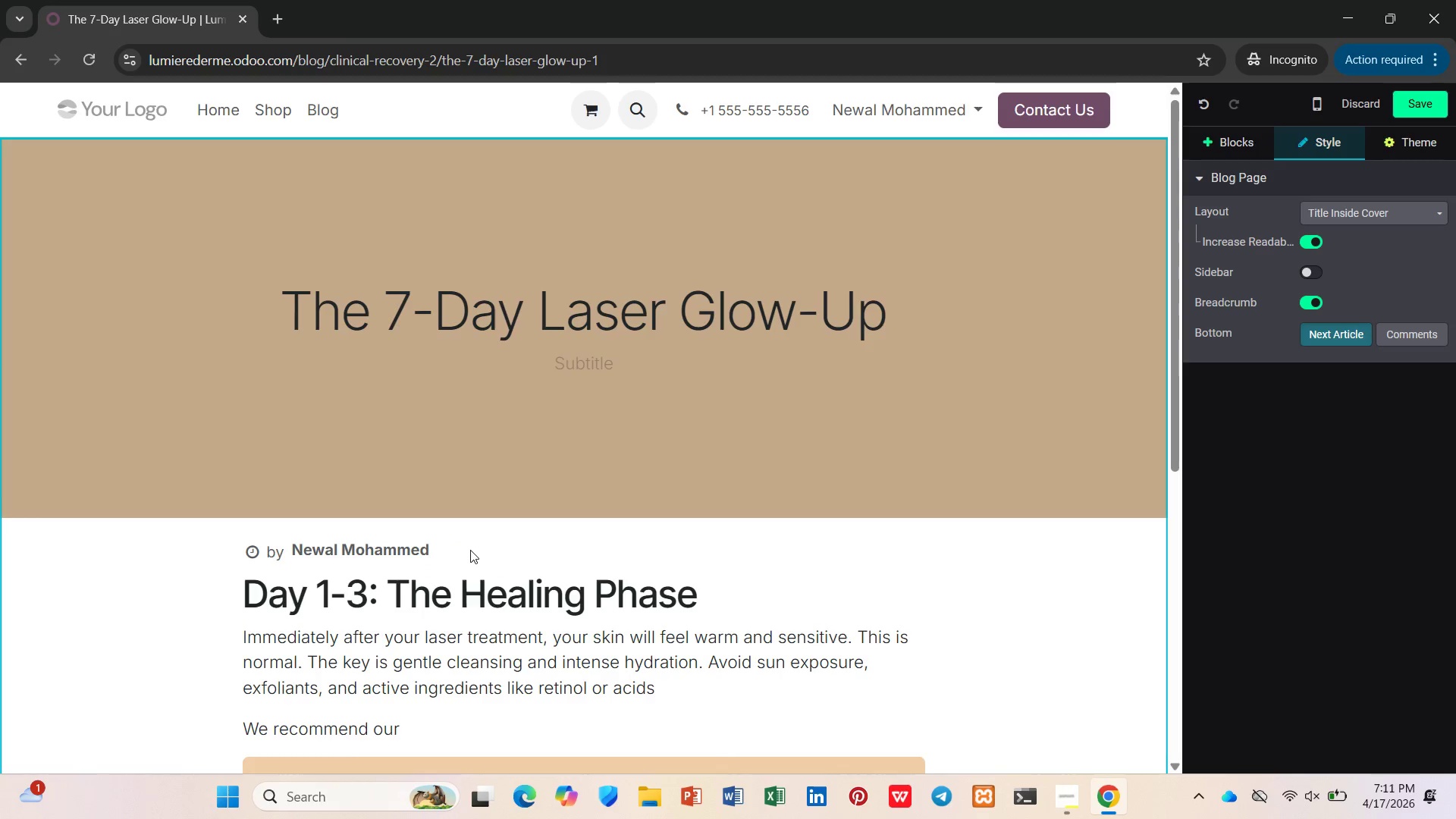 
scroll: coordinate [468, 554], scroll_direction: down, amount: 4.0
 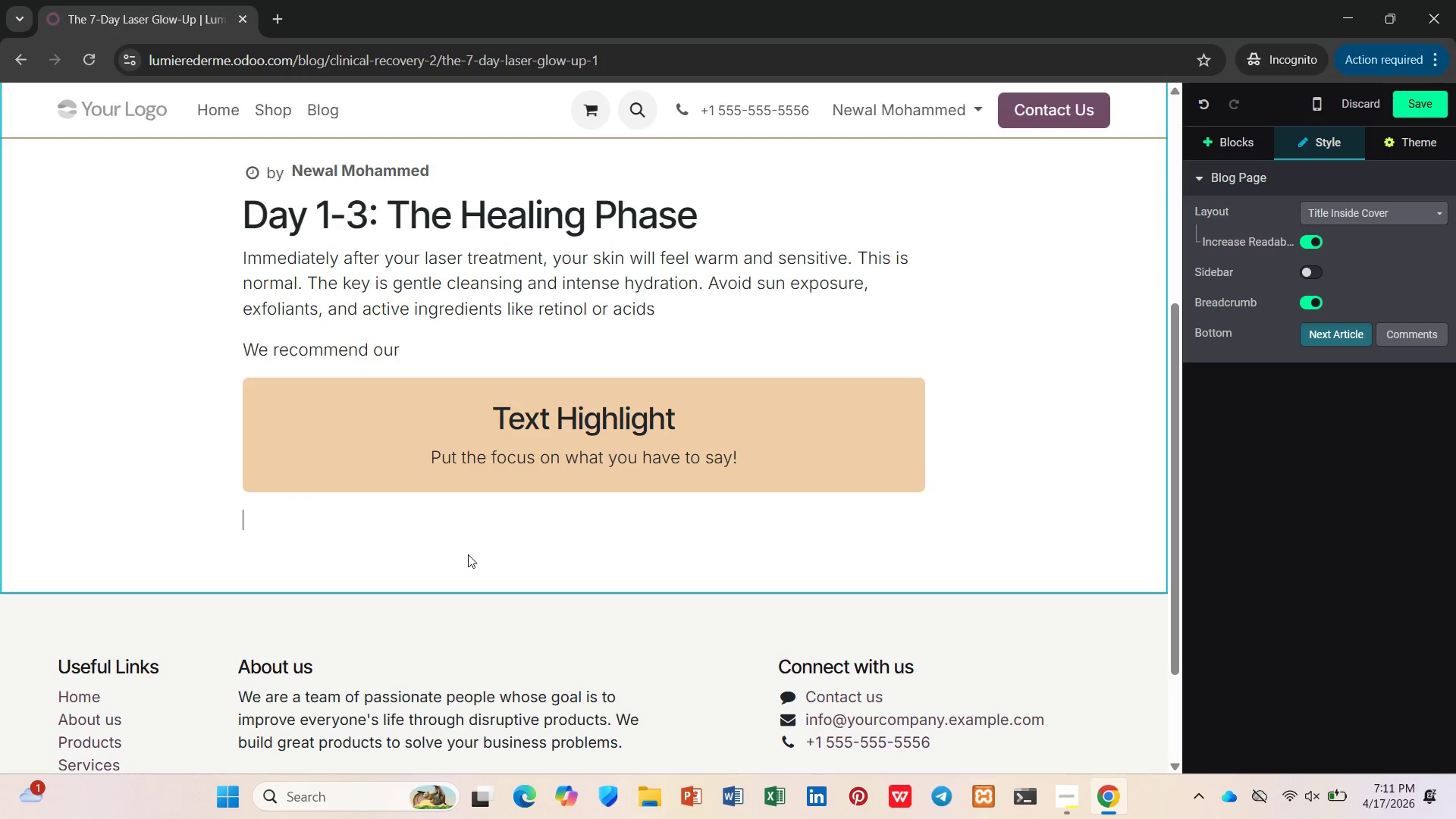 
key(Control+Z)
 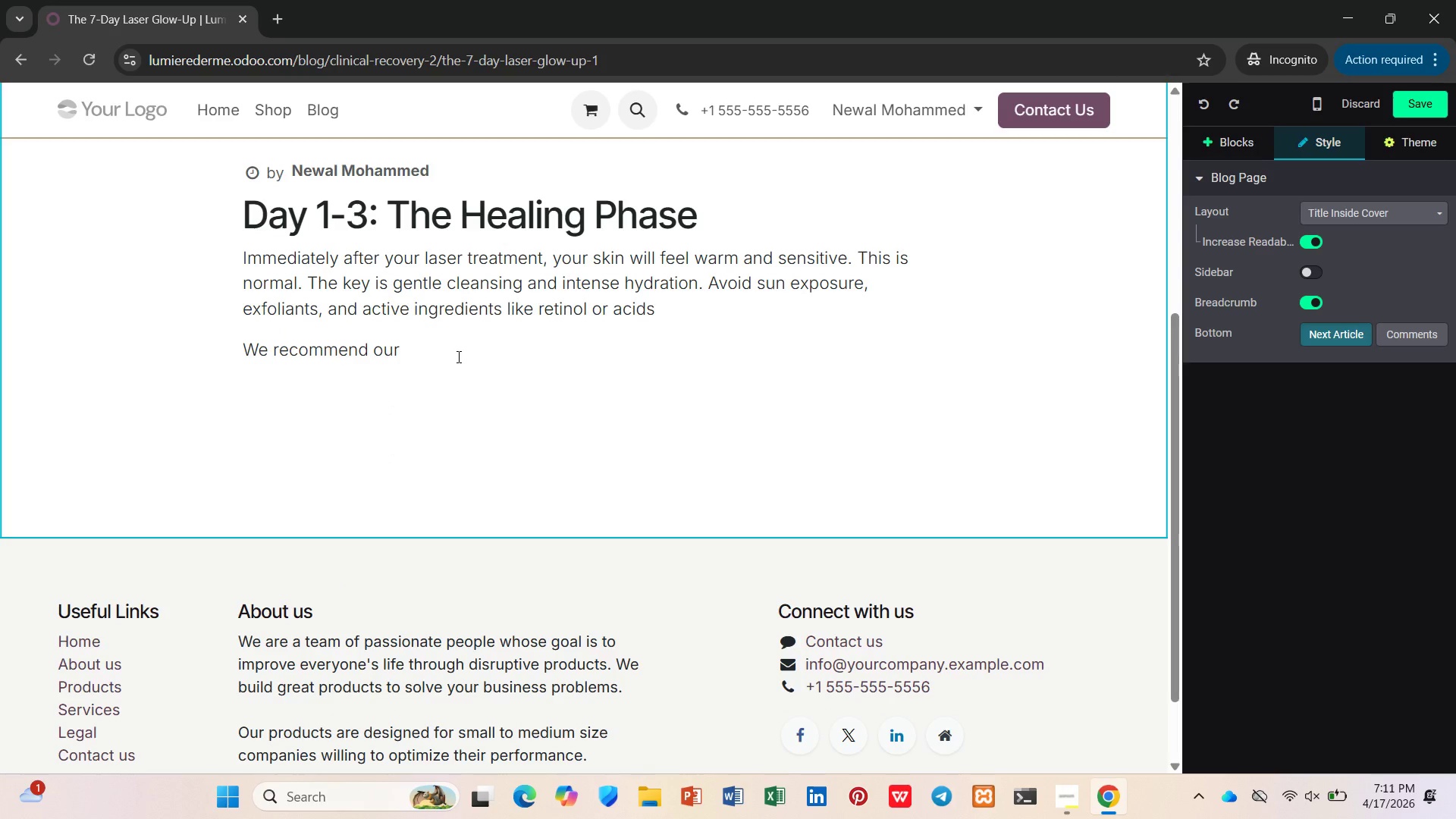 
key(Slash)
 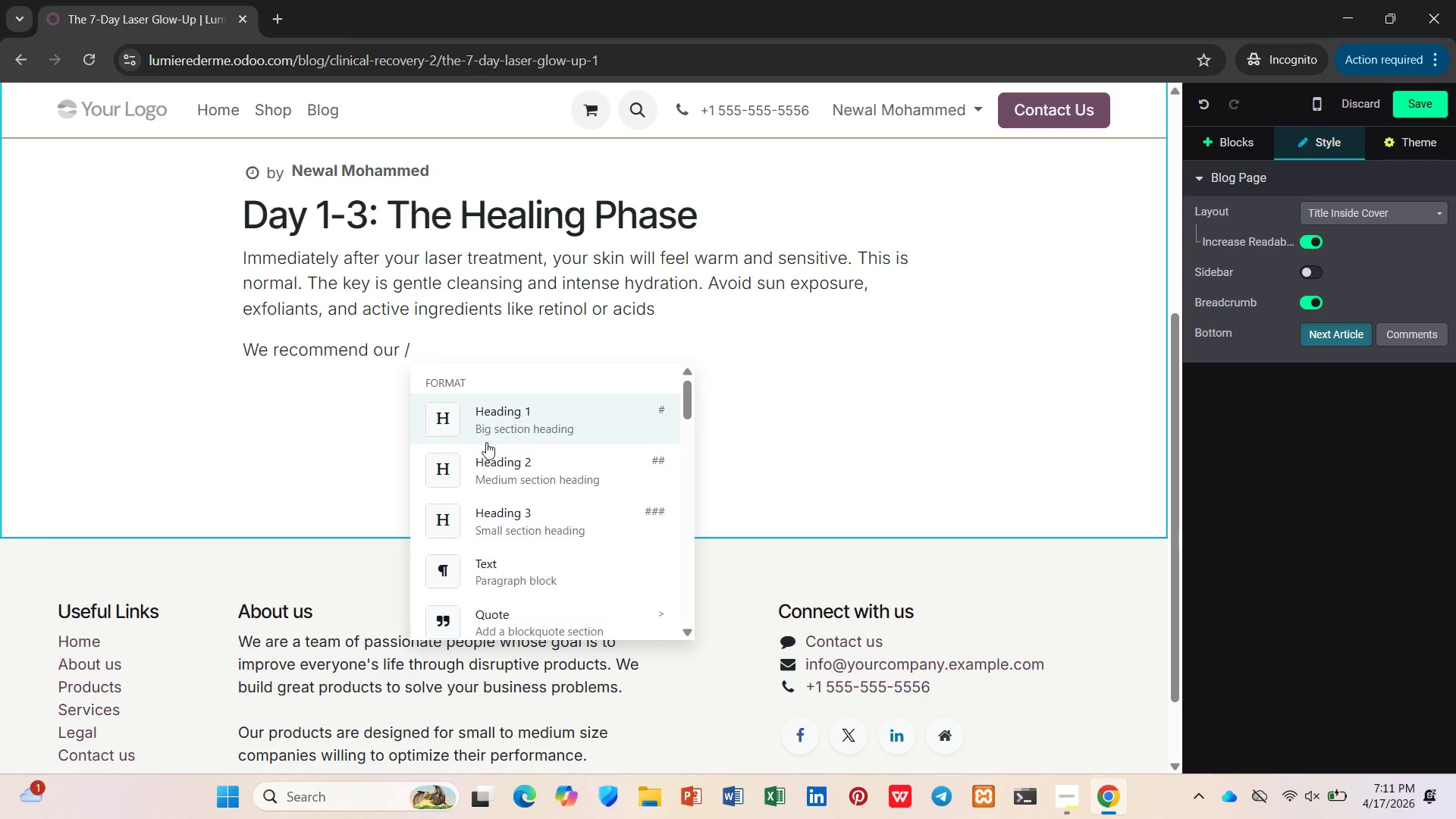 
scroll: coordinate [485, 442], scroll_direction: down, amount: 5.0
 